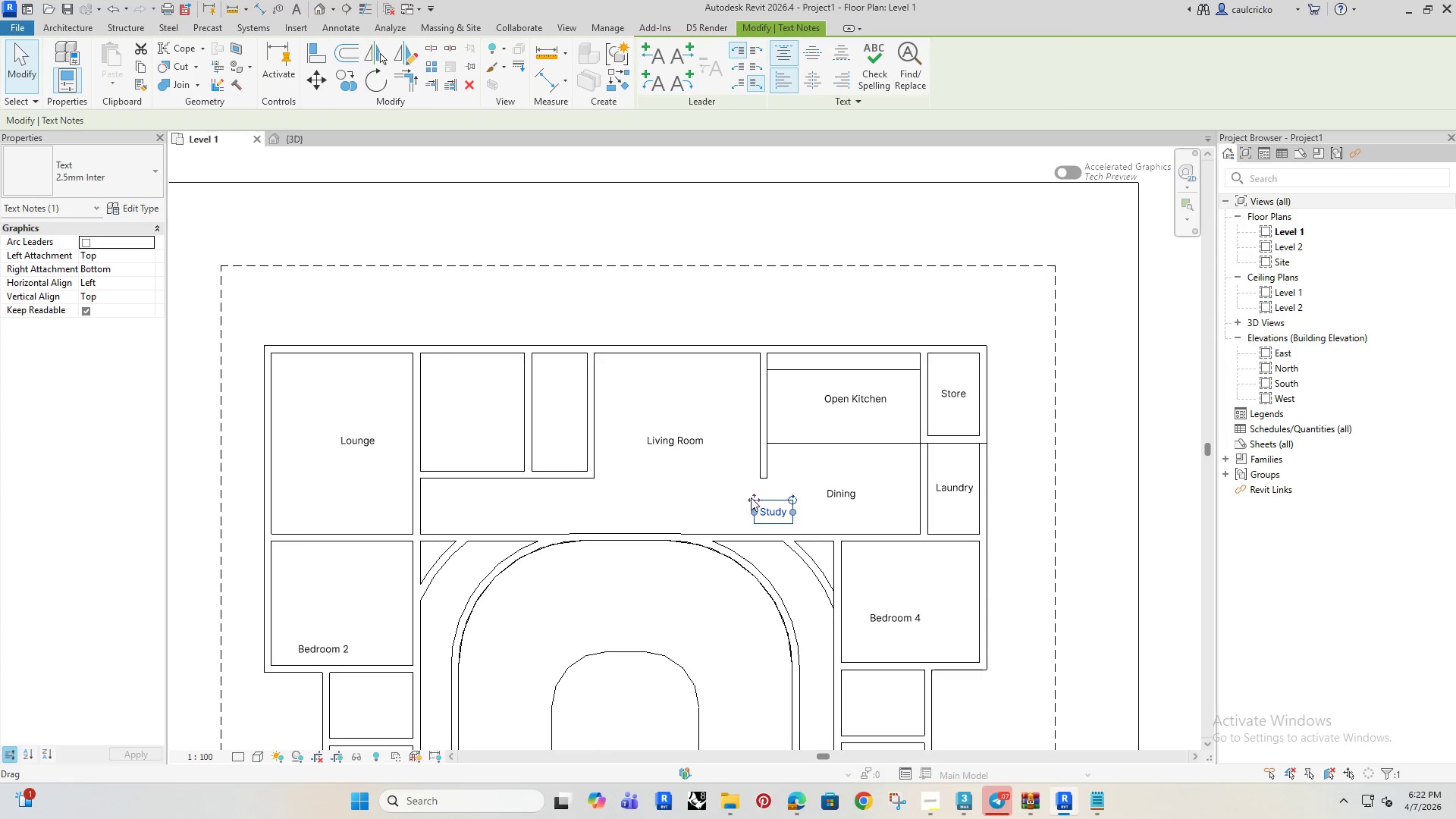 
left_click_drag(start_coordinate=[755, 497], to_coordinate=[872, 414])
 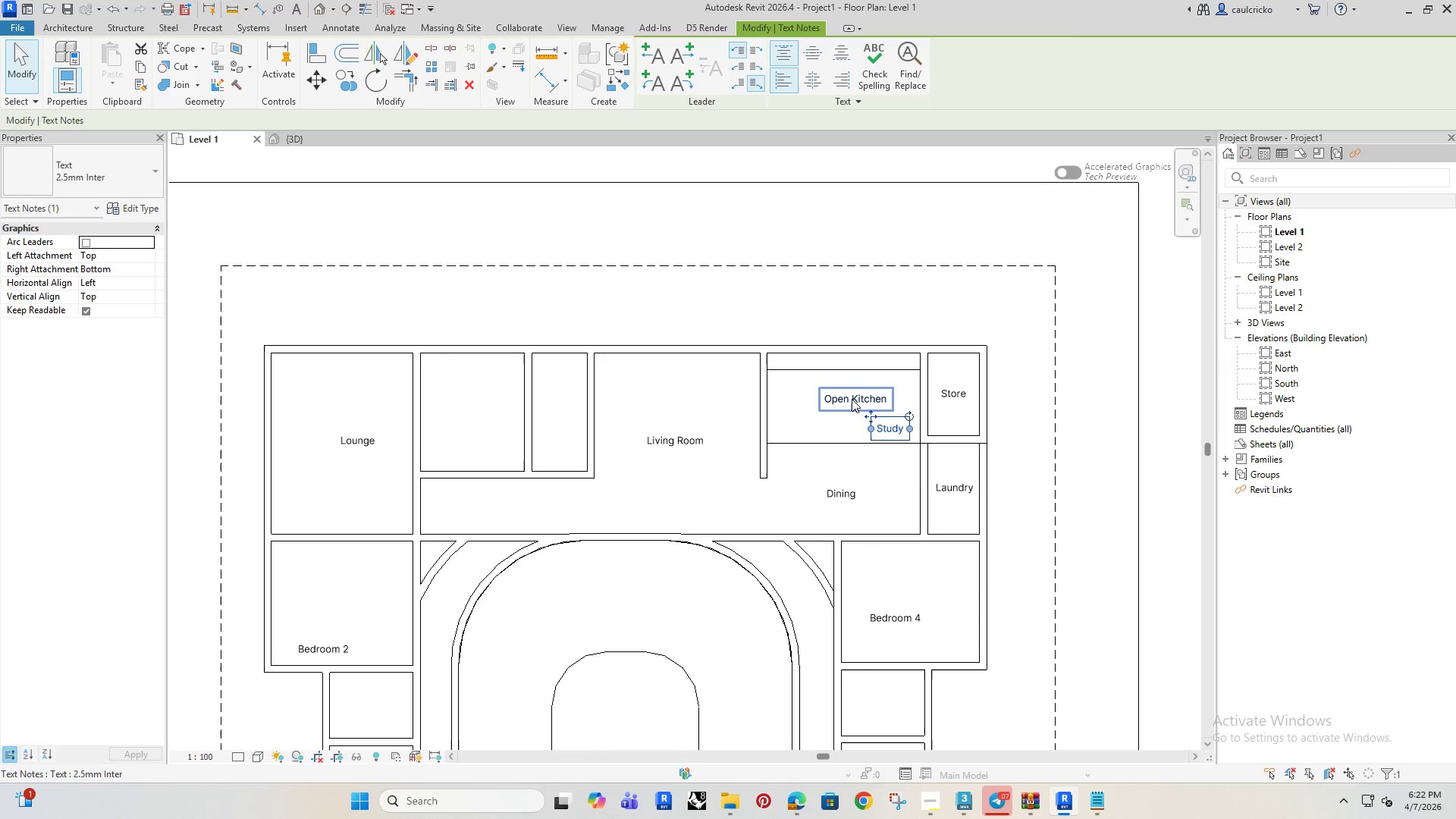 
left_click([838, 394])
 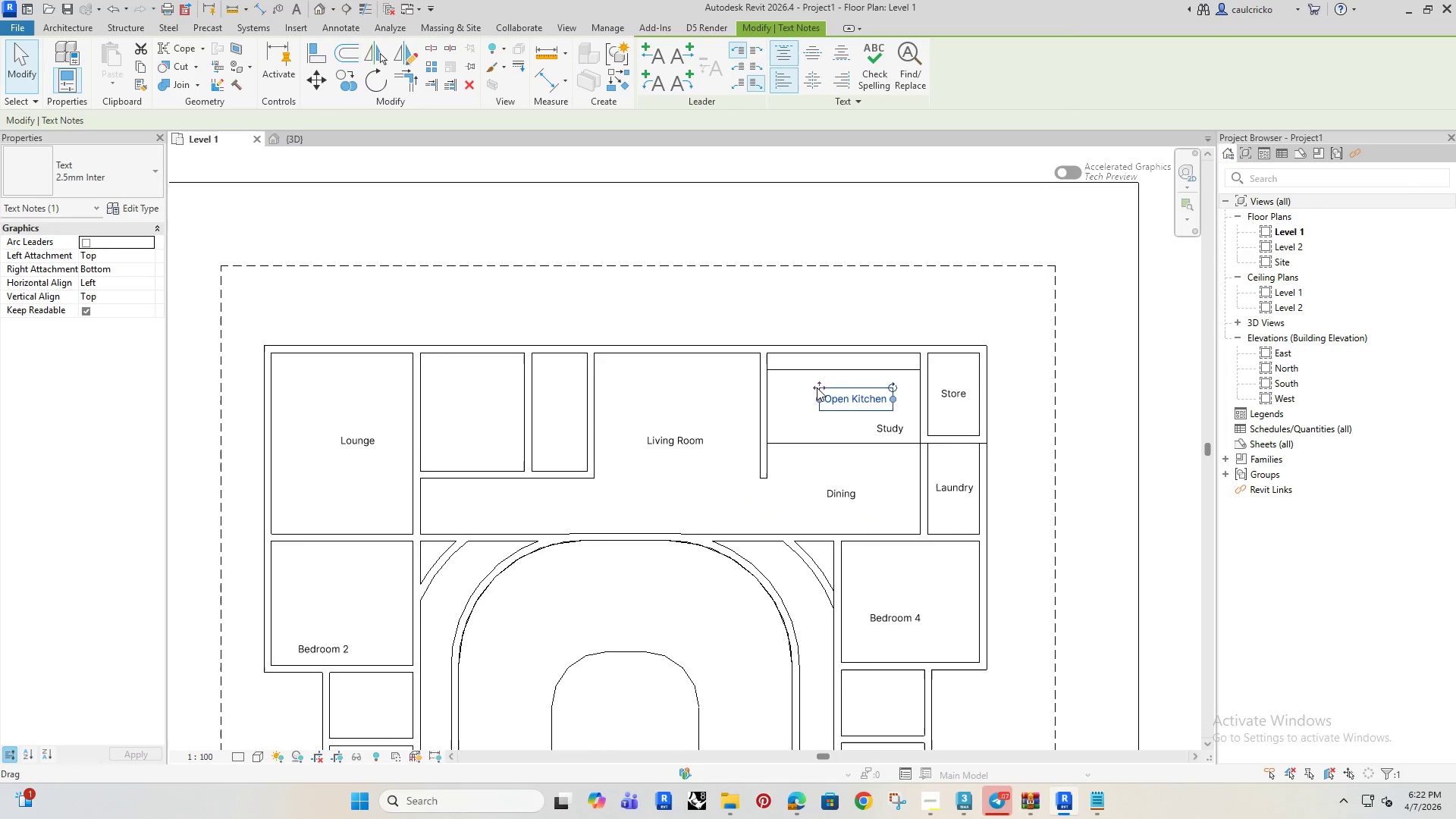 
left_click_drag(start_coordinate=[821, 388], to_coordinate=[438, 398])
 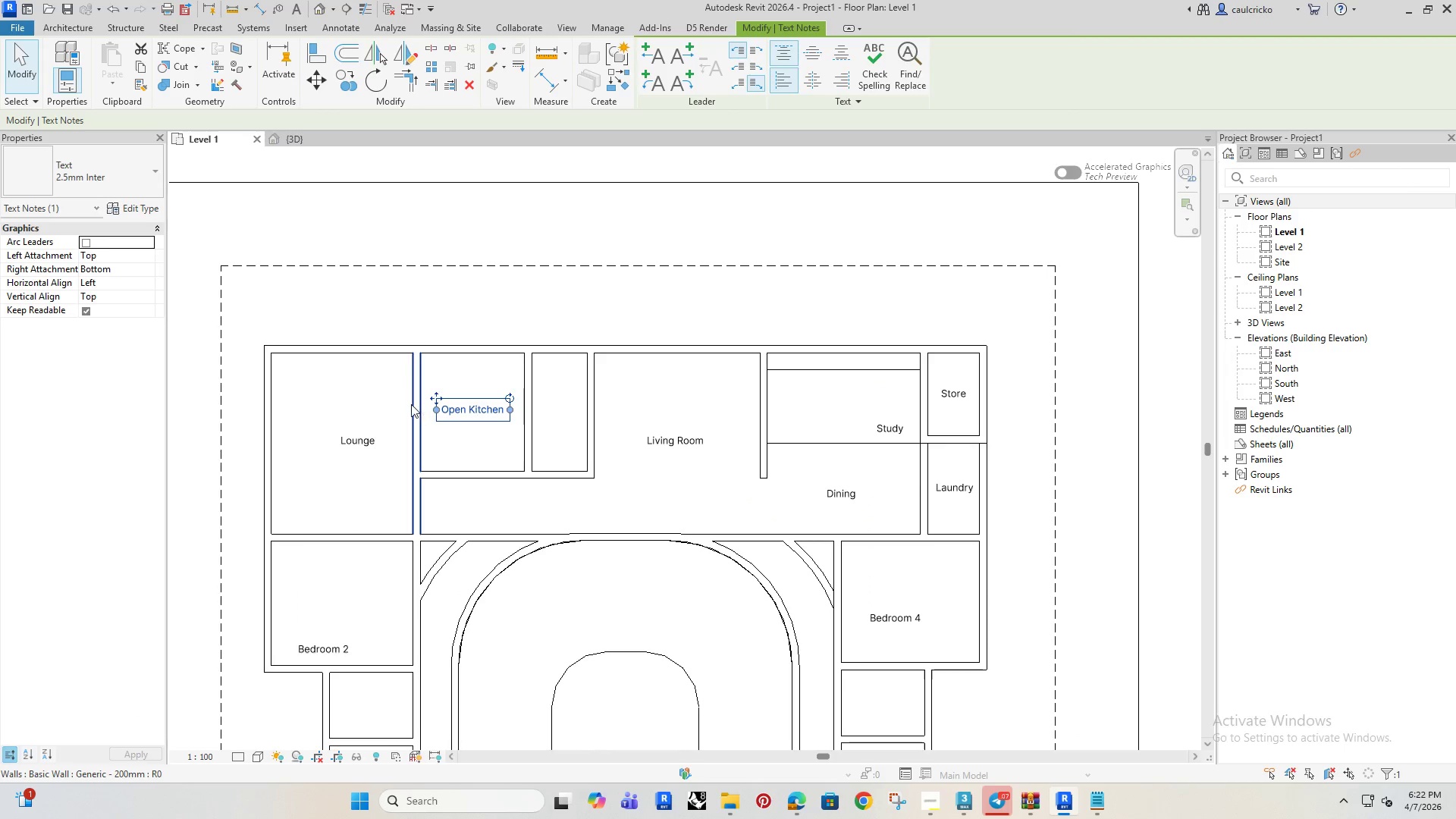 
left_click([410, 403])
 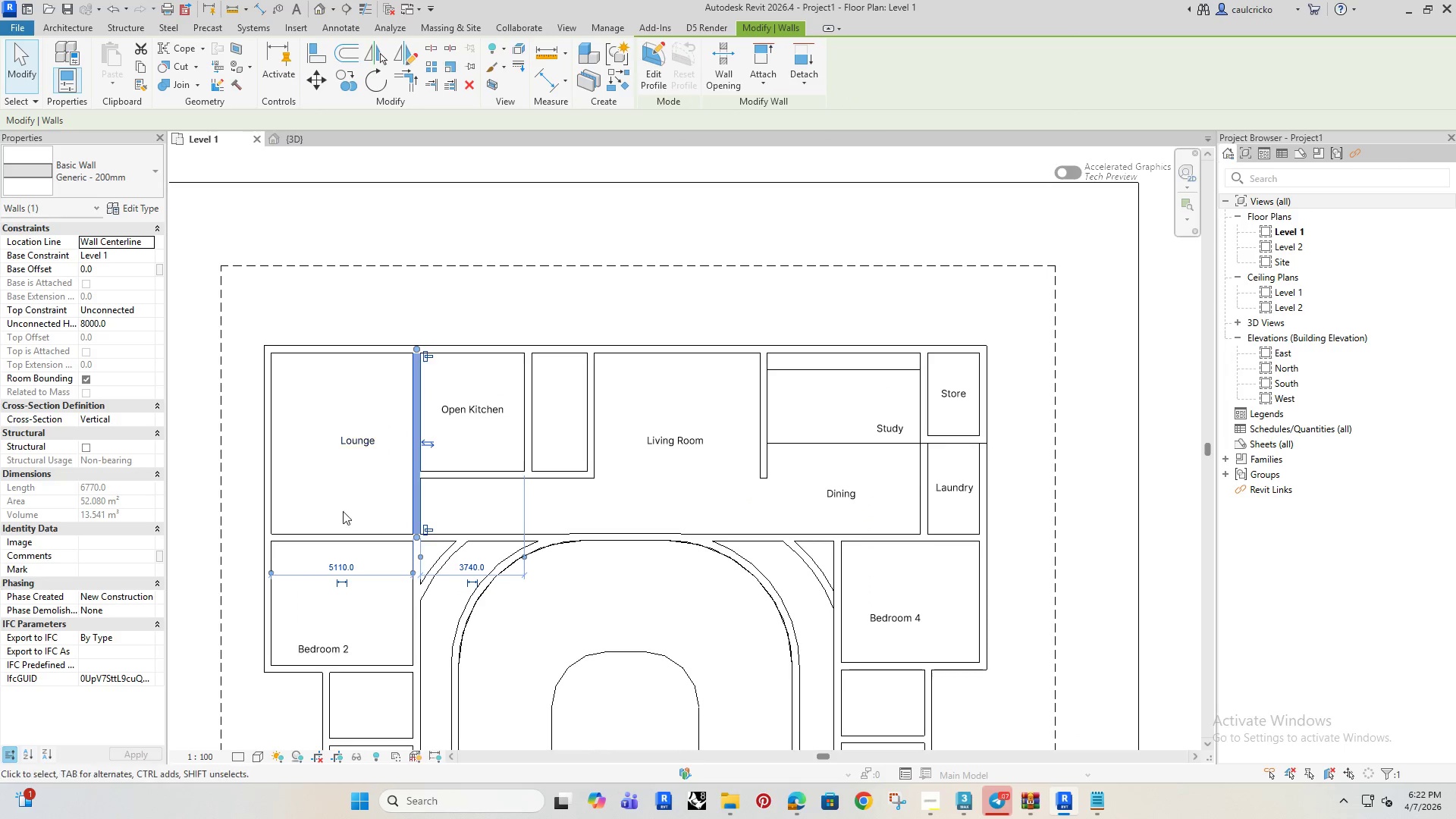 
scroll: coordinate [318, 557], scroll_direction: up, amount: 2.0
 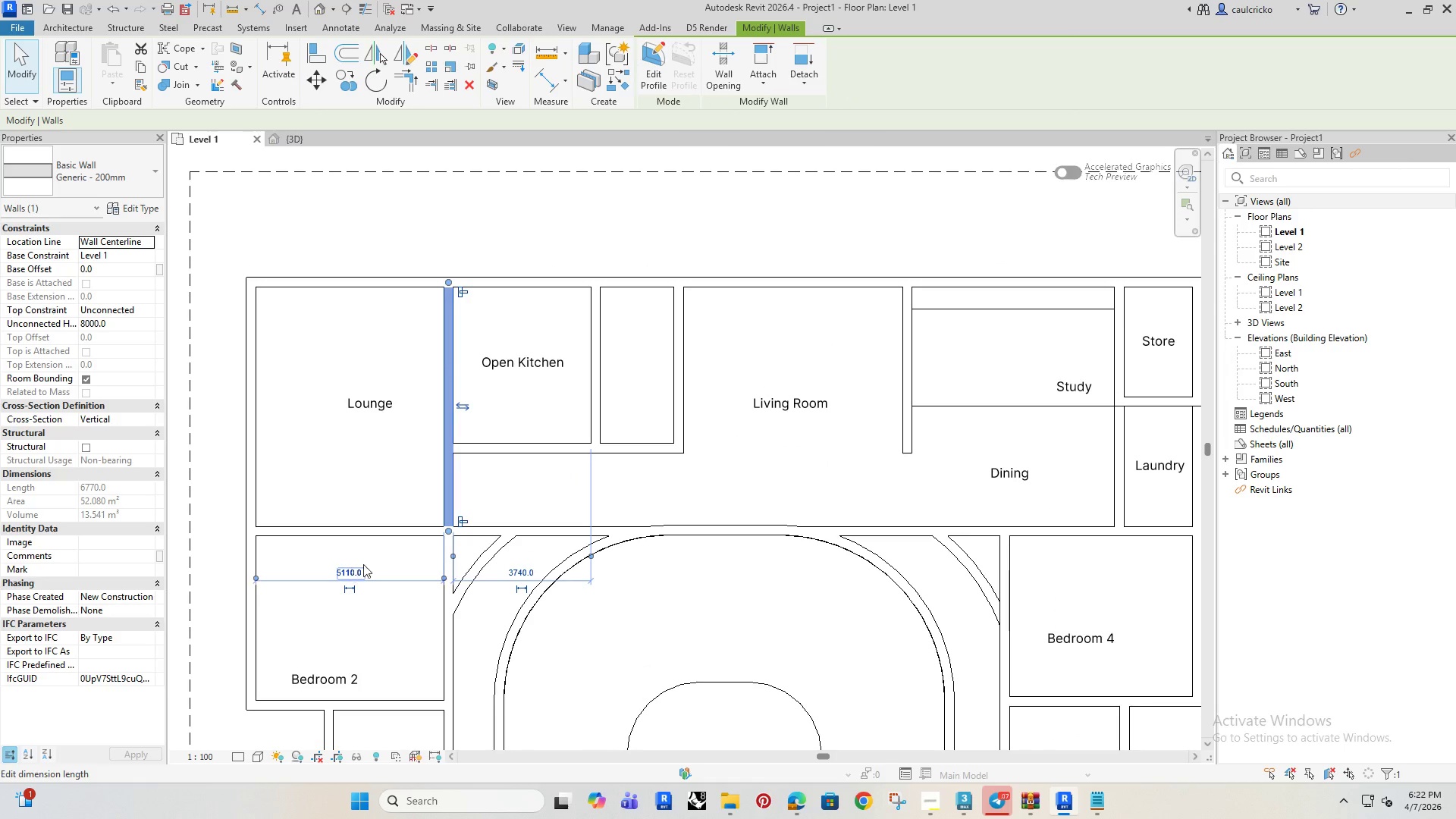 
left_click([339, 570])
 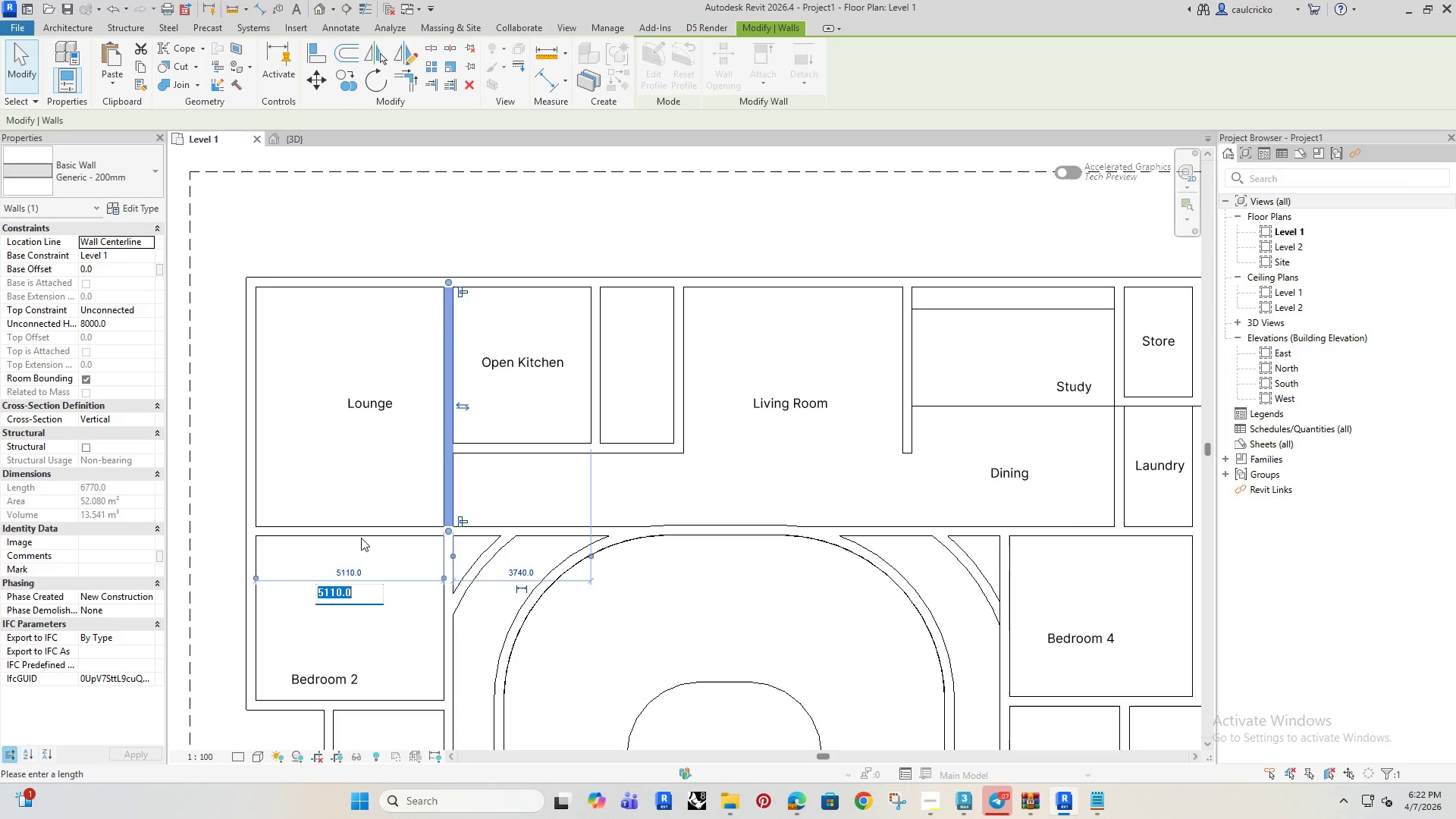 
type(5000)
 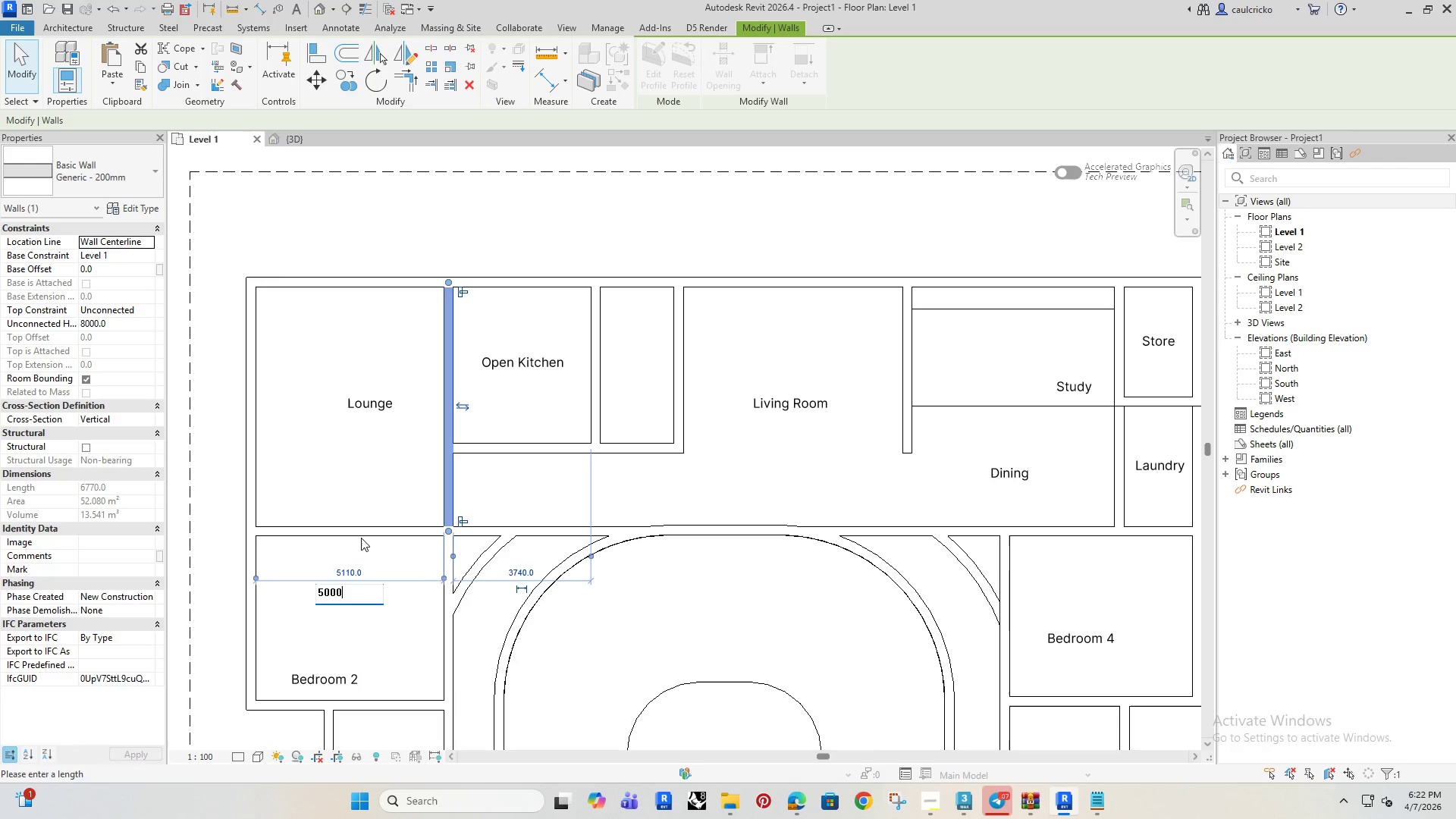 
key(Enter)
 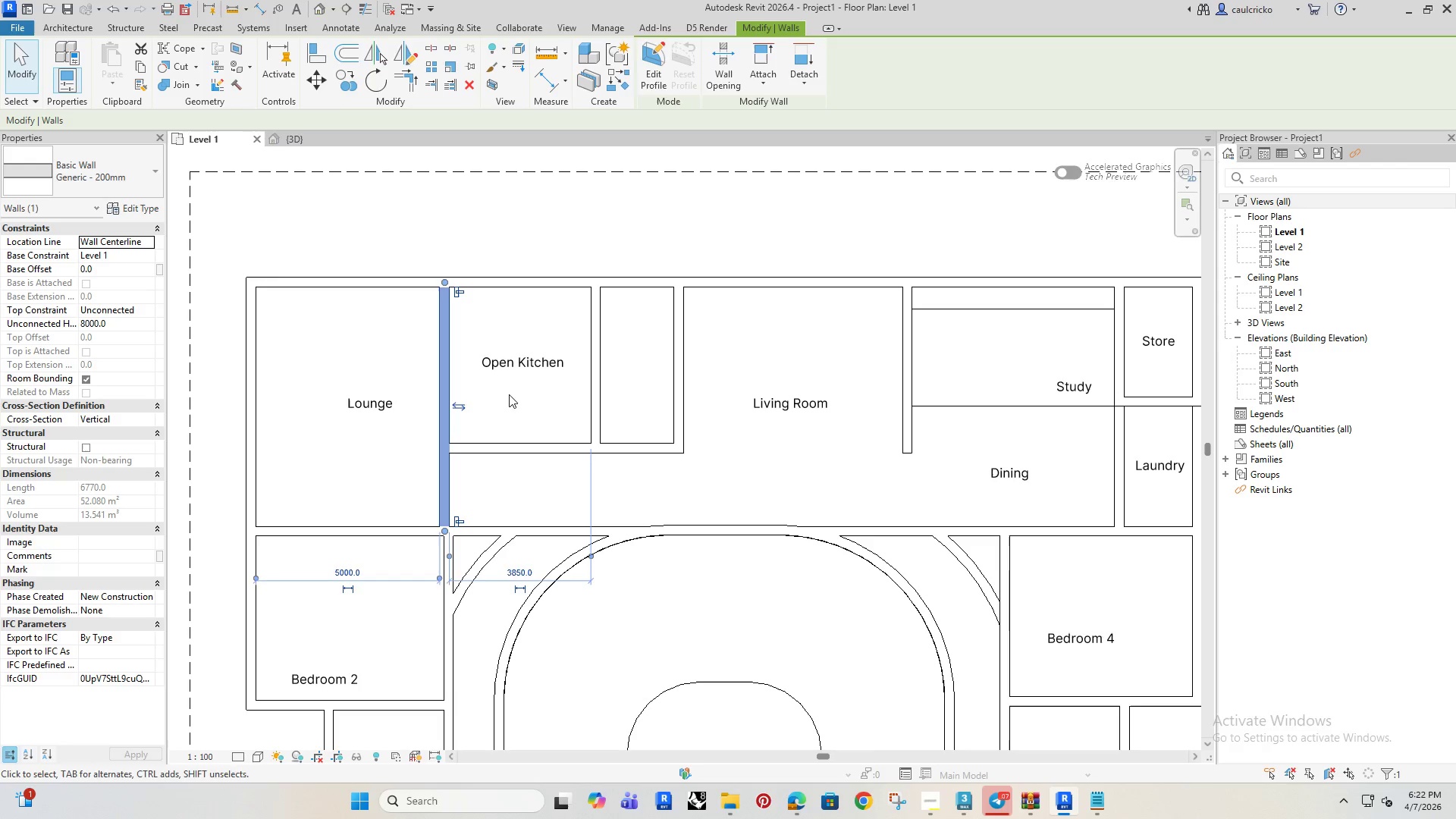 
left_click([532, 376])
 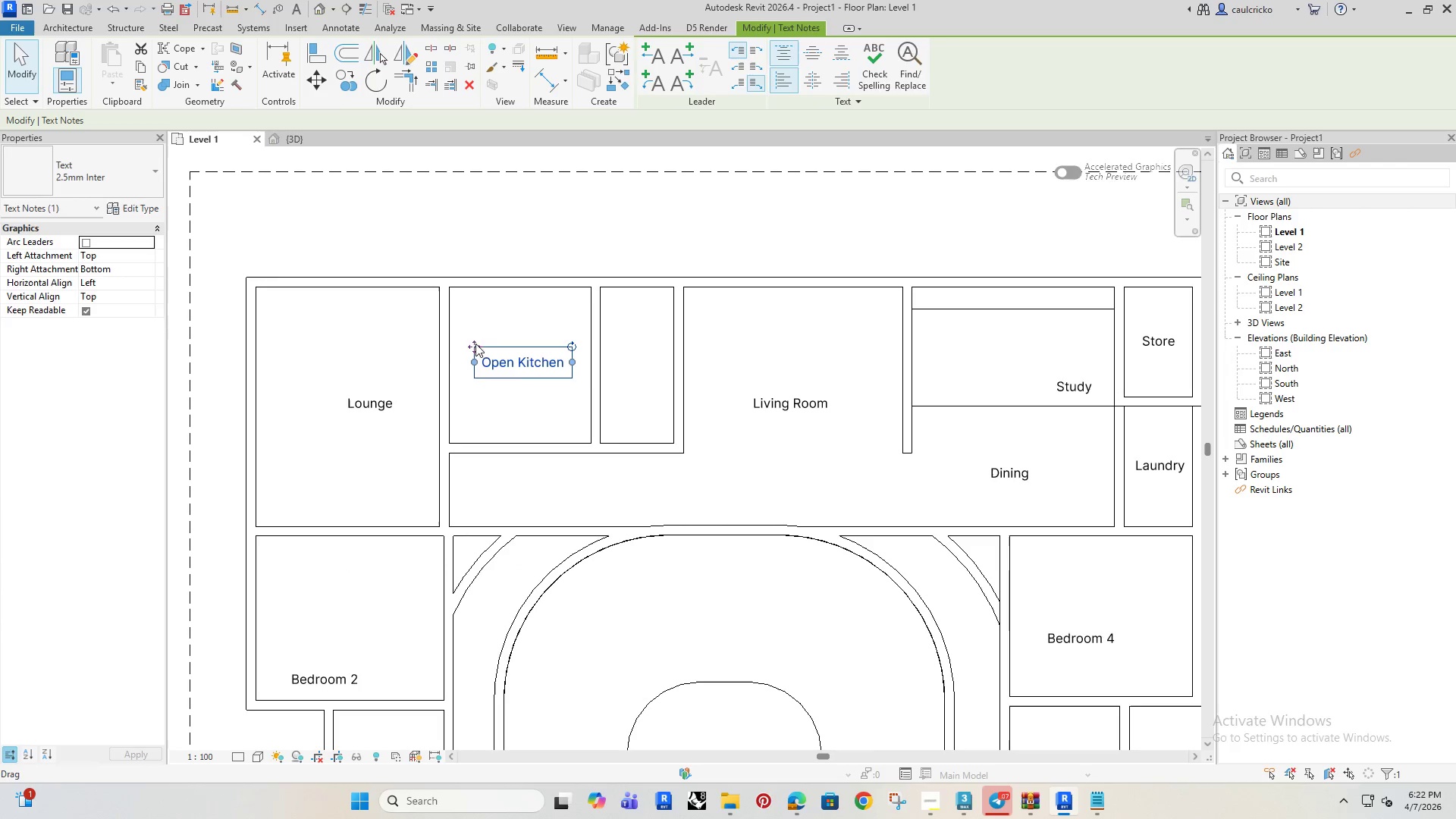 
left_click_drag(start_coordinate=[474, 343], to_coordinate=[466, 342])
 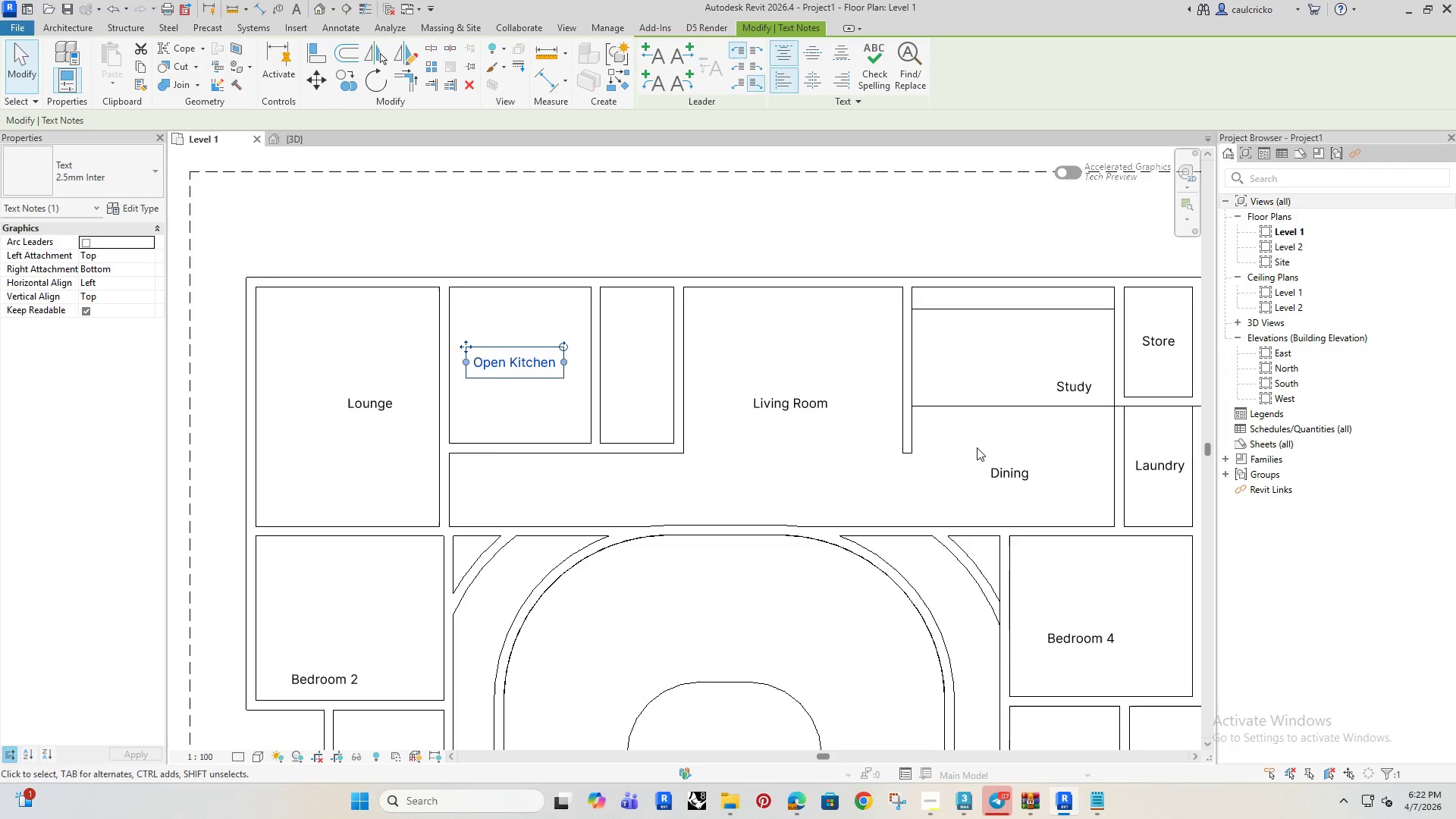 
scroll: coordinate [903, 443], scroll_direction: down, amount: 2.0
 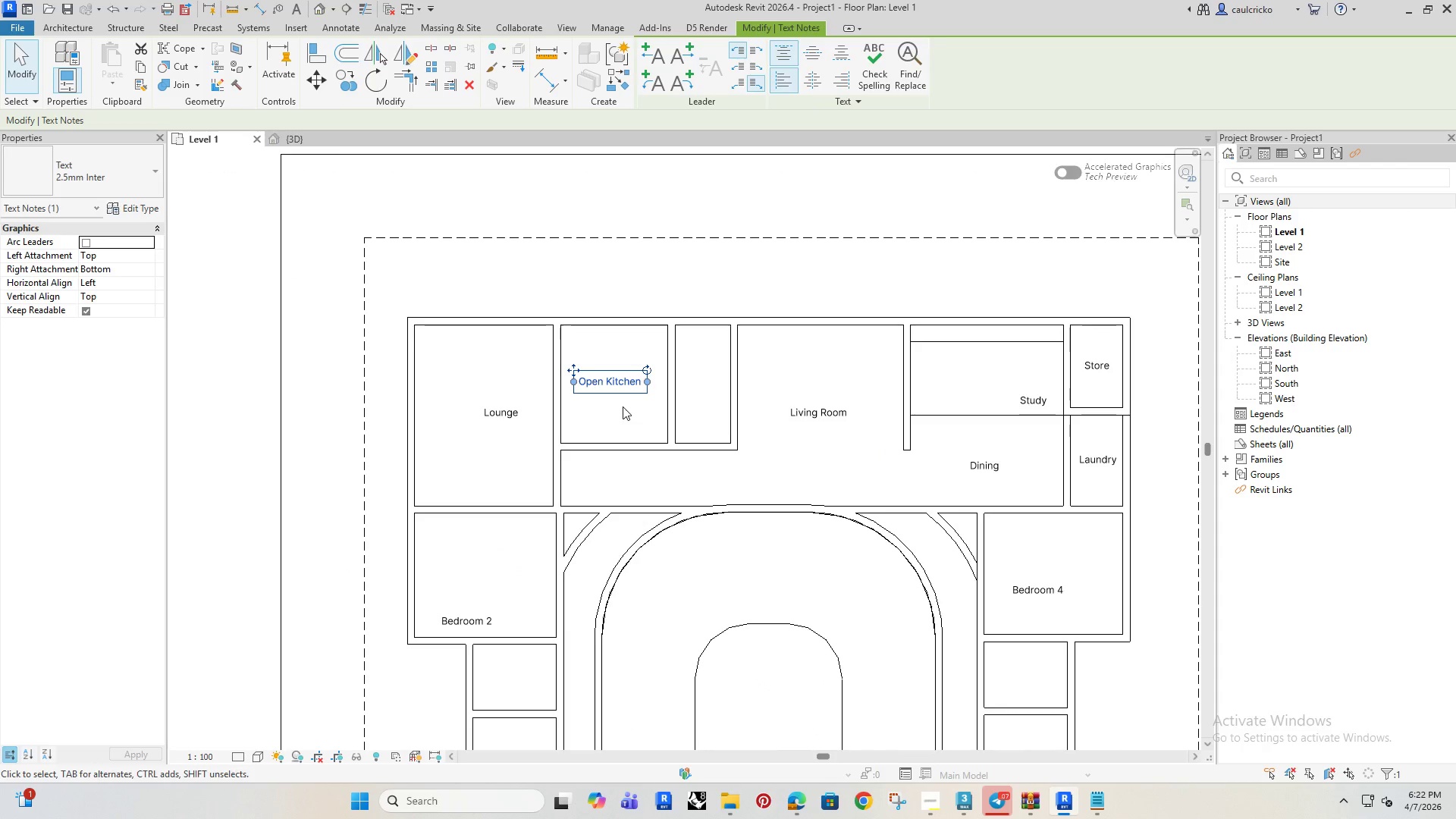 
scroll: coordinate [587, 330], scroll_direction: up, amount: 3.0
 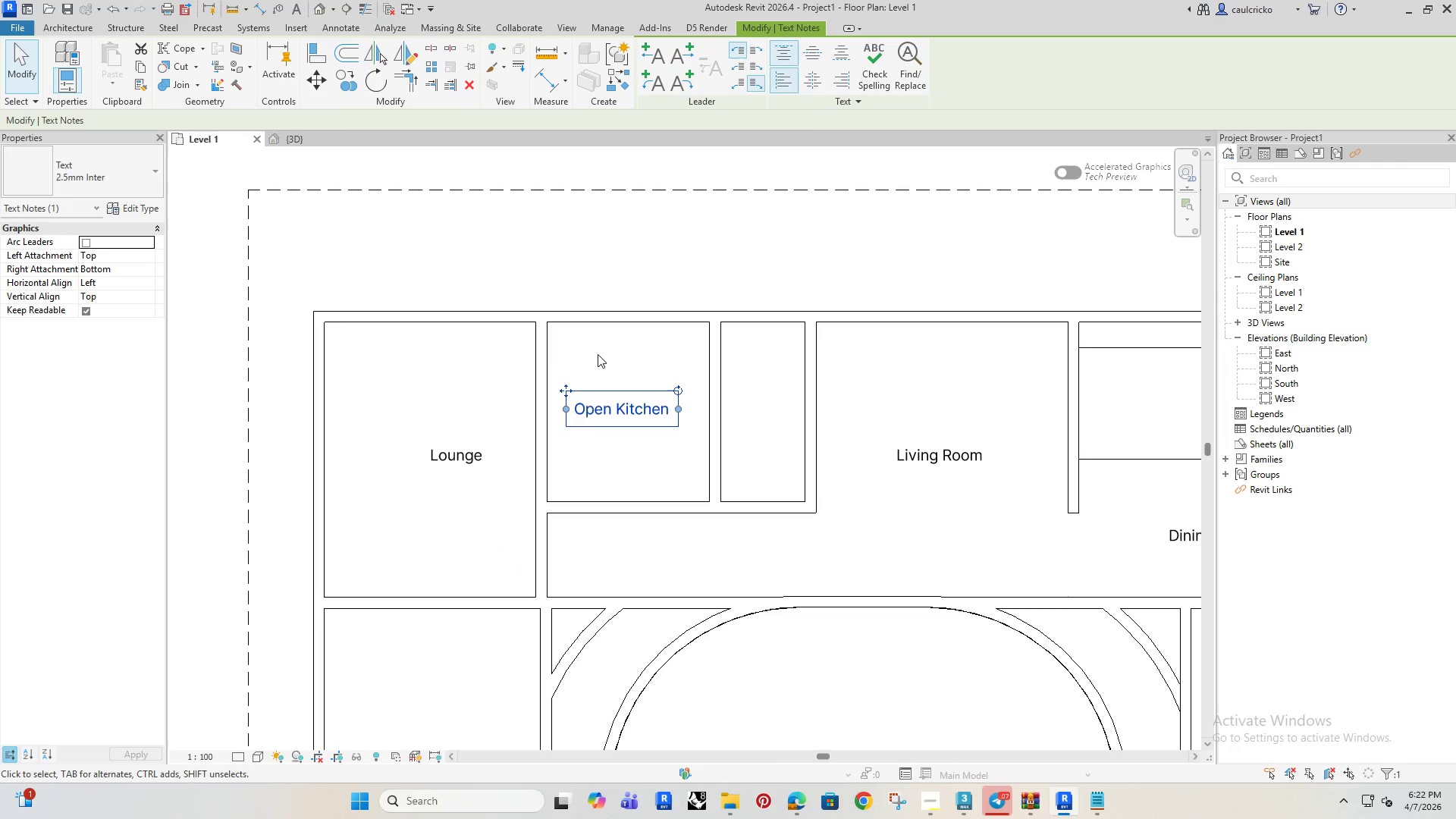 
wait(6.43)
 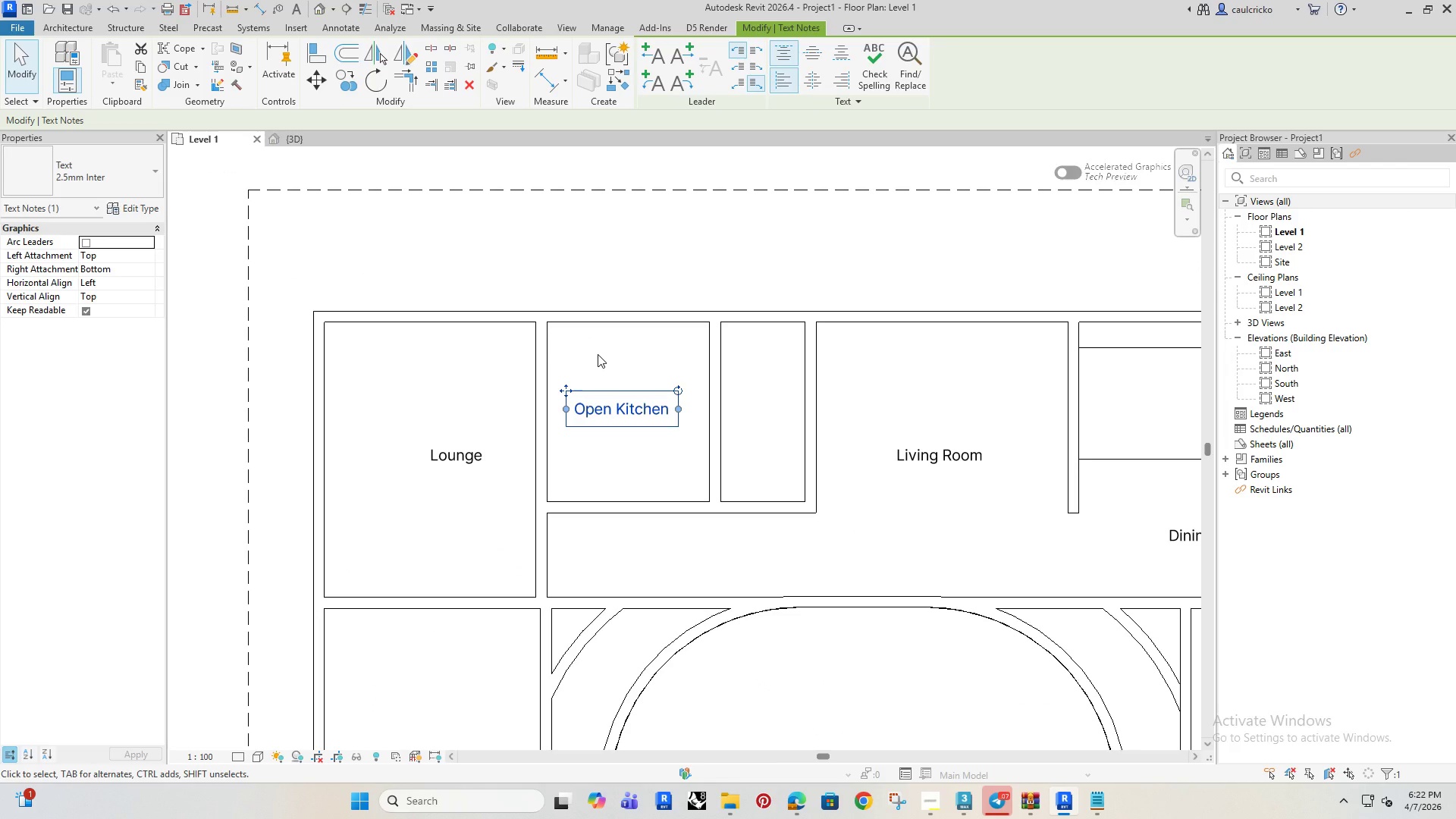 
scroll: coordinate [635, 518], scroll_direction: down, amount: 4.0
 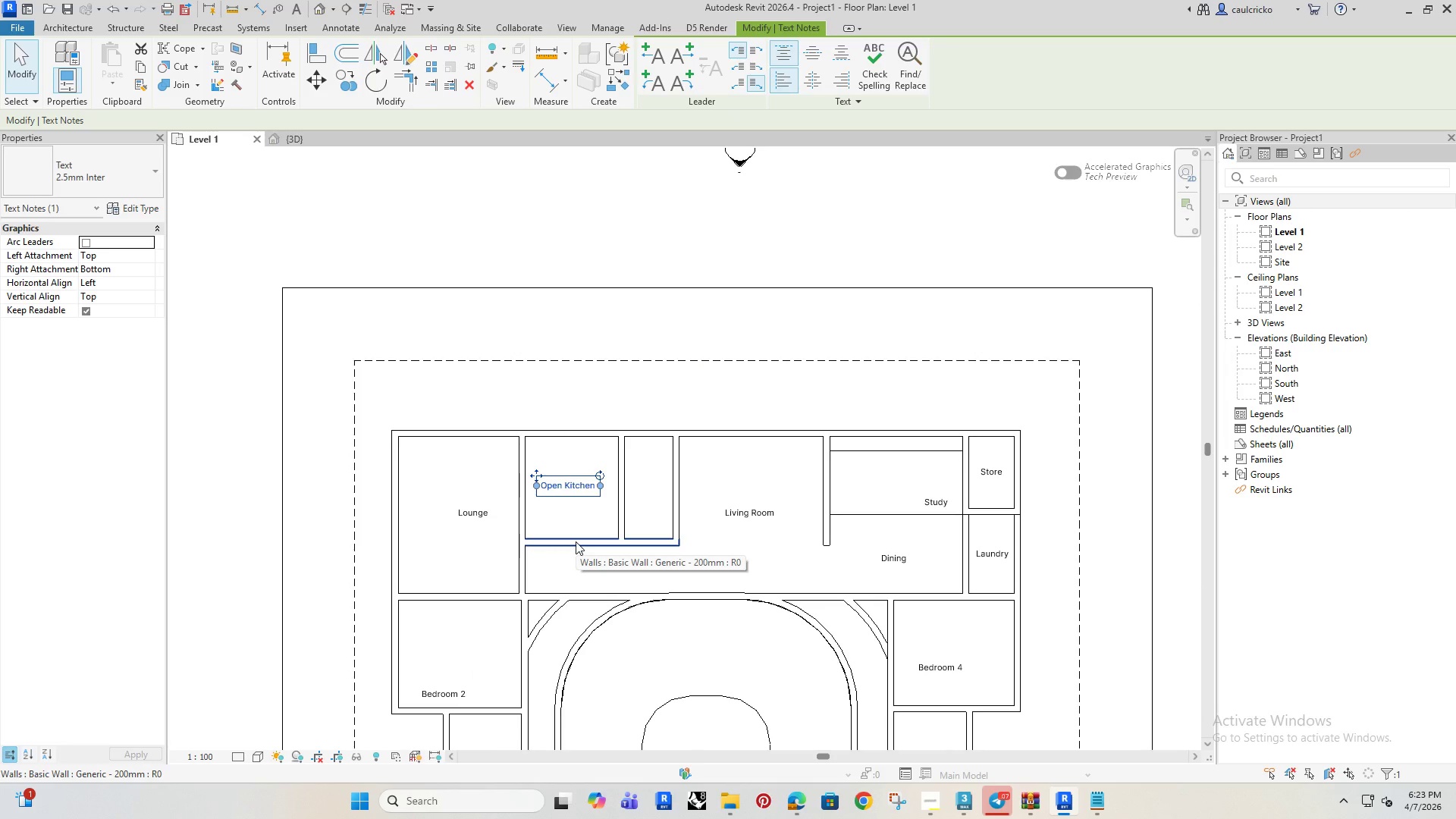 
key(W)
 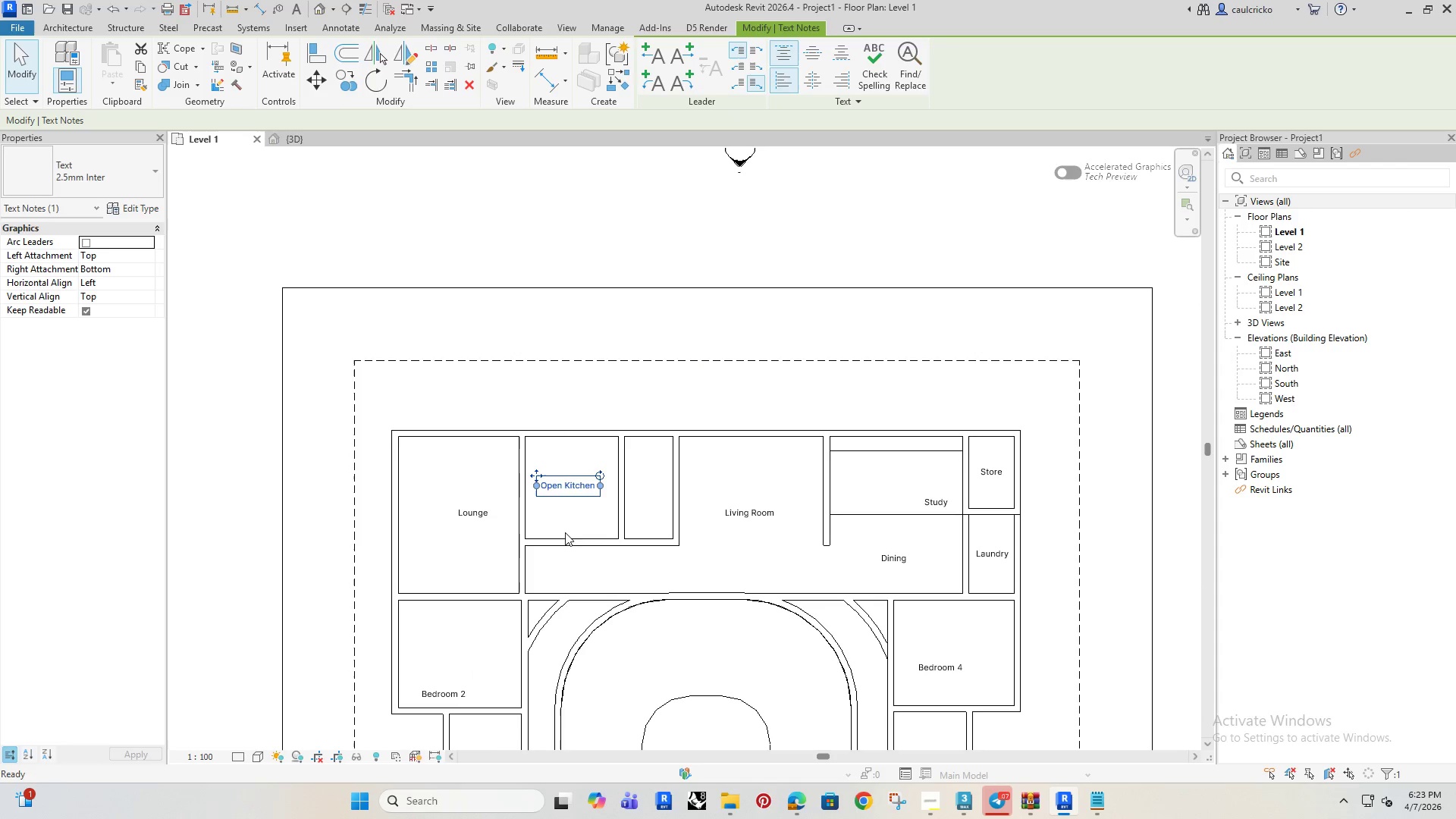 
key(A)
 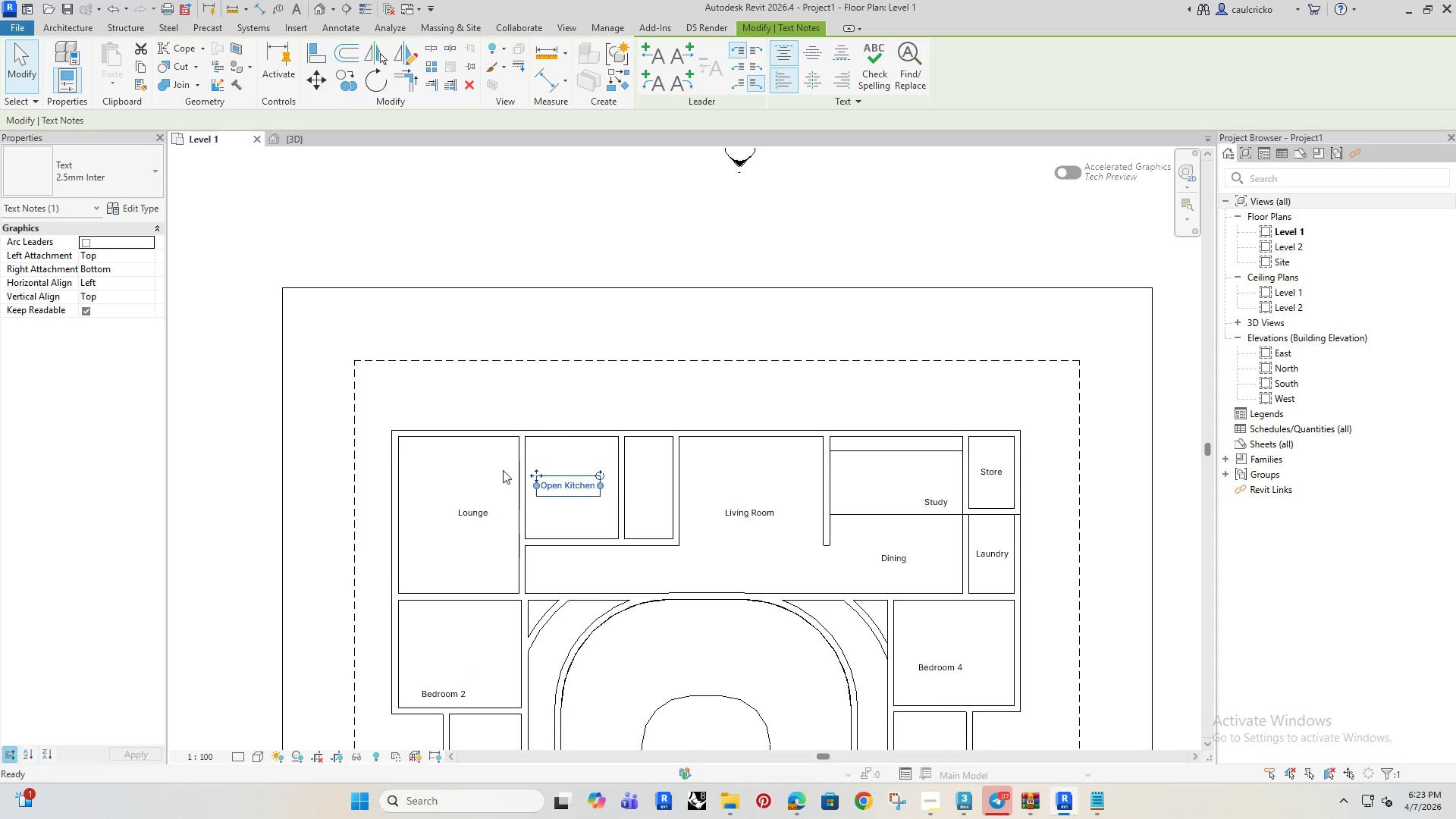 
scroll: coordinate [503, 470], scroll_direction: up, amount: 3.0
 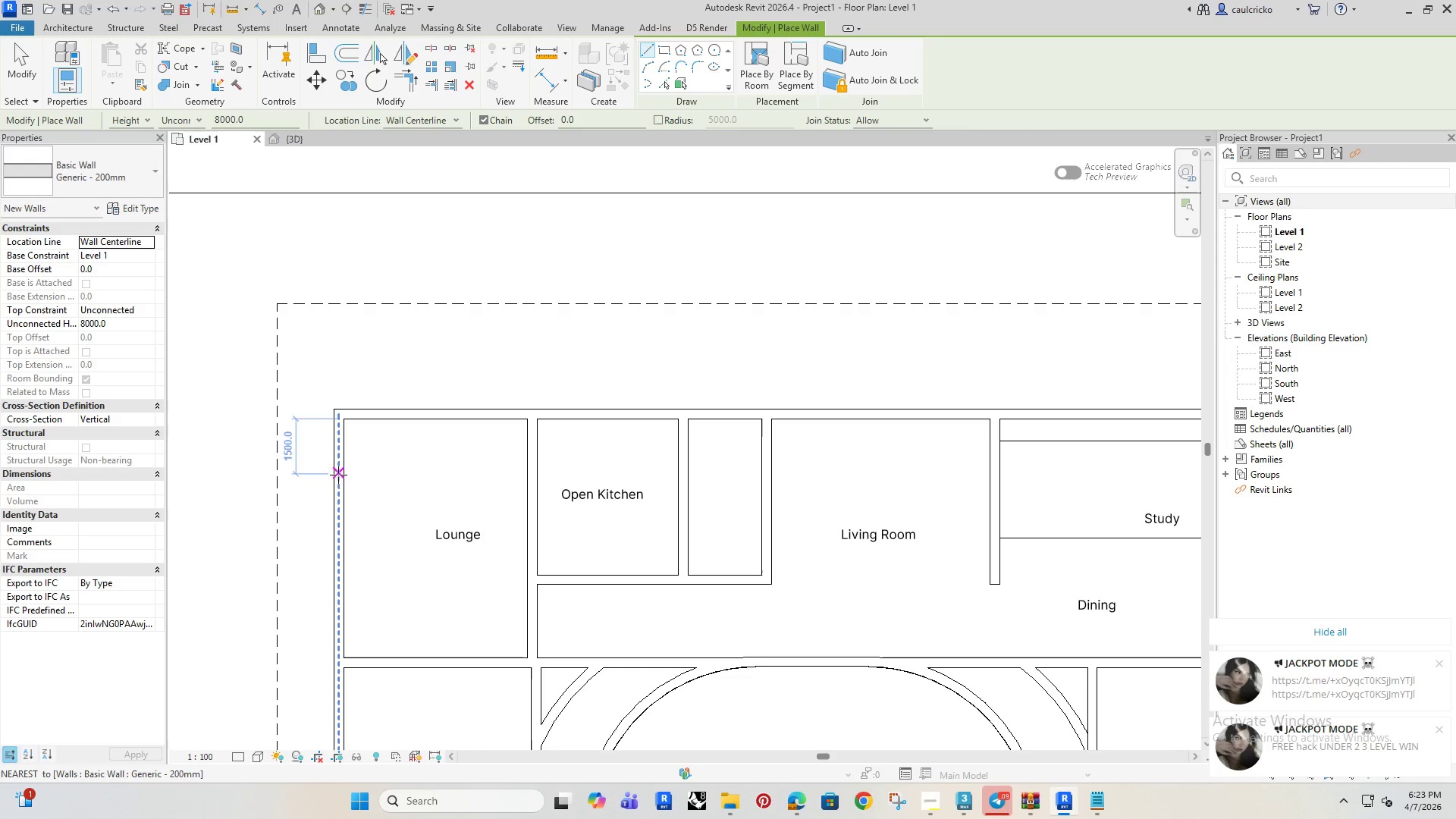 
left_click([337, 487])
 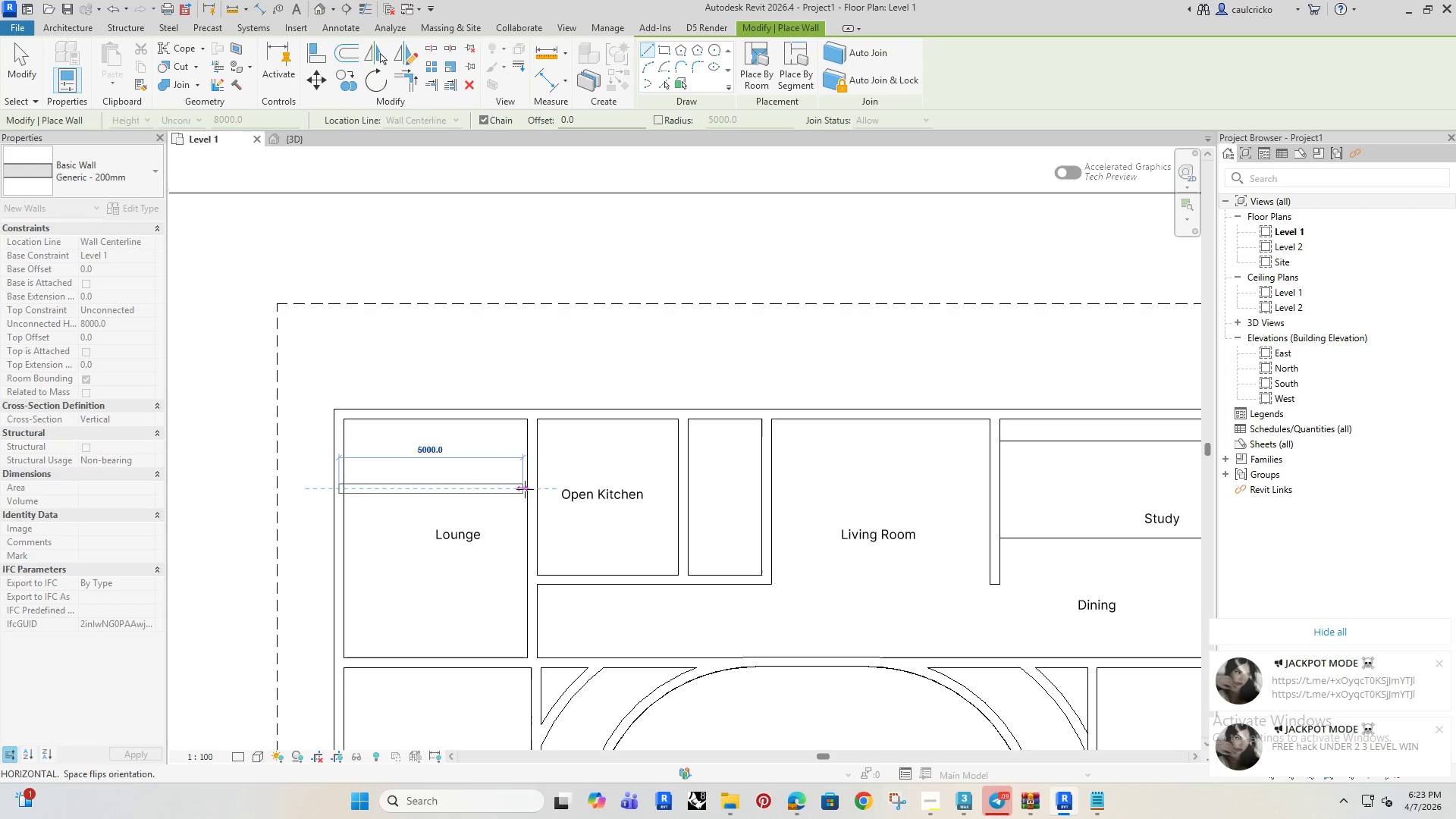 
left_click([532, 488])
 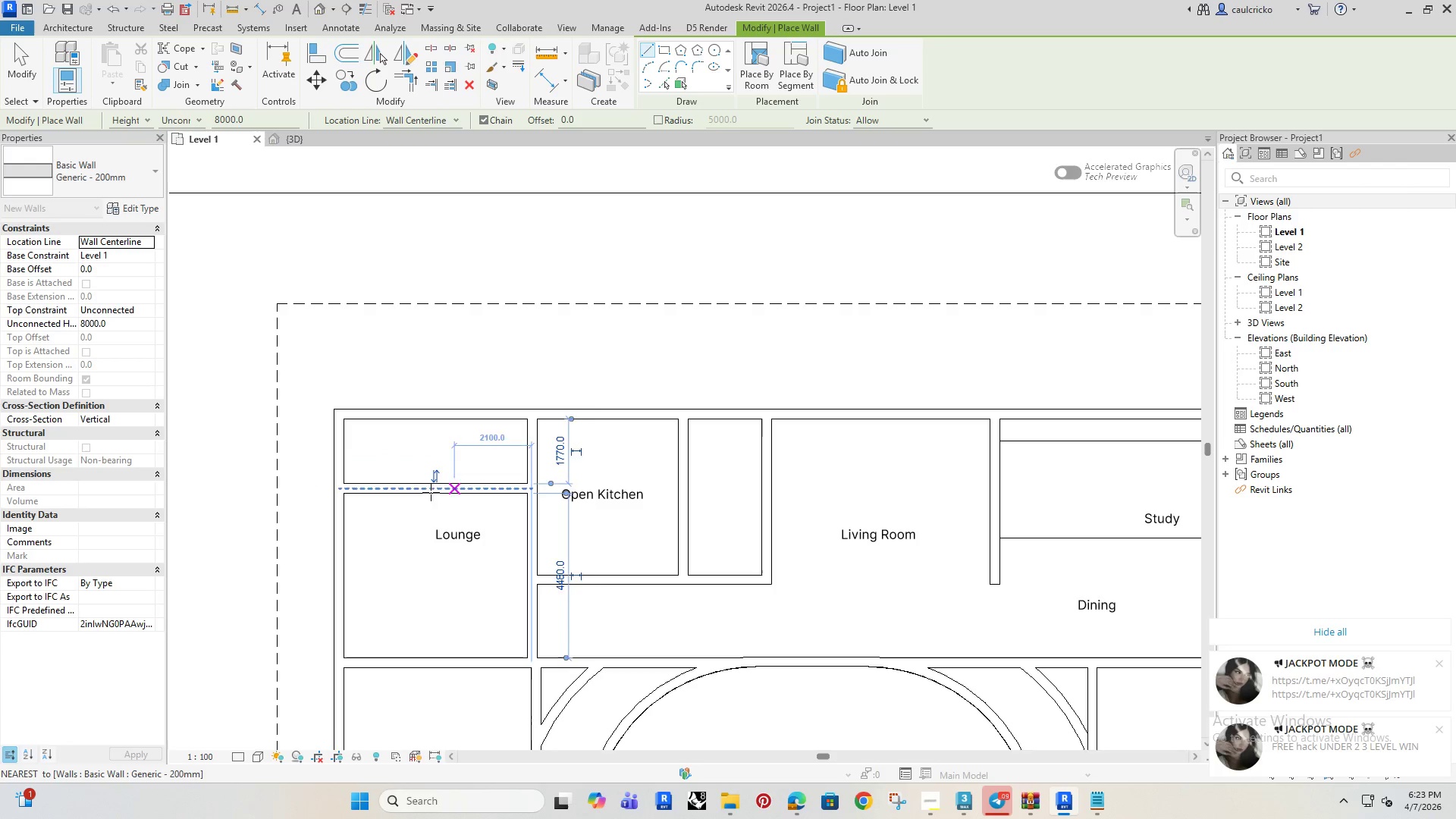 
key(Escape)
 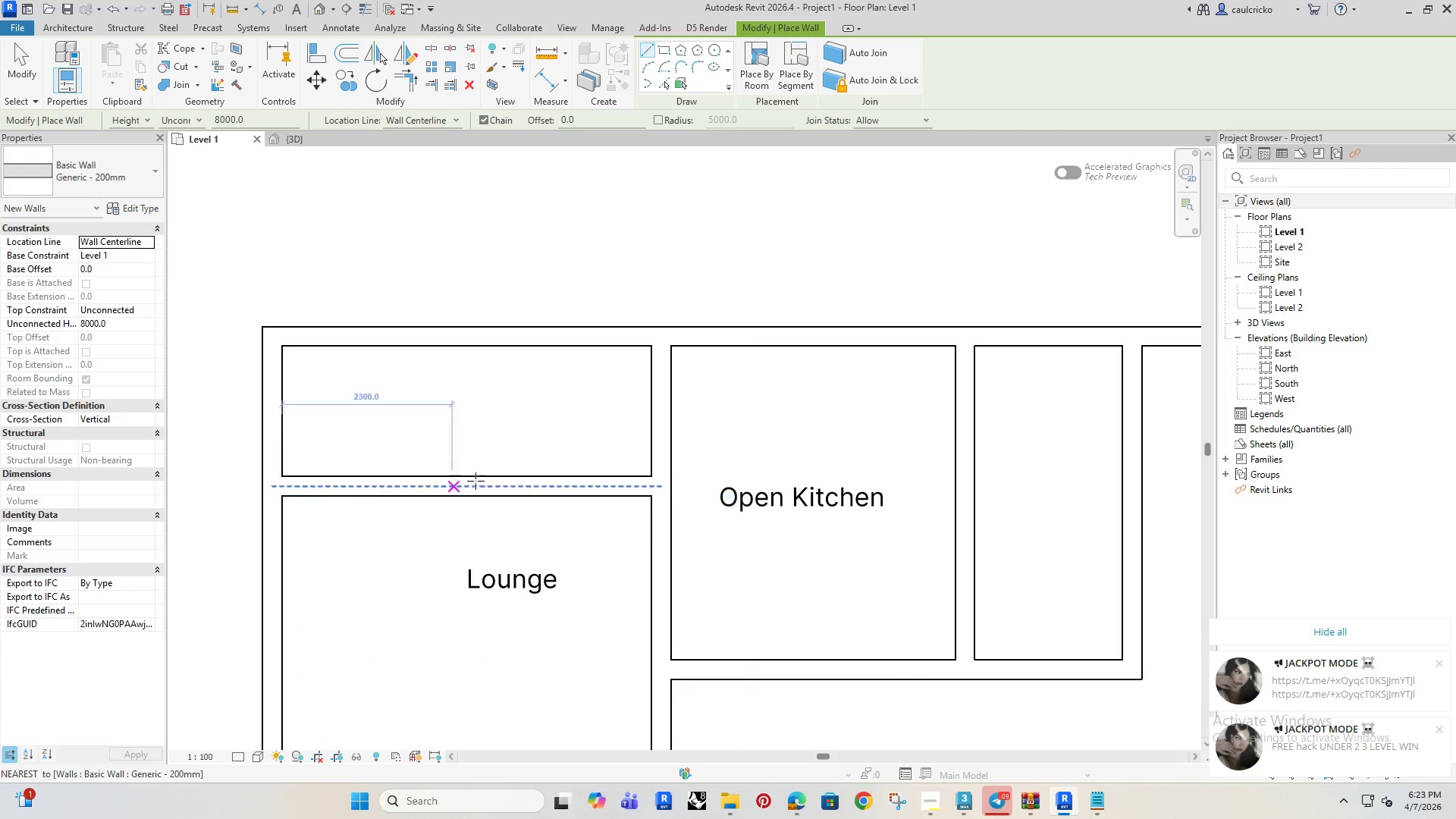 
scroll: coordinate [403, 489], scroll_direction: up, amount: 5.0
 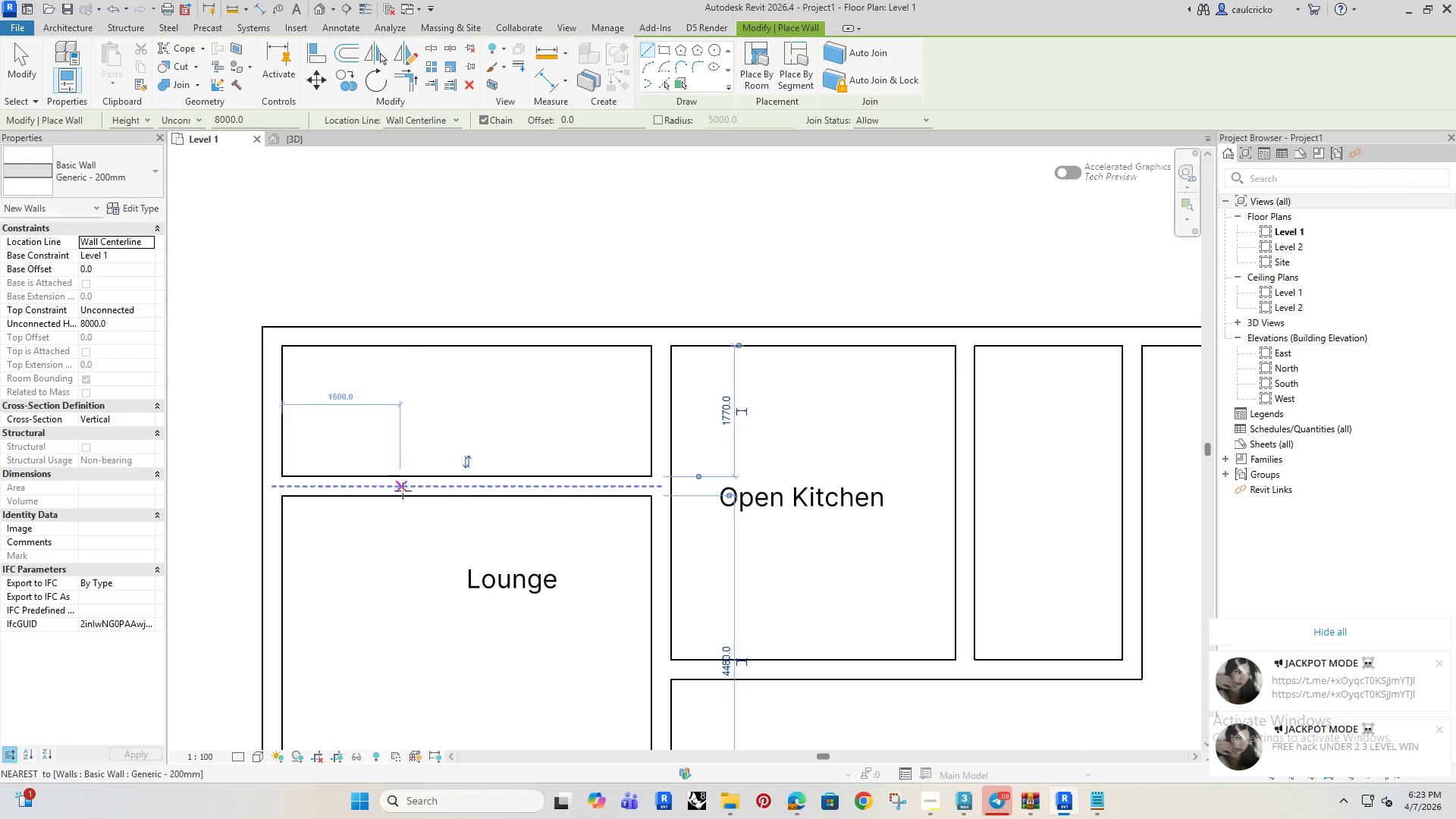 
key(Escape)
 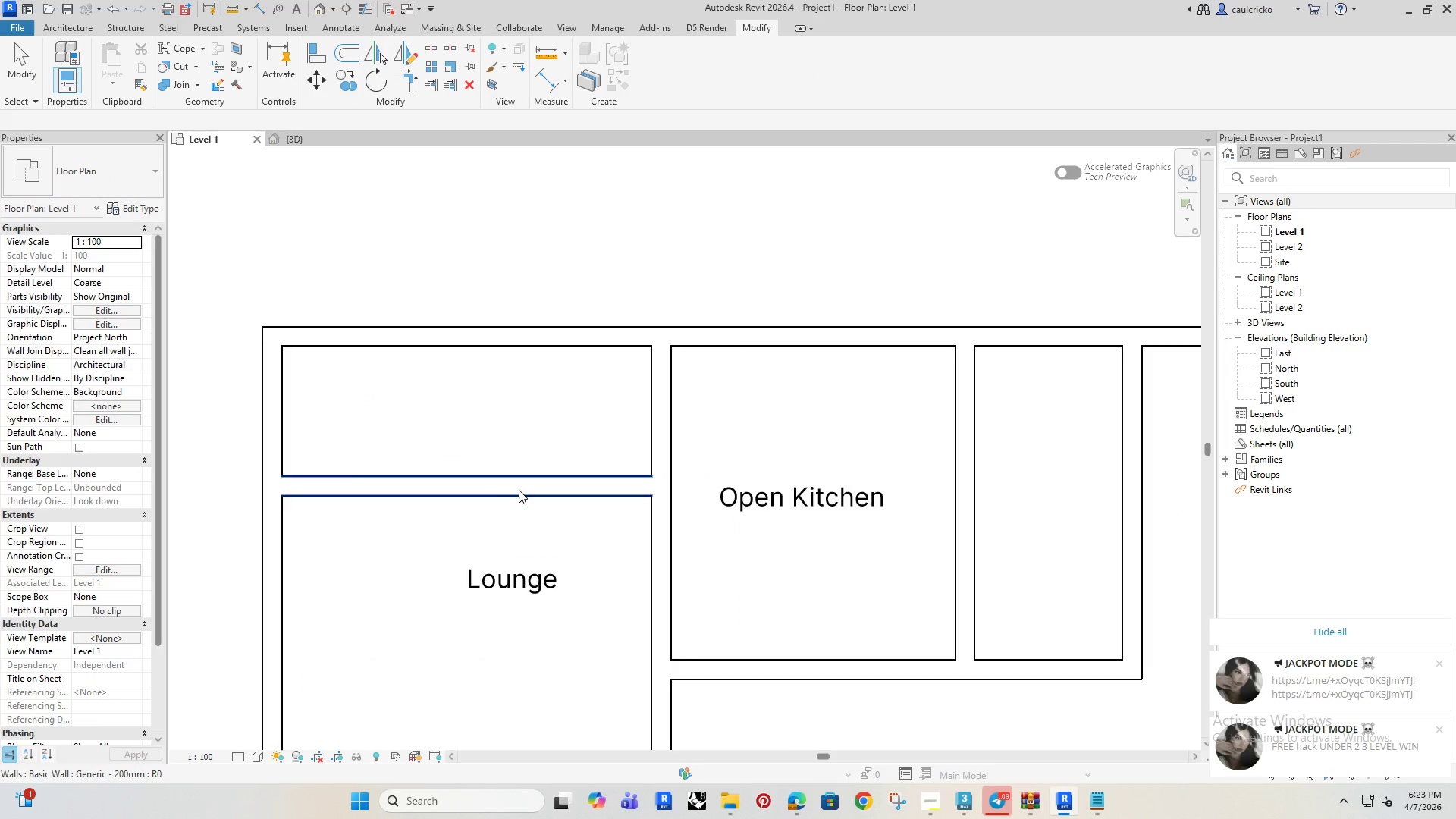 
scroll: coordinate [497, 489], scroll_direction: down, amount: 5.0
 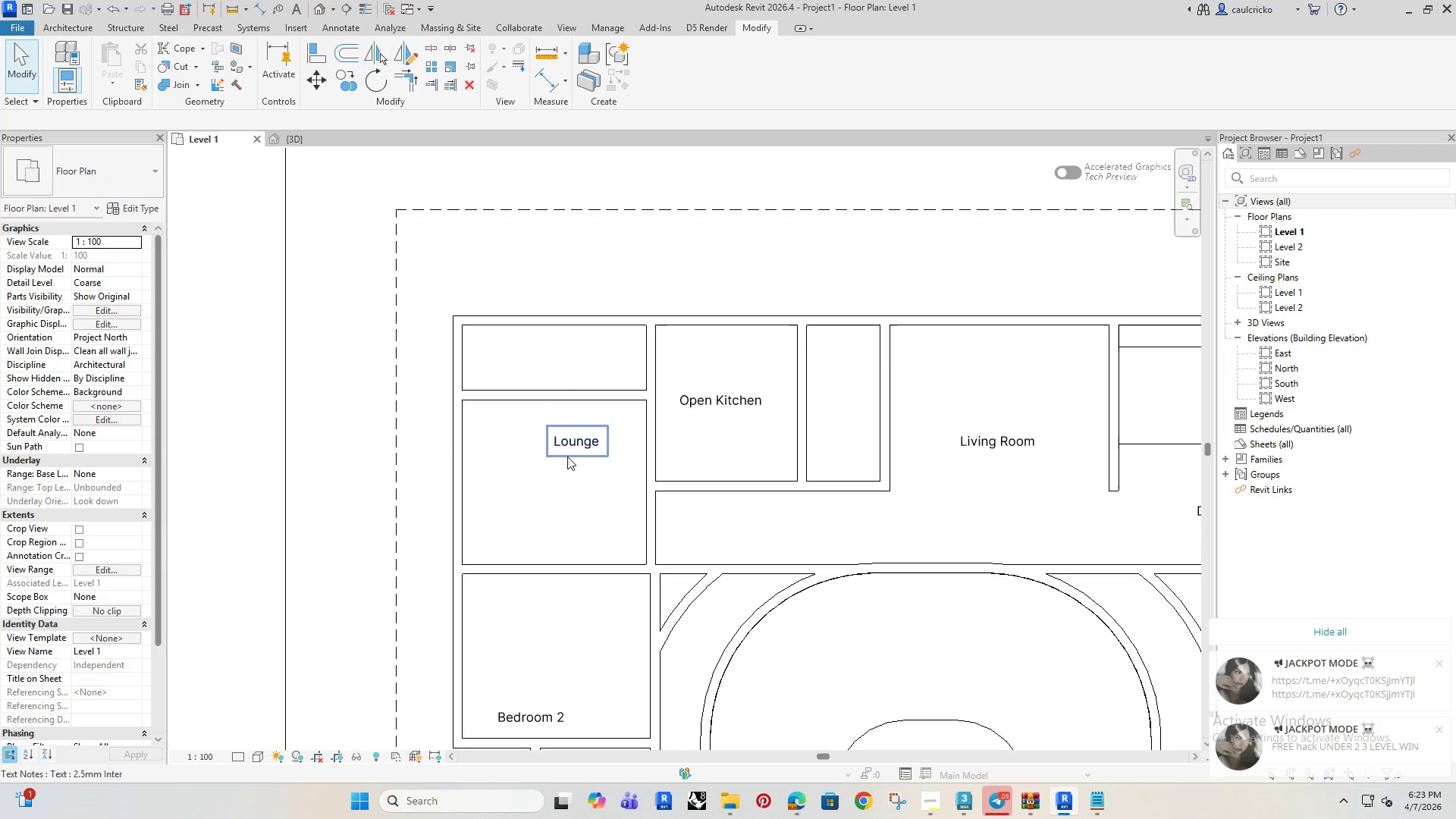 
left_click([561, 444])
 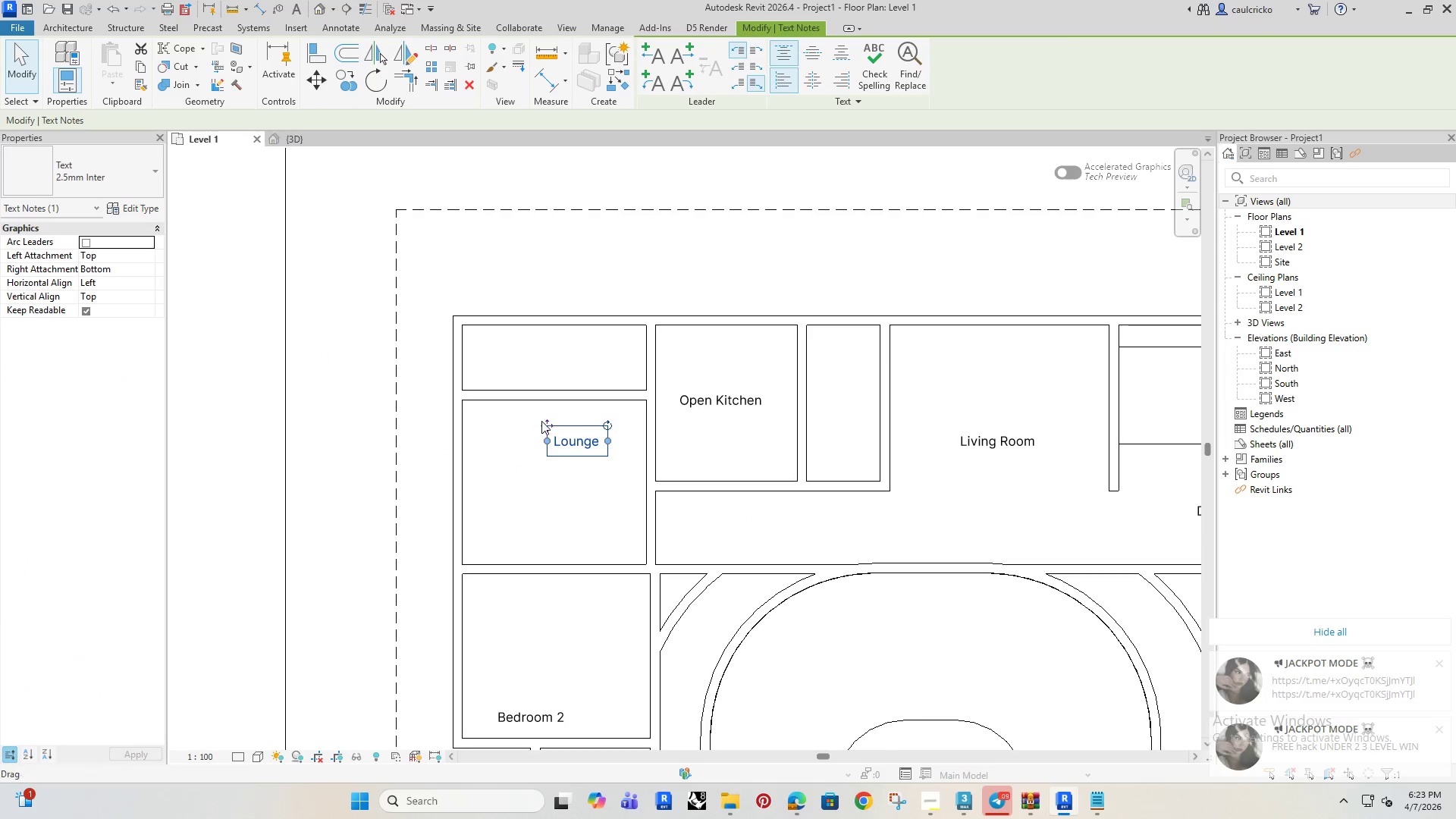 
left_click_drag(start_coordinate=[545, 419], to_coordinate=[522, 457])
 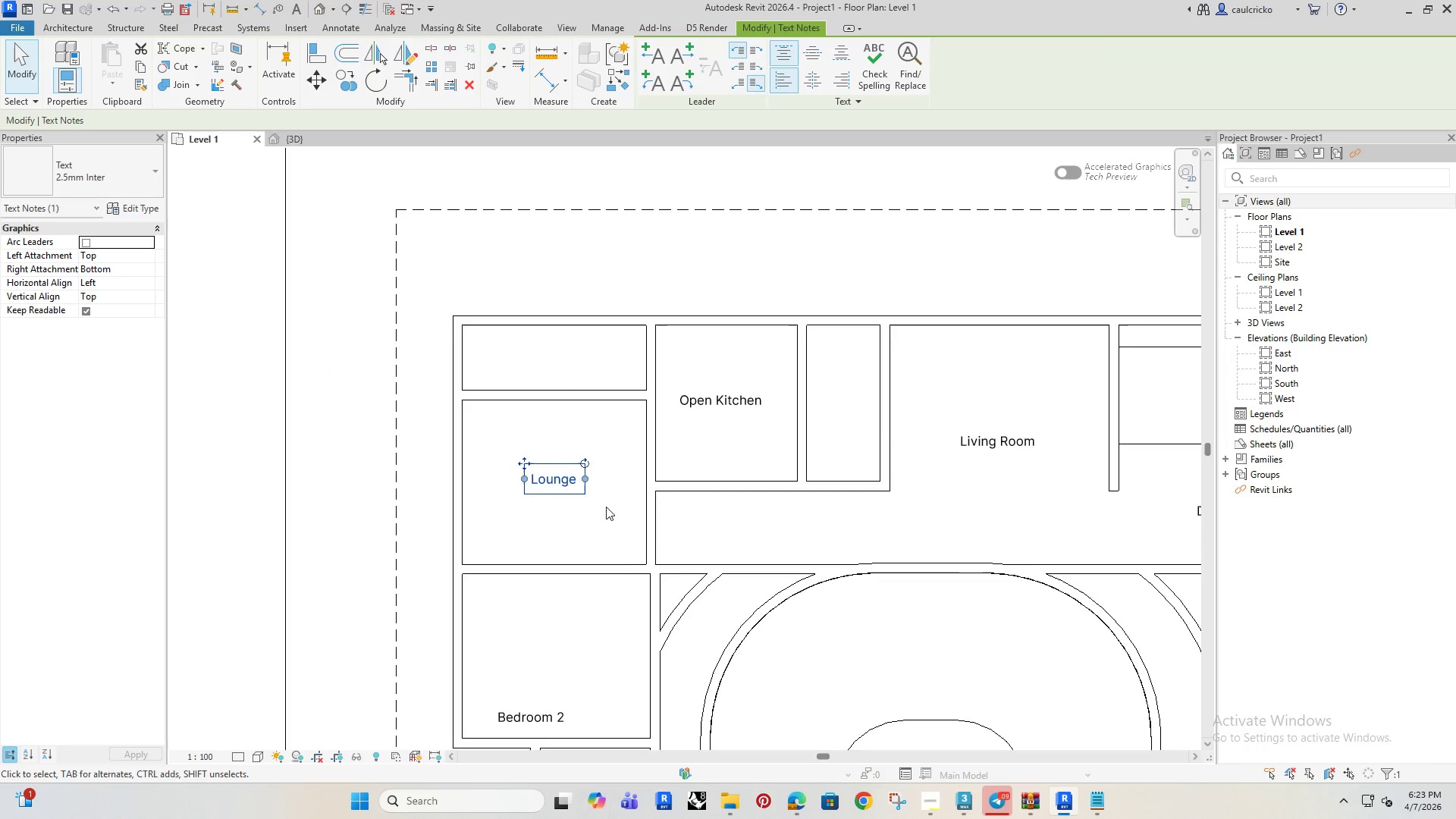 
scroll: coordinate [616, 504], scroll_direction: down, amount: 4.0
 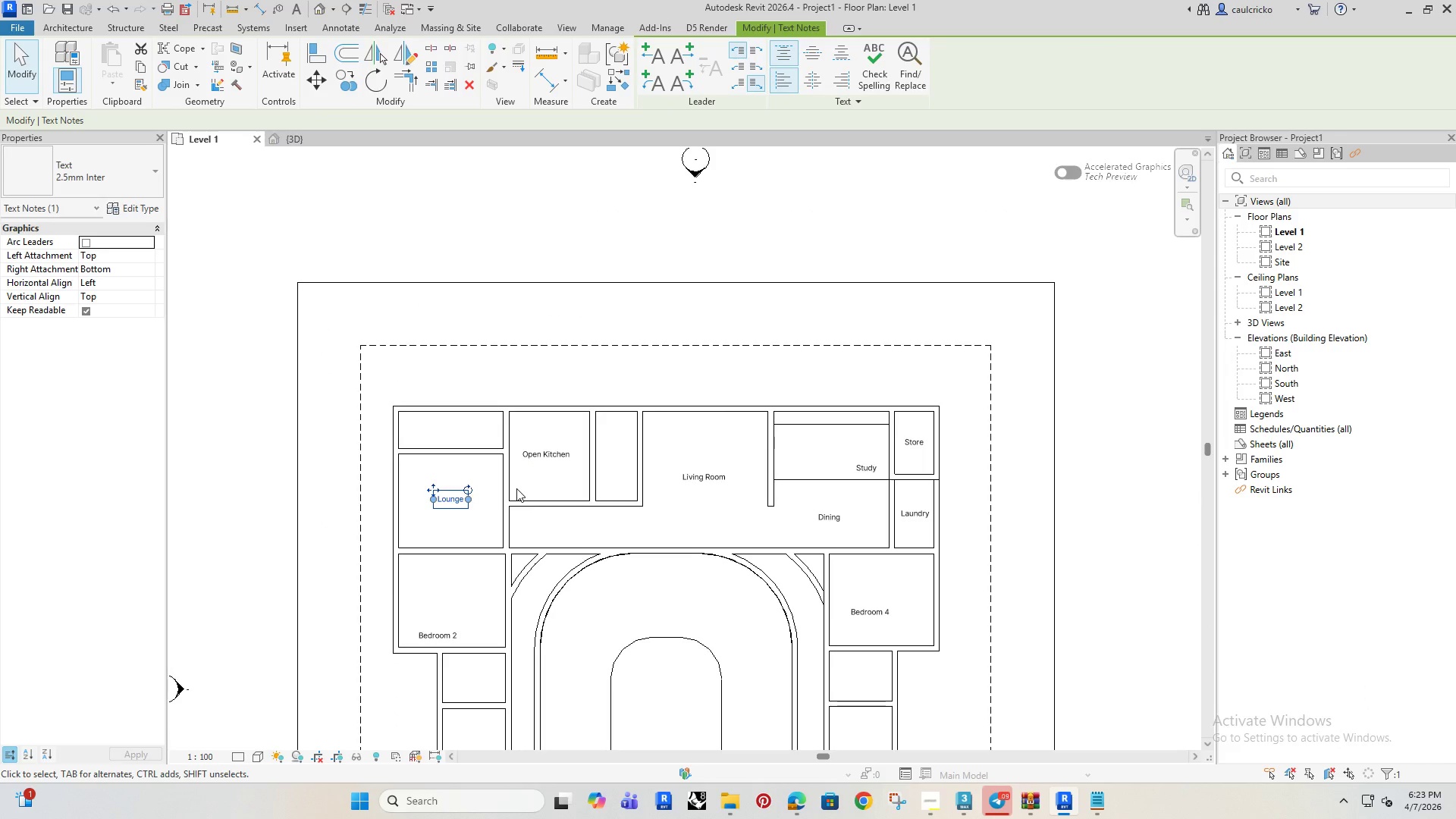 
double_click([473, 450])
 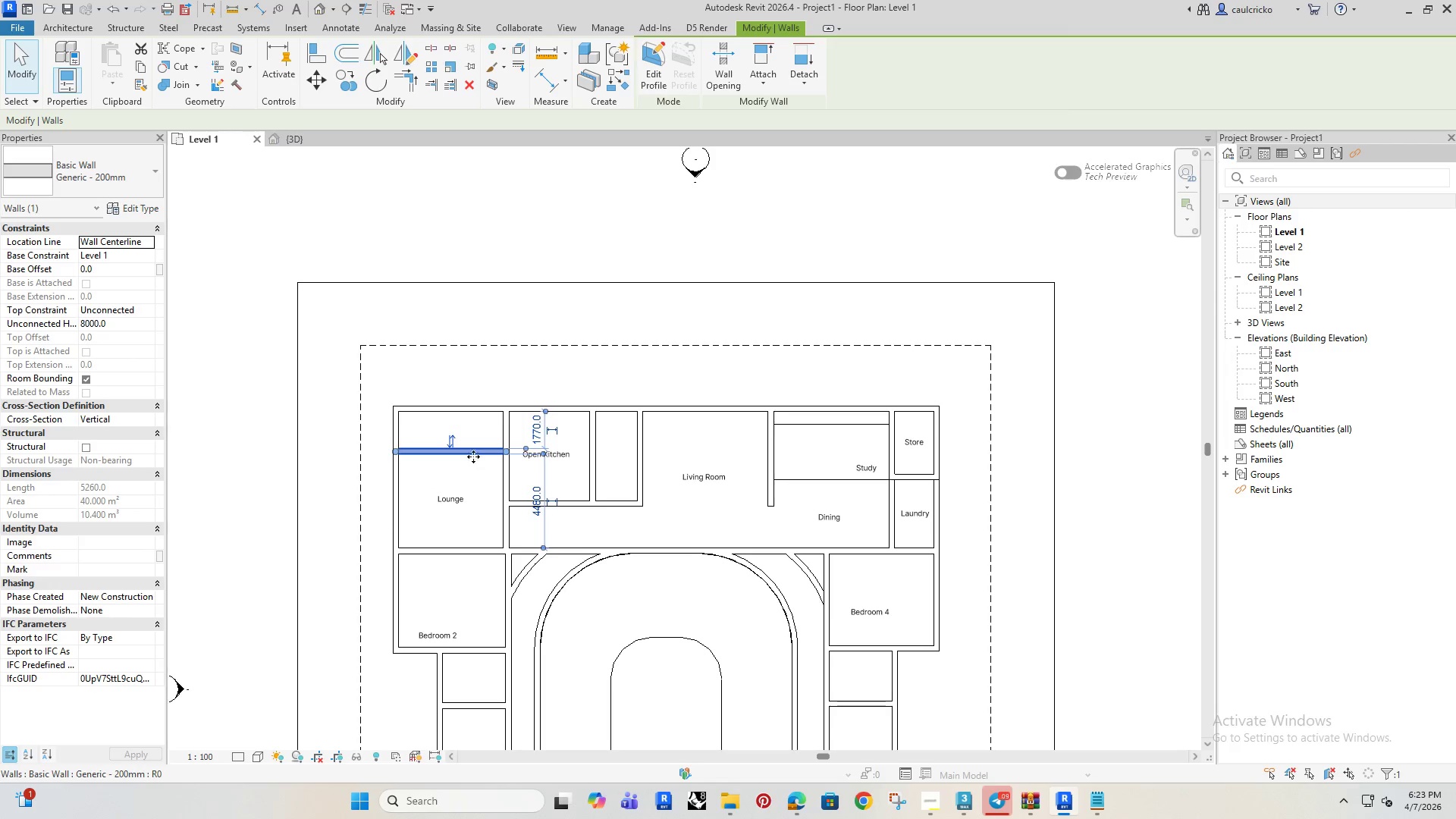 
key(ArrowUp)
 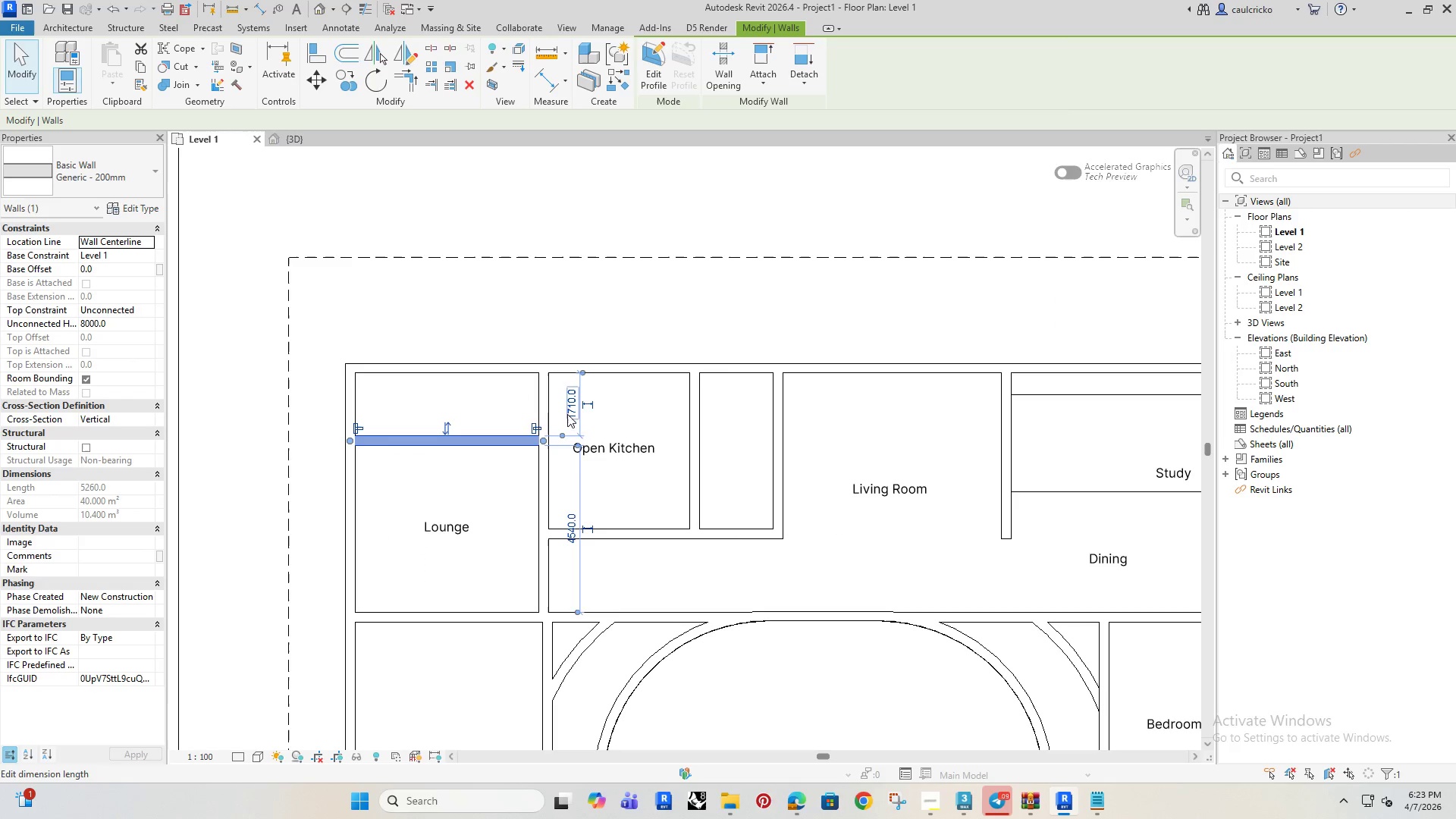 
scroll: coordinate [456, 463], scroll_direction: up, amount: 4.0
 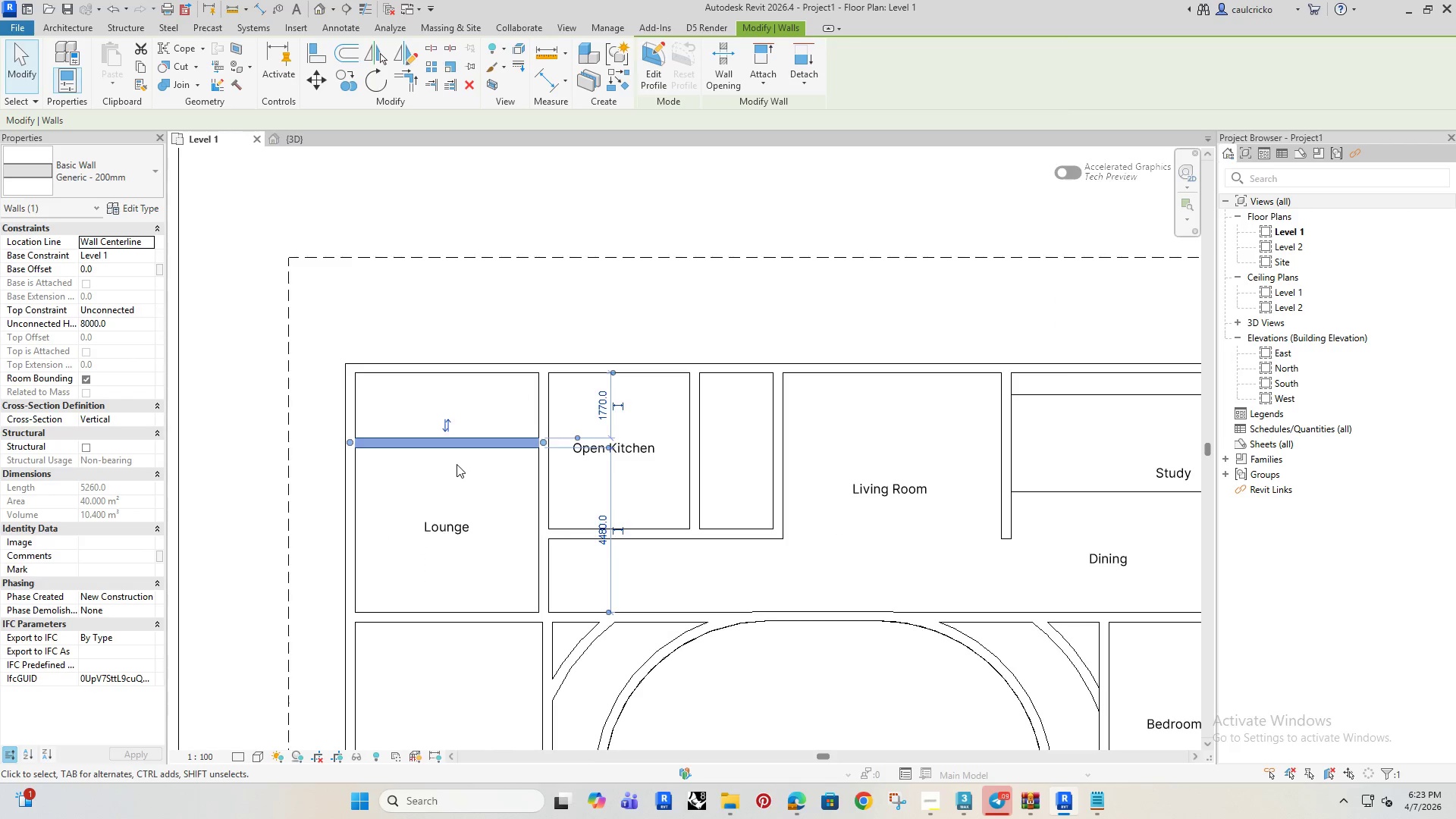 
left_click([571, 410])
 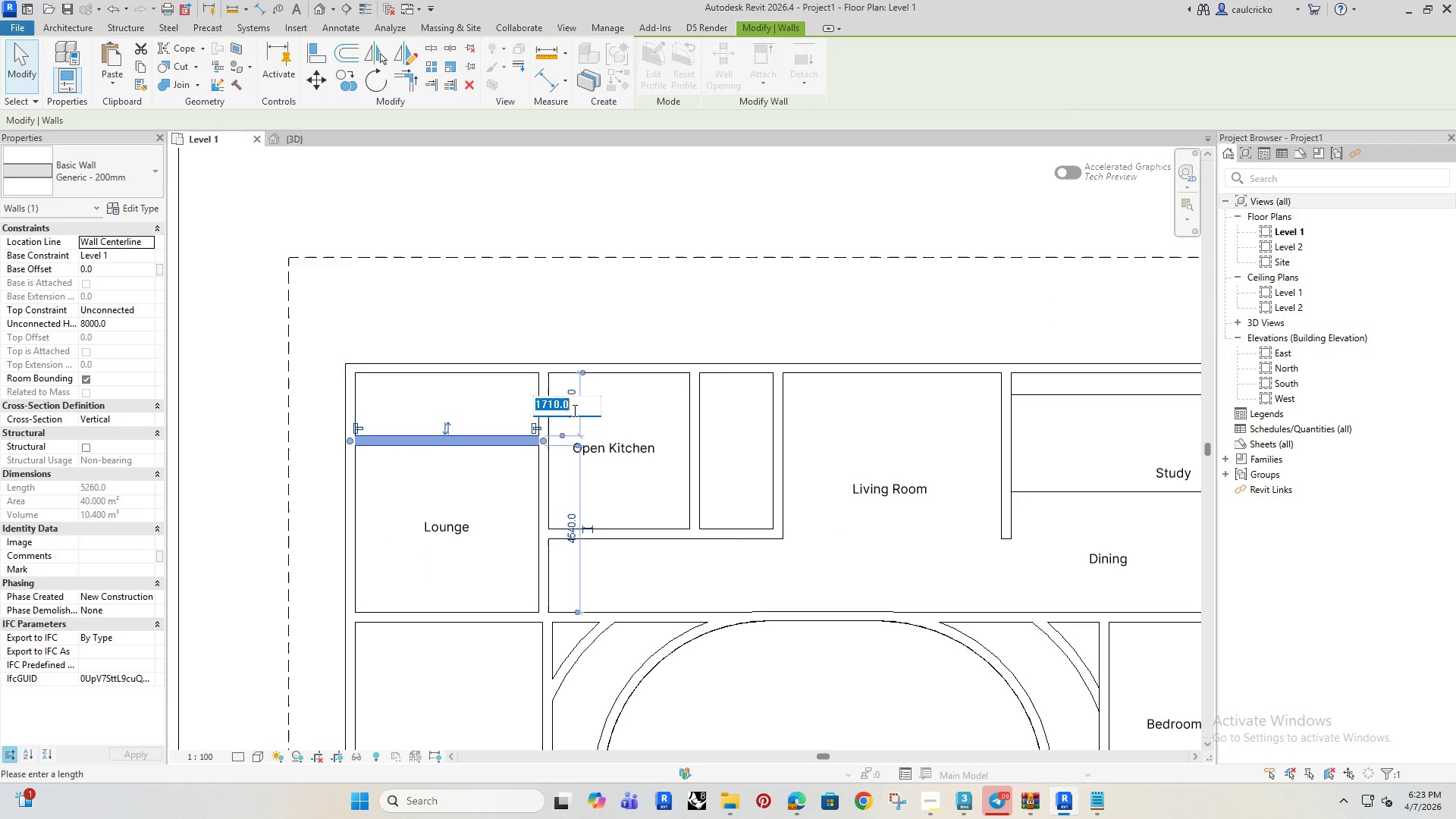 
type(1700)
 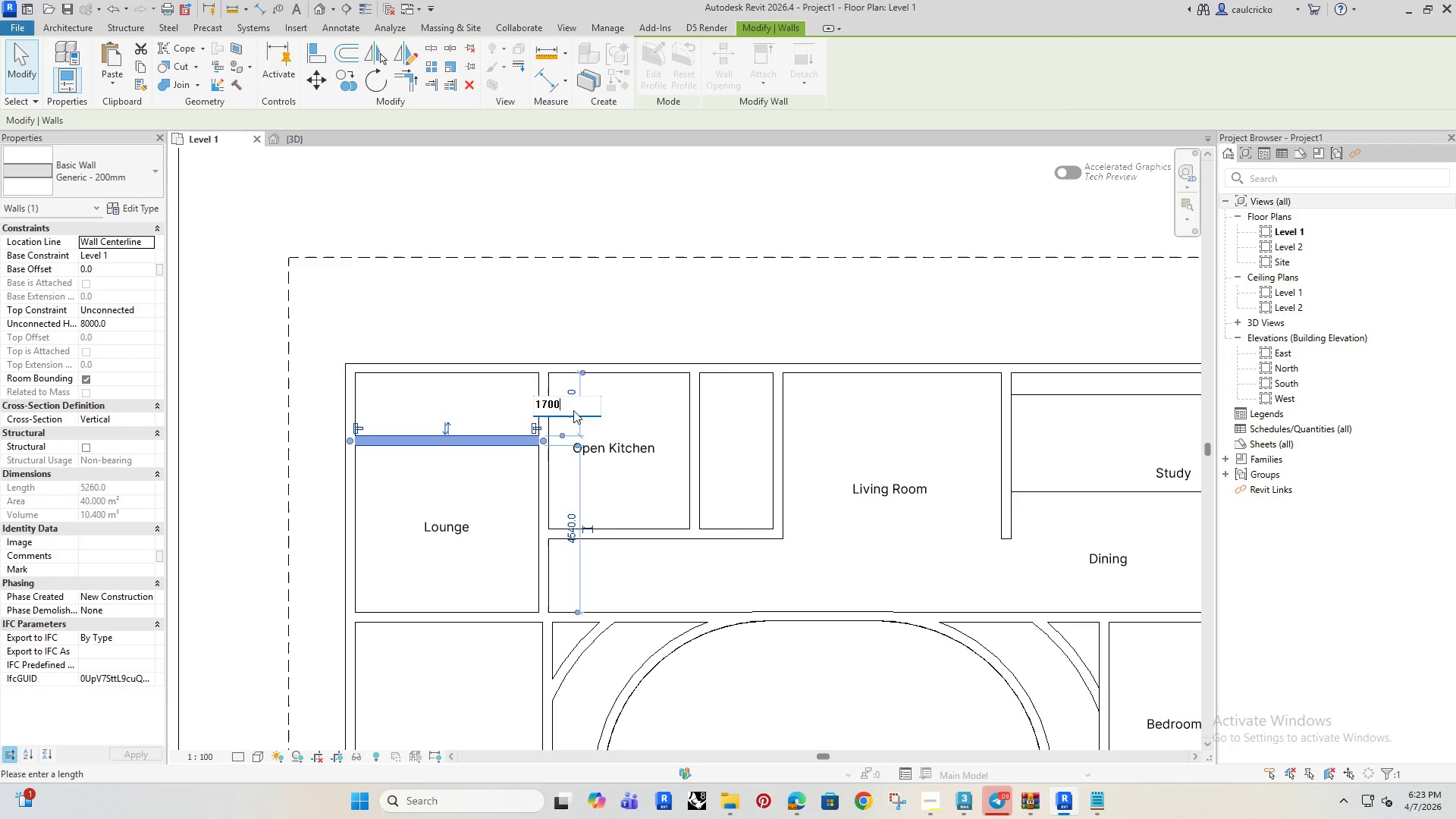 
key(Enter)
 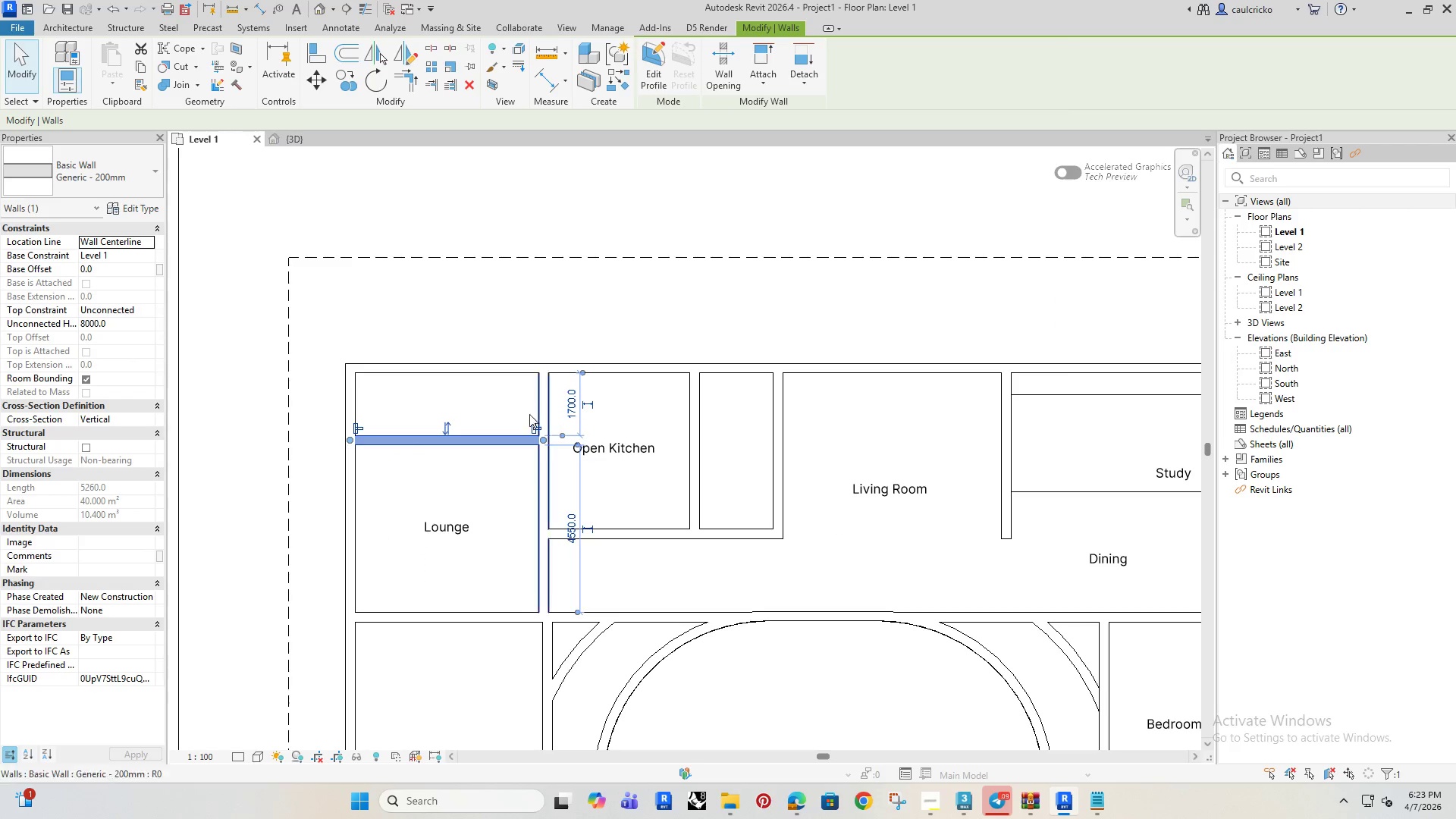 
left_click([468, 400])
 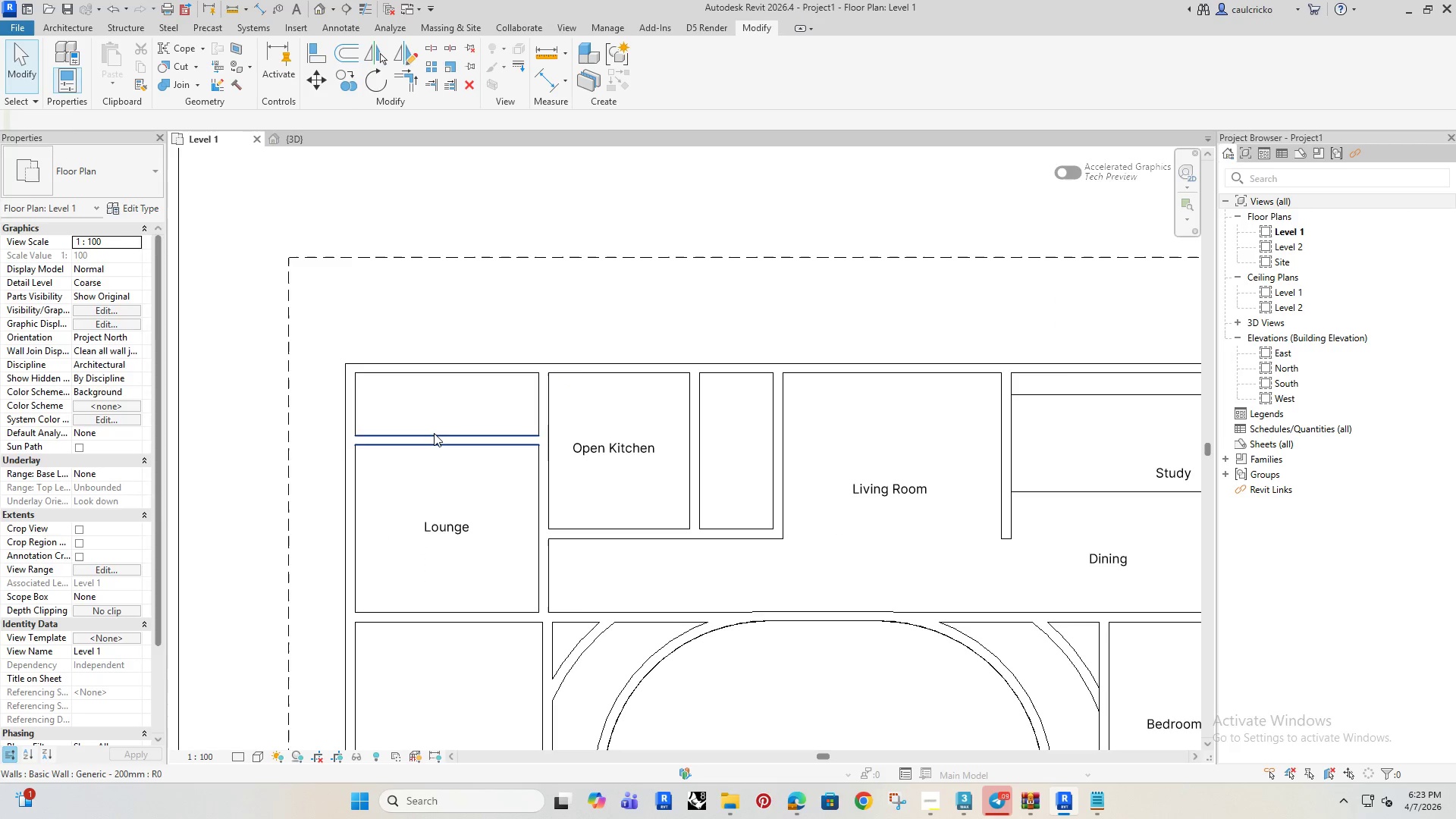 
left_click([434, 433])
 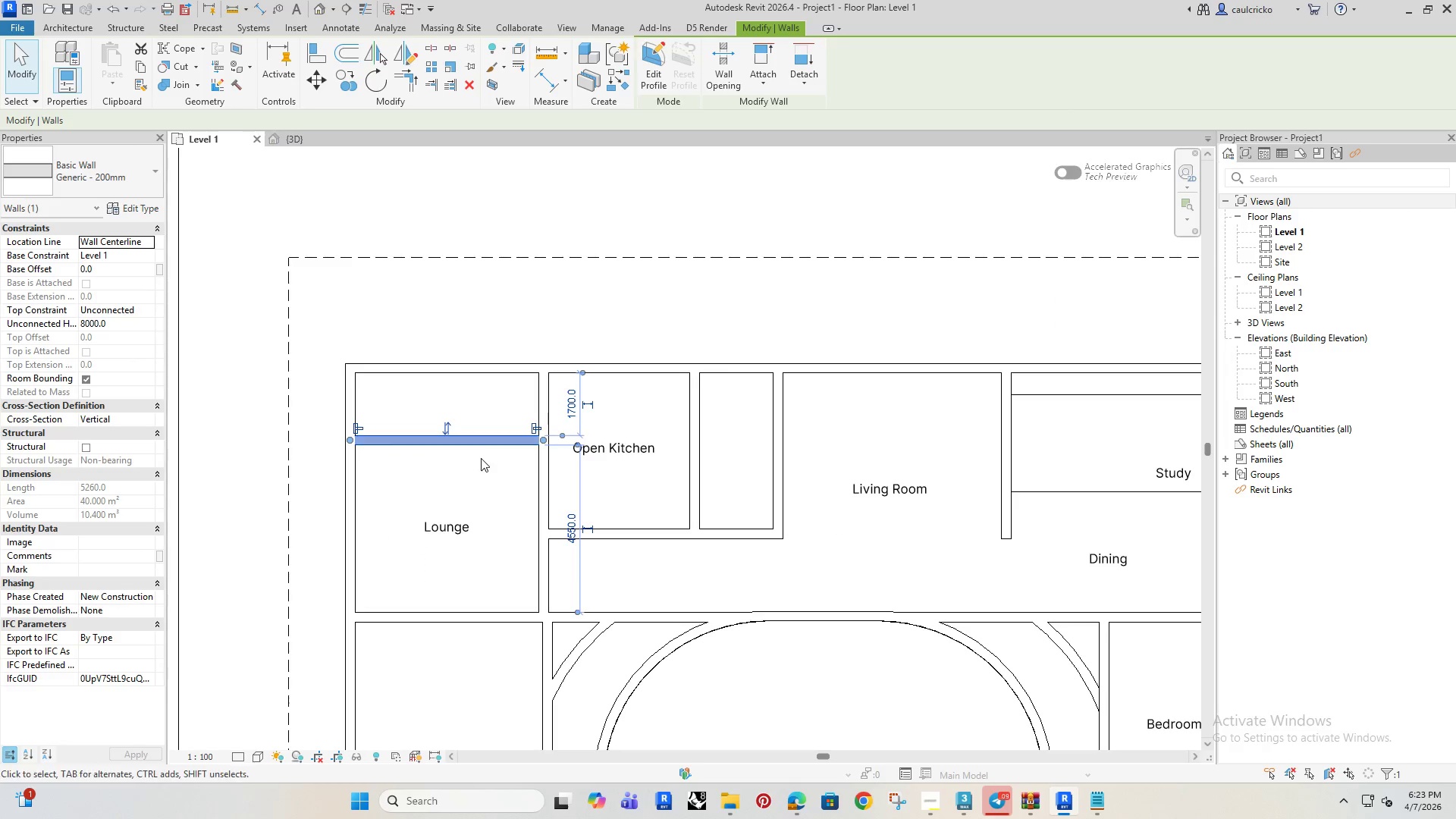 
left_click([475, 466])
 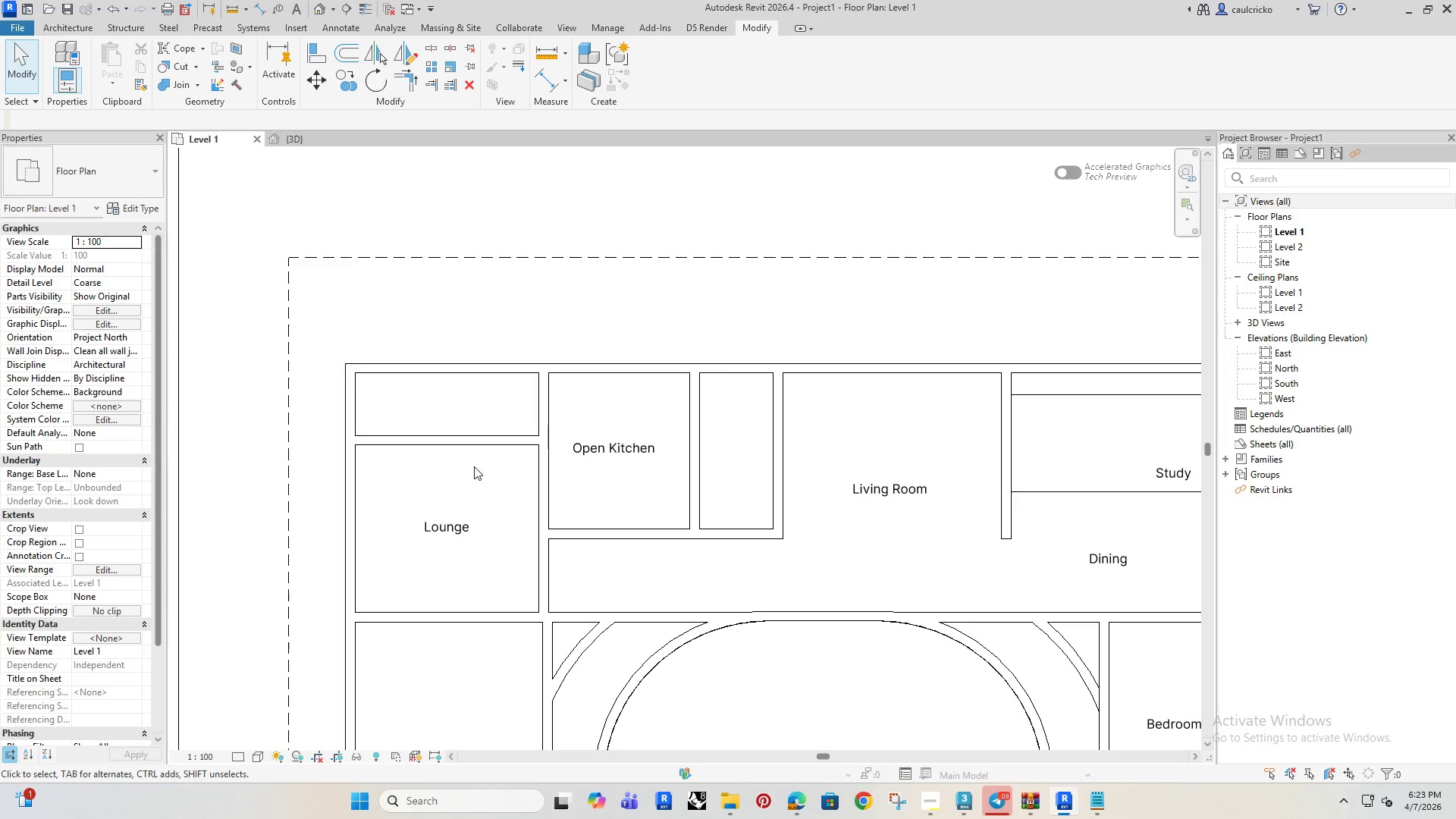 
type(wa)
 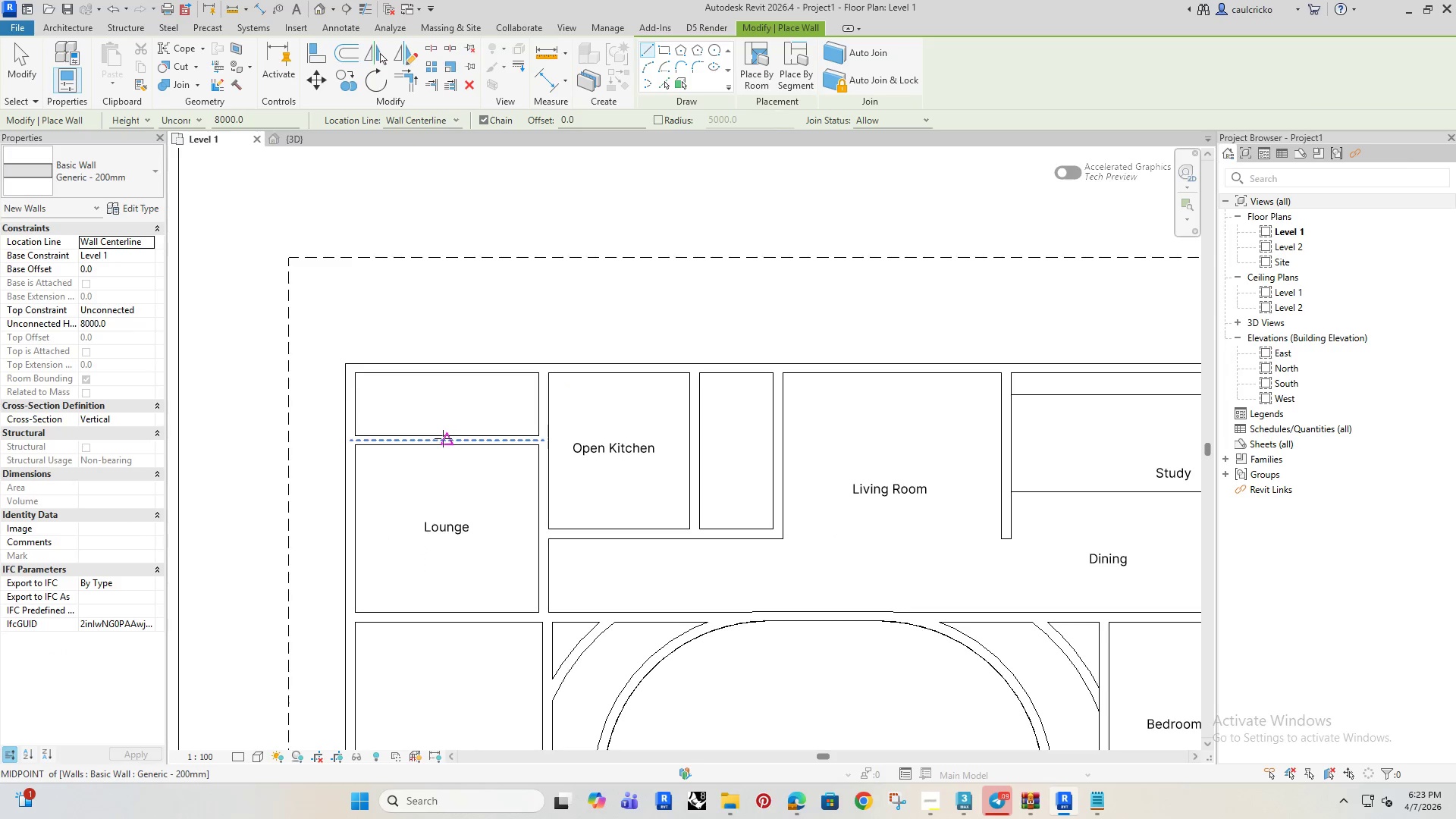 
left_click([444, 438])
 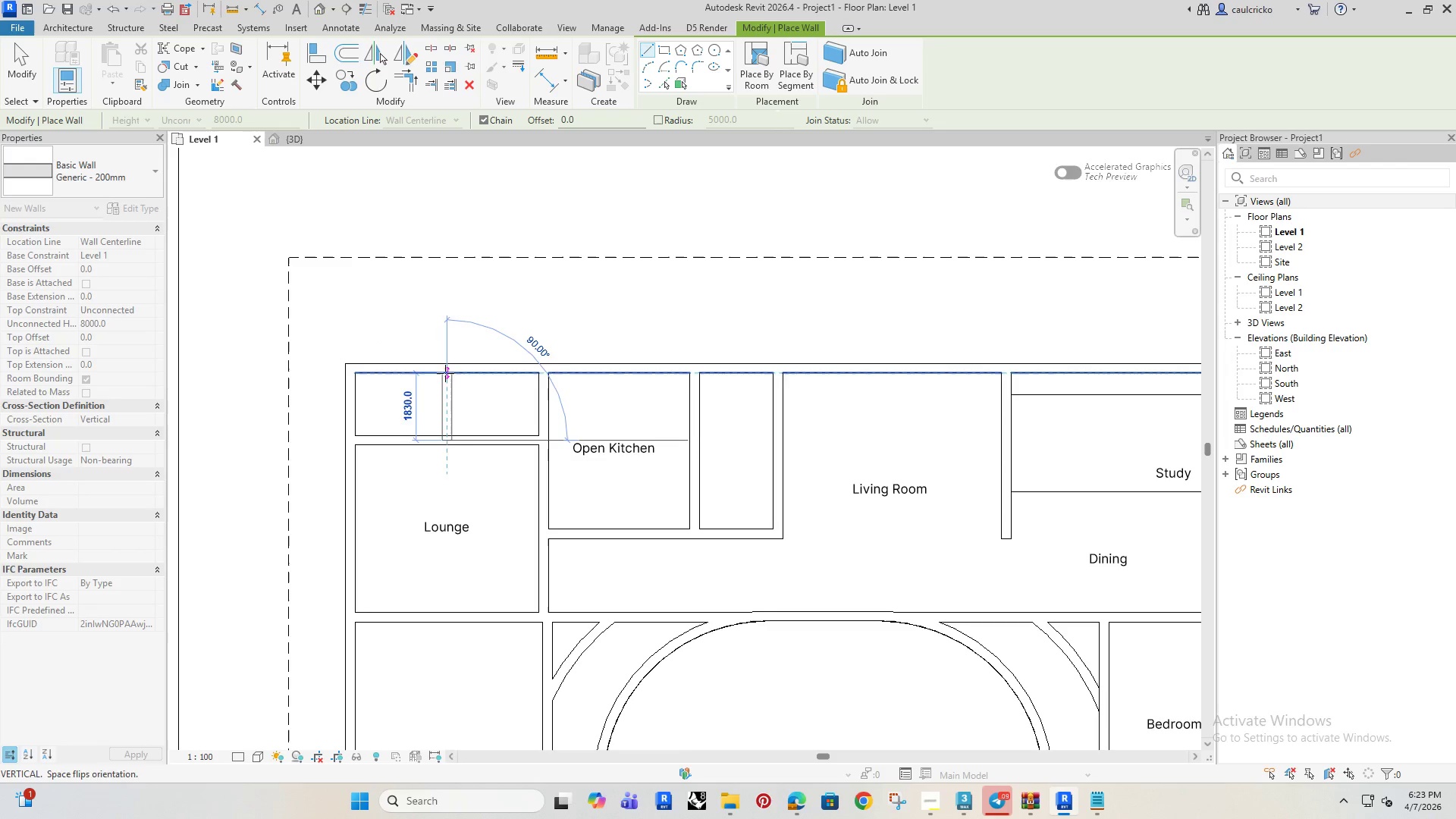 
left_click([445, 371])
 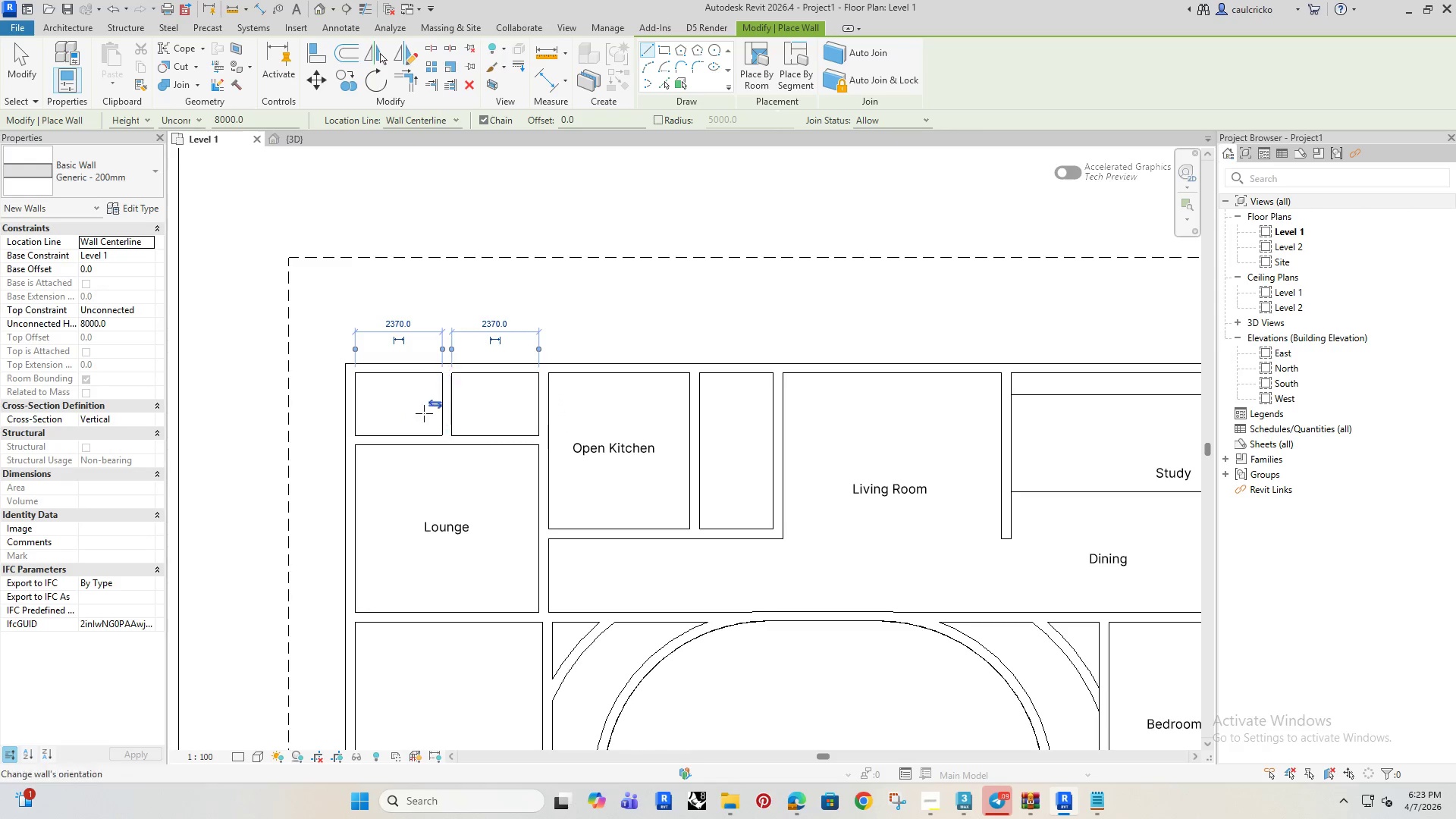 
key(Escape)
 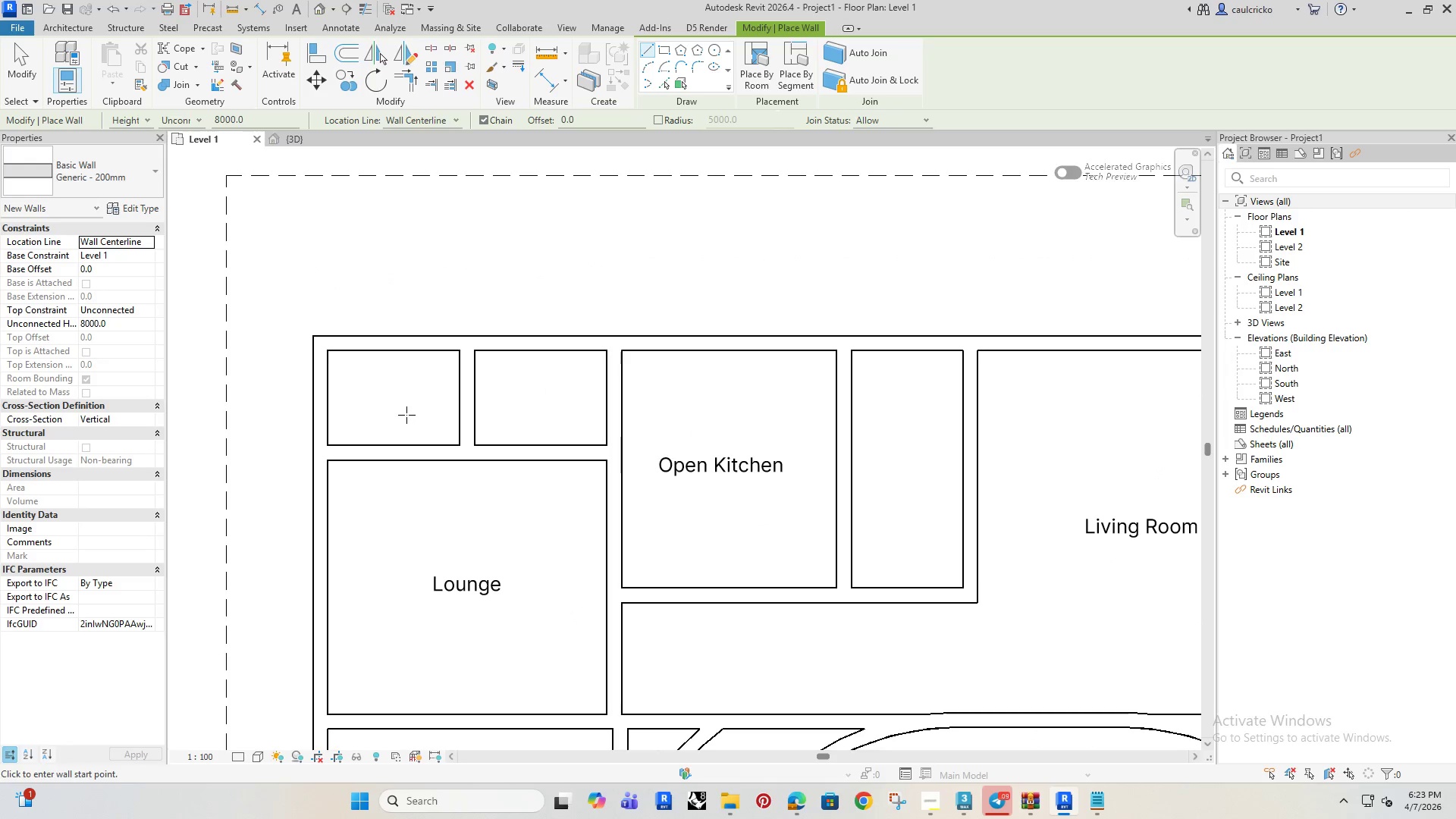 
key(Escape)
 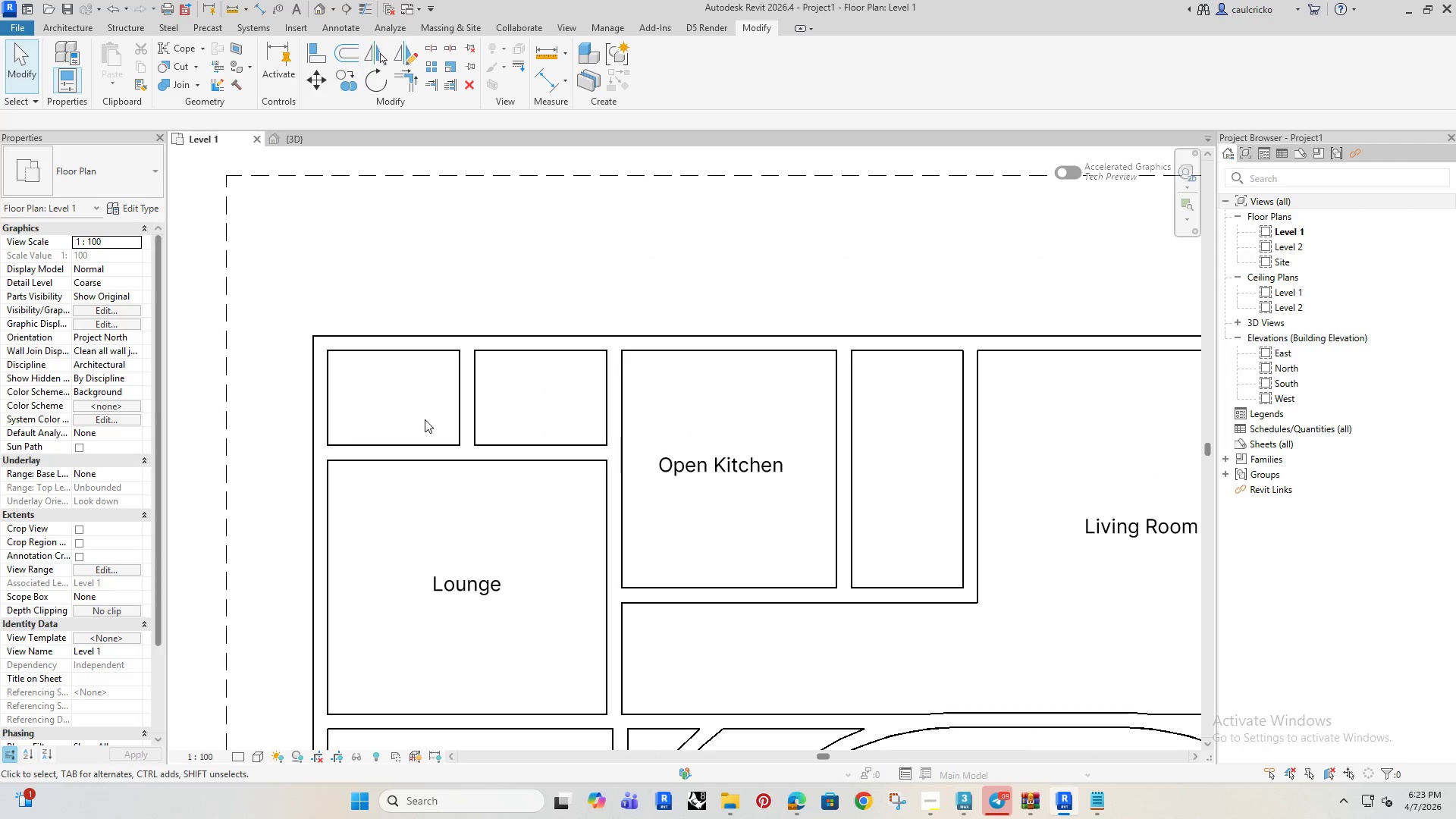 
scroll: coordinate [408, 416], scroll_direction: up, amount: 3.0
 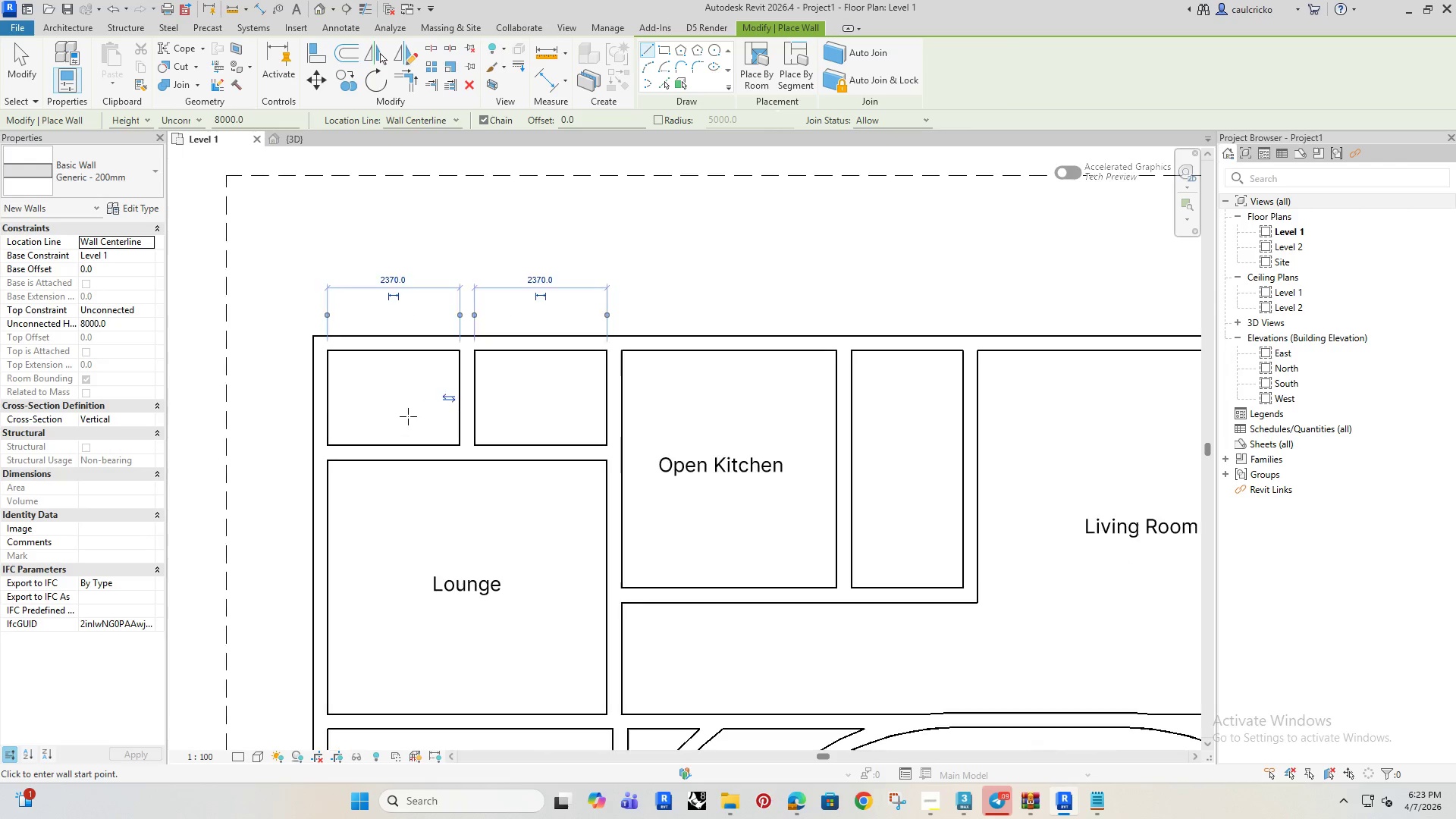 
type(tr)
 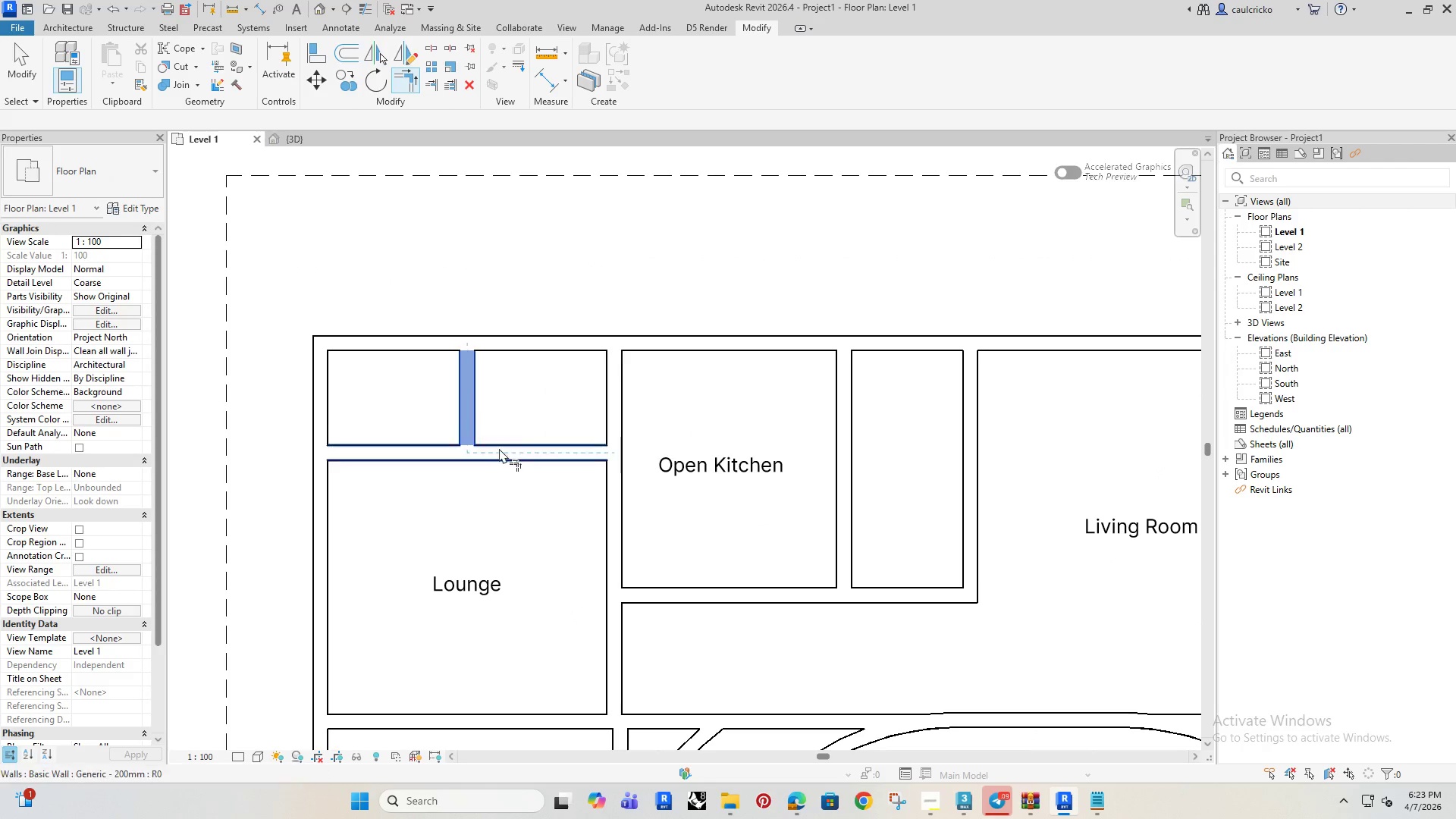 
double_click([505, 452])
 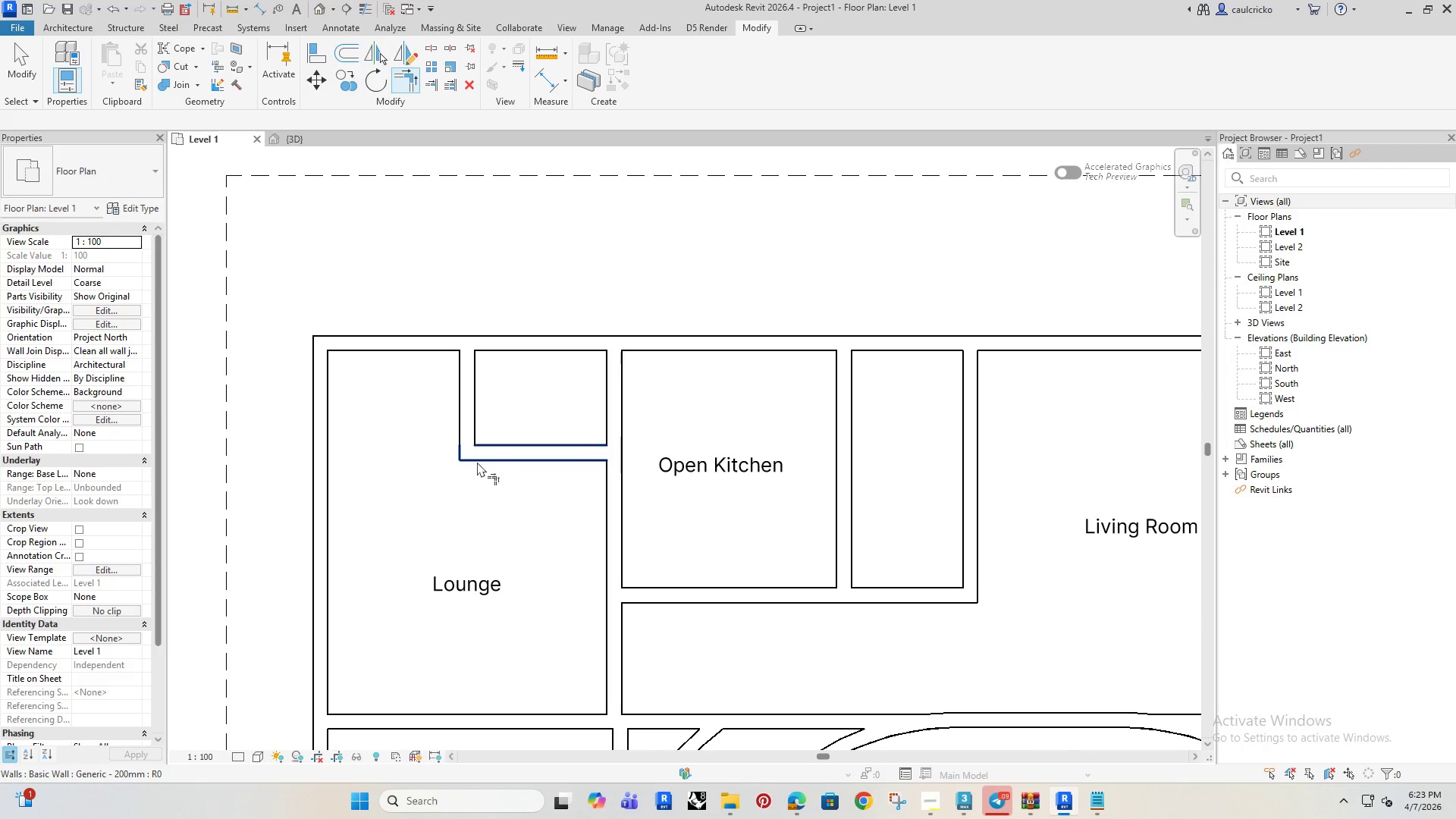 
scroll: coordinate [475, 462], scroll_direction: down, amount: 5.0
 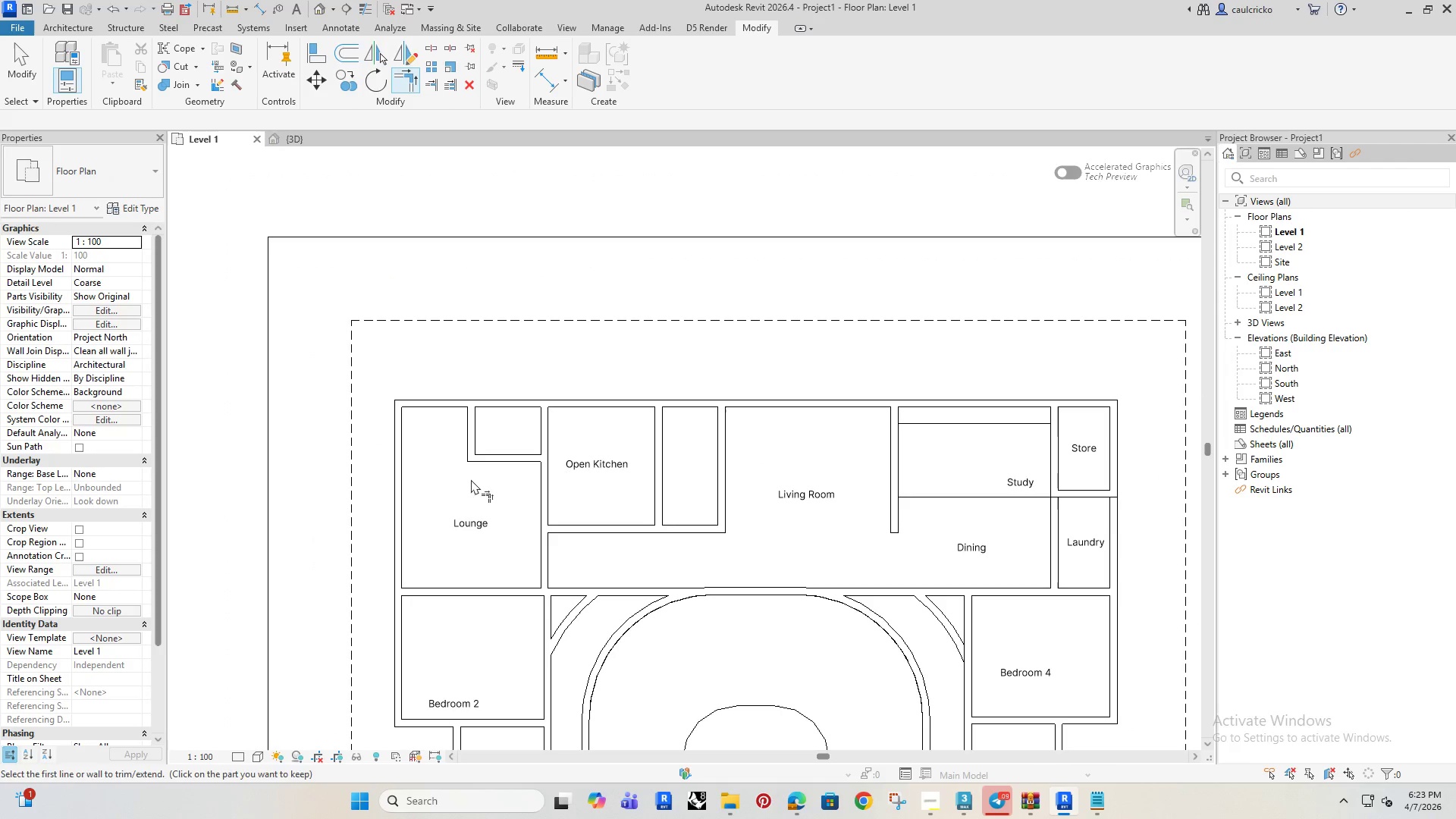 
key(Escape)
 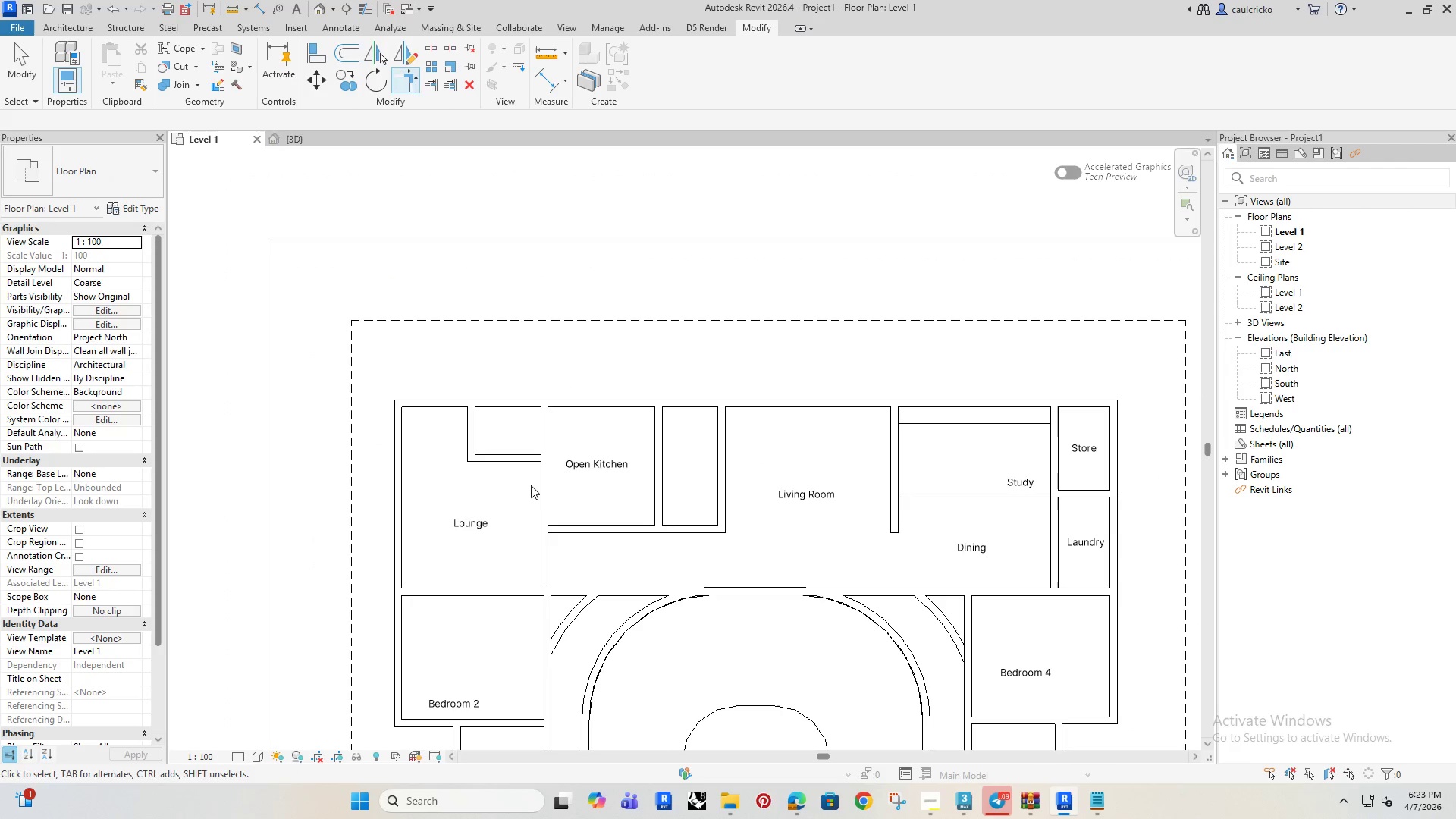 
key(Escape)
 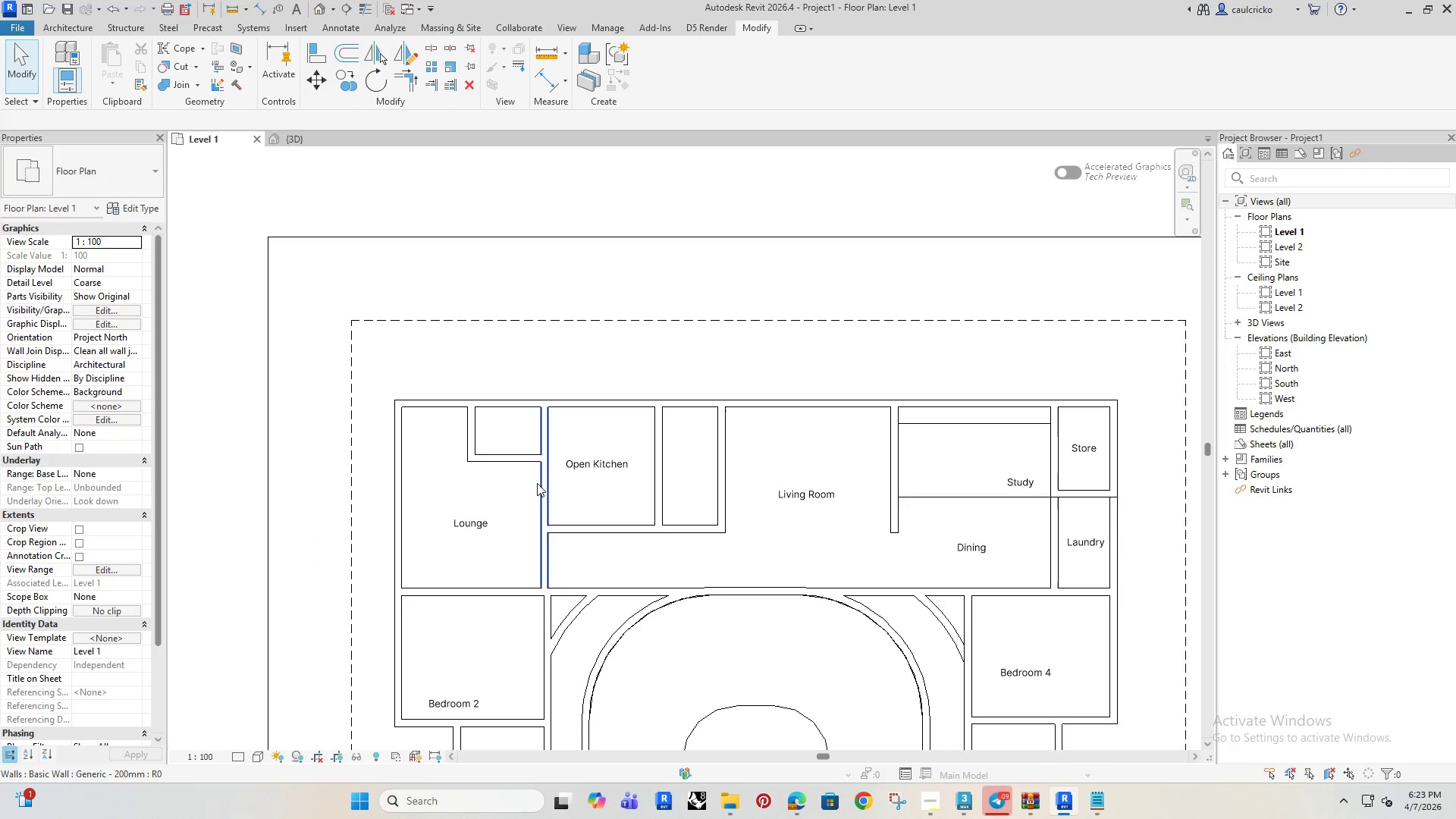 
key(Escape)
 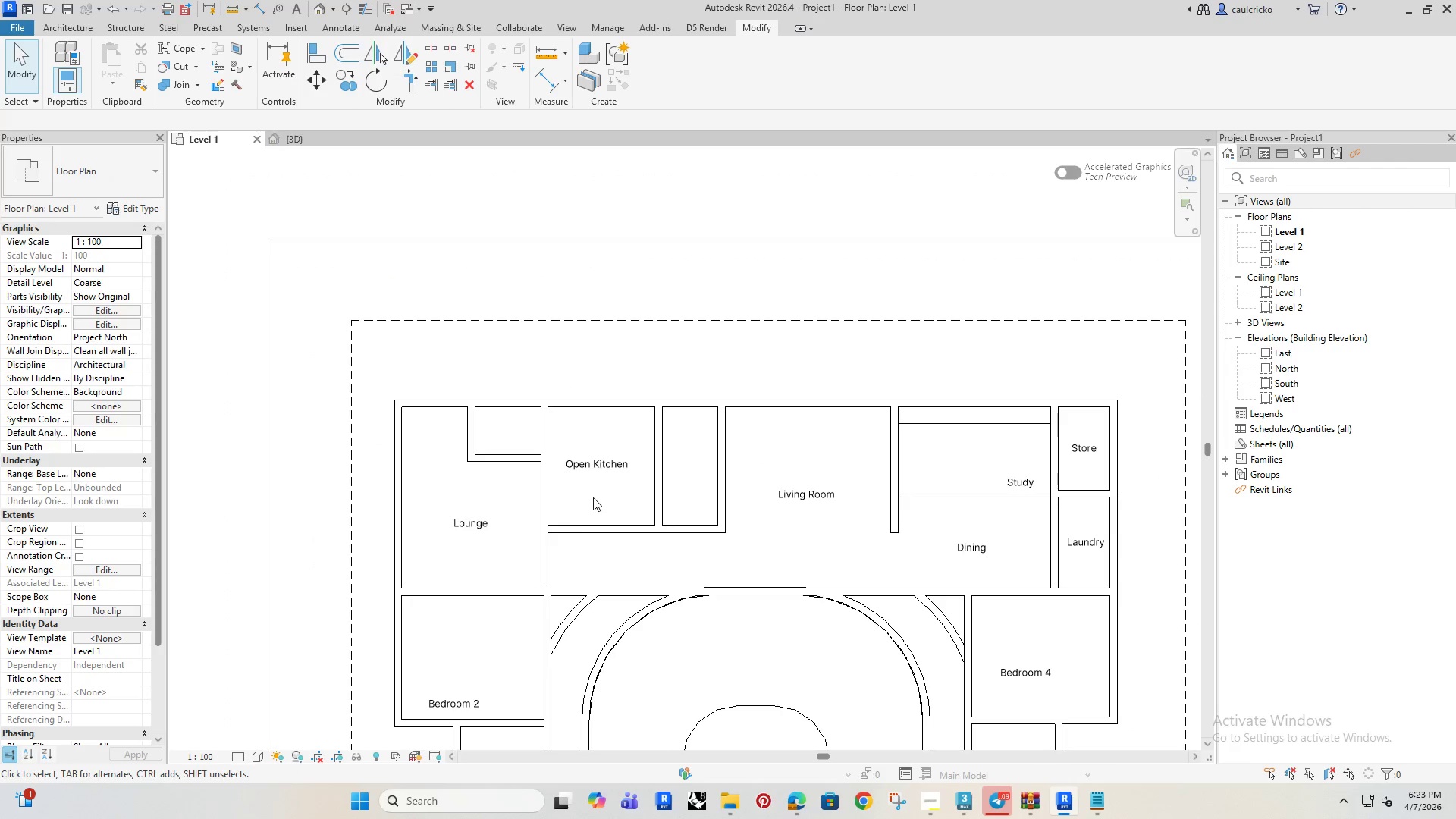 
left_click([595, 478])
 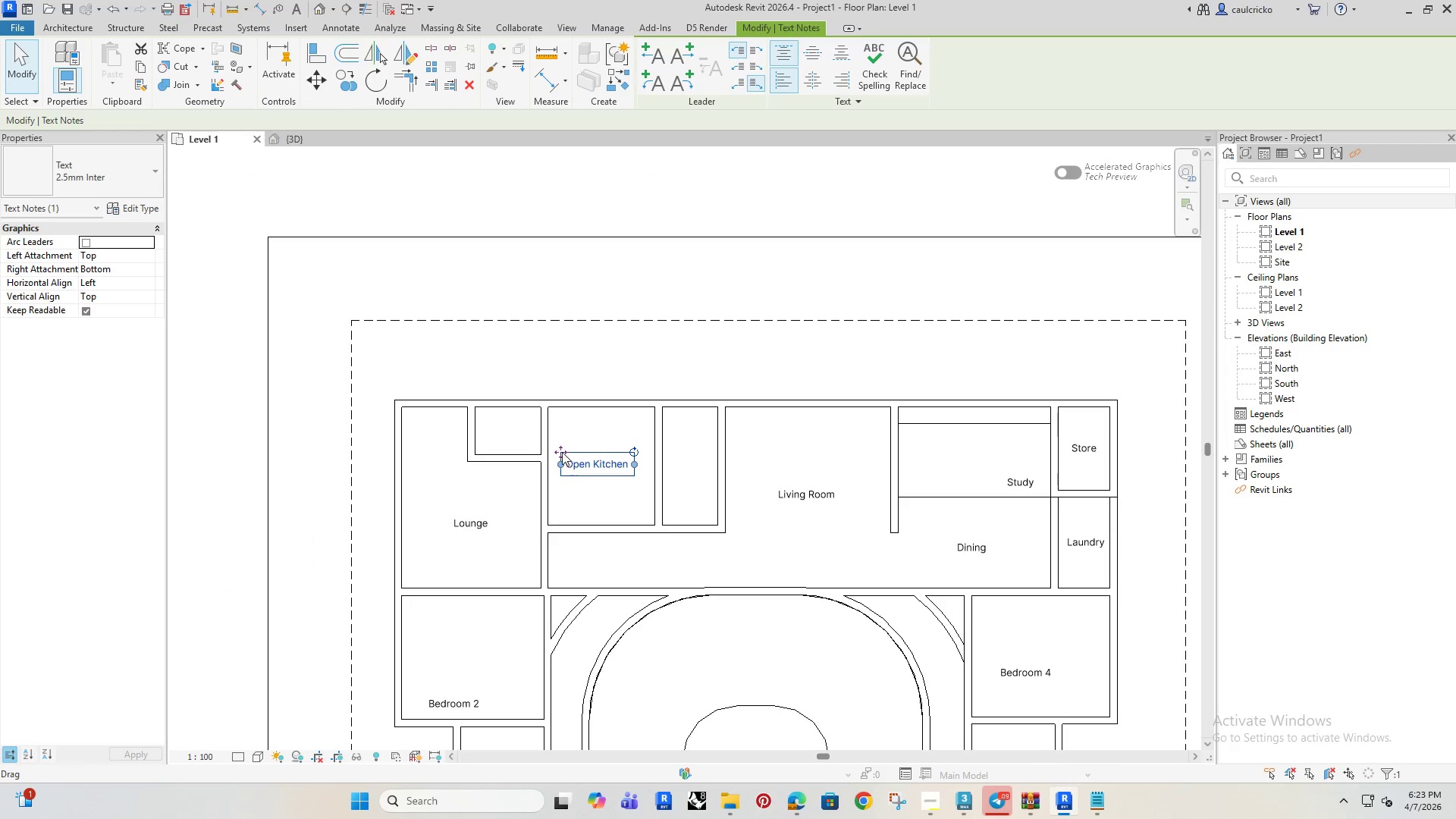 
left_click_drag(start_coordinate=[561, 450], to_coordinate=[580, 450])
 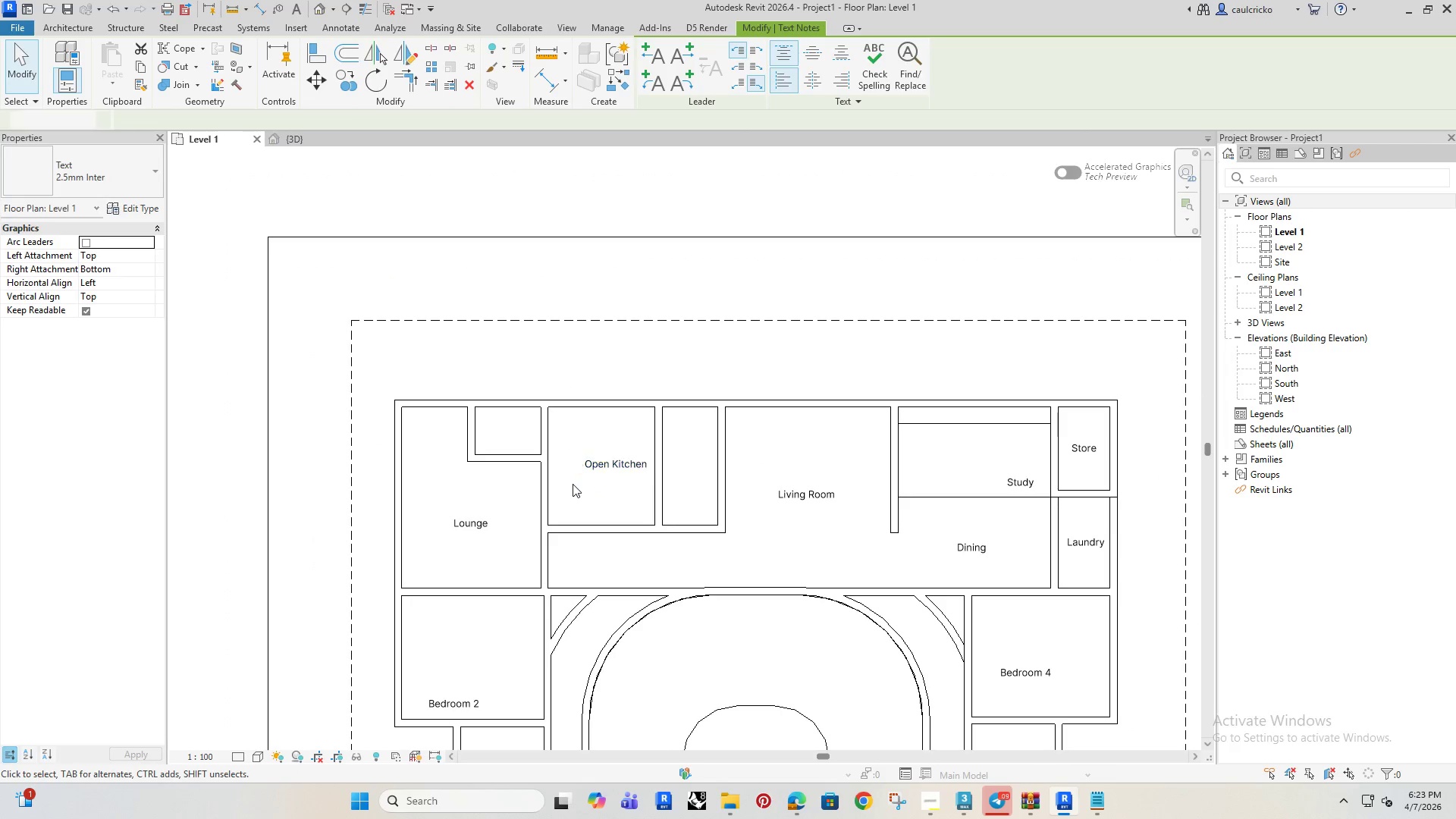 
left_click_drag(start_coordinate=[573, 484], to_coordinate=[660, 482])
 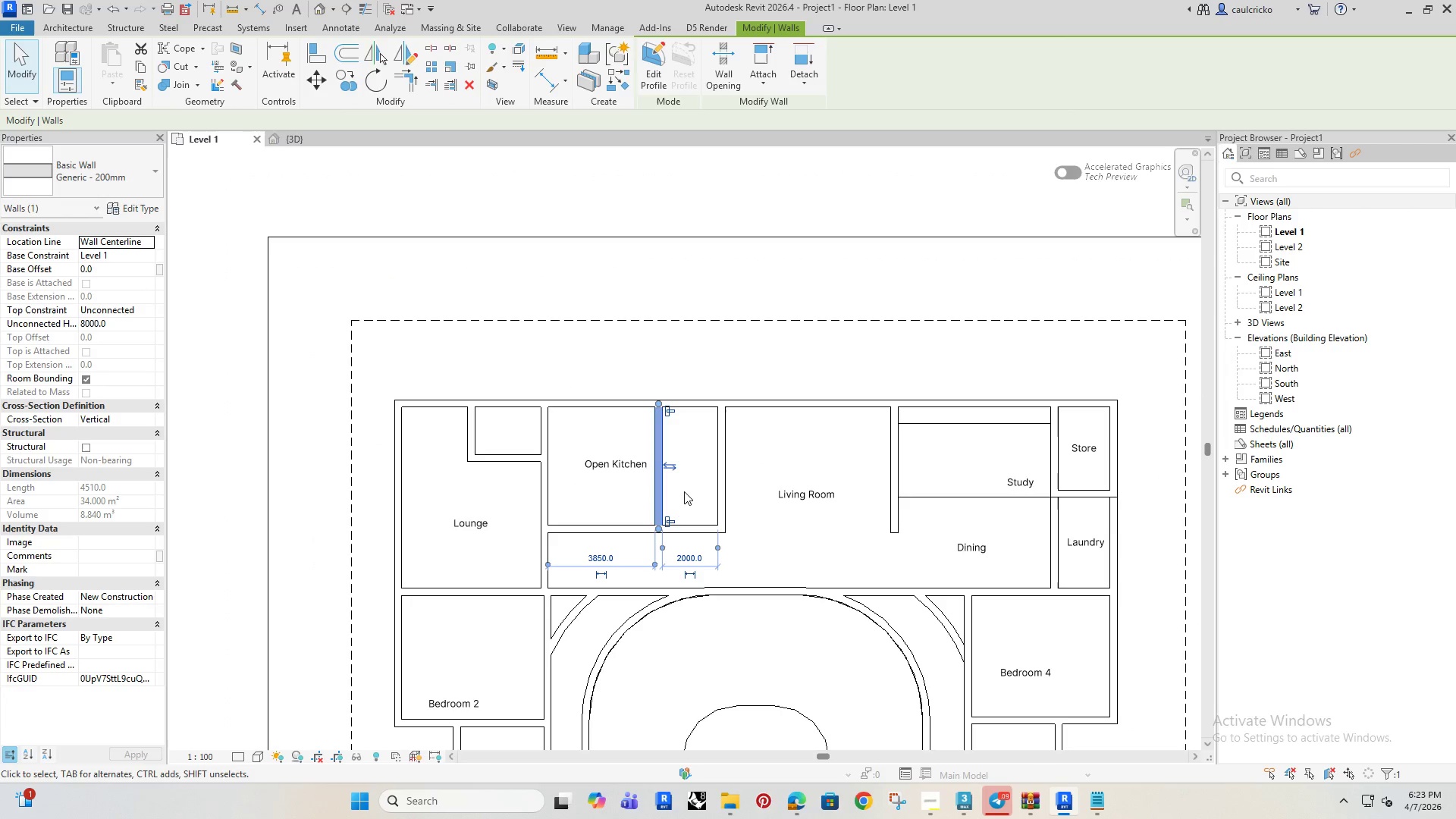 
left_click([660, 482])
 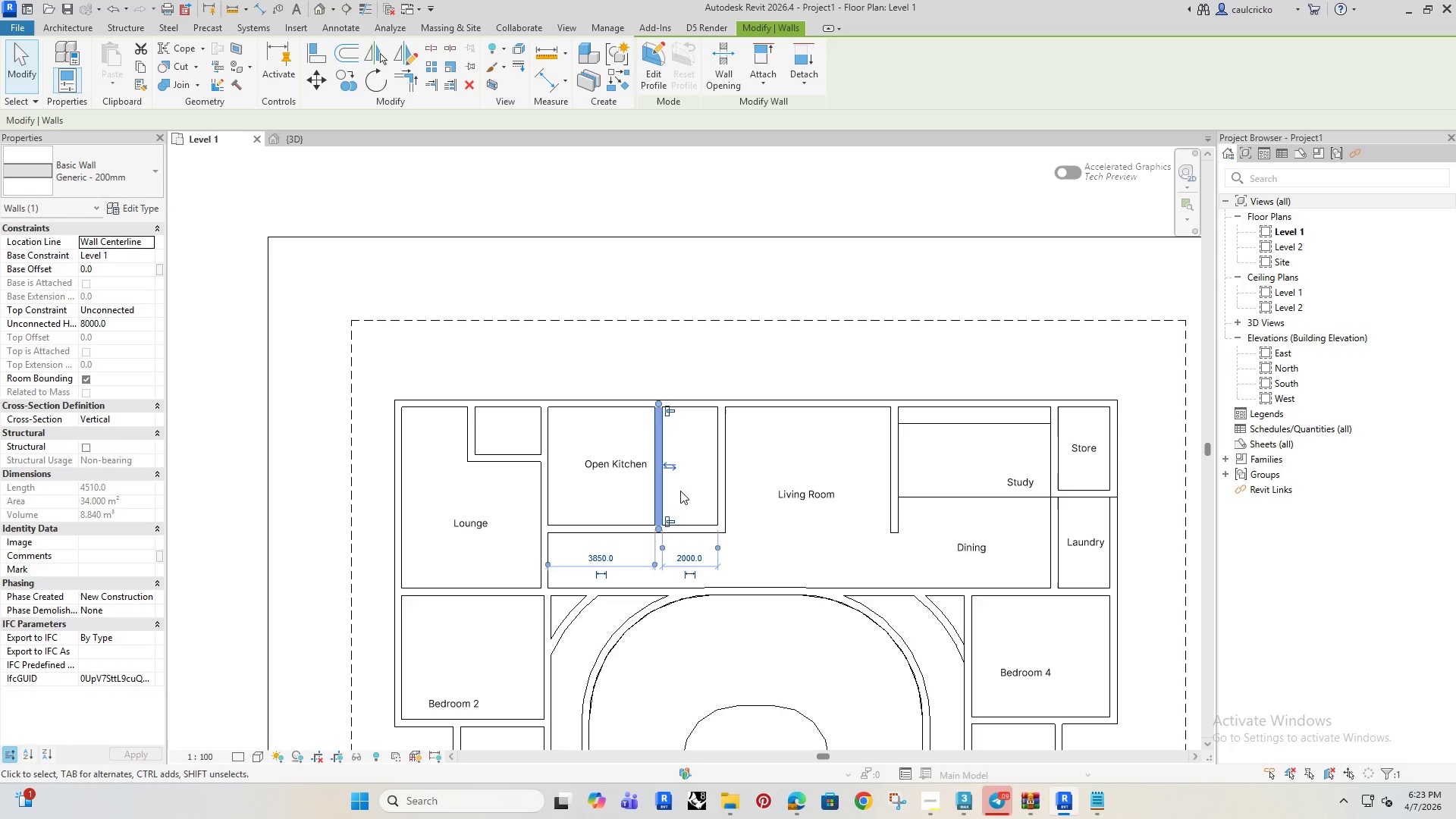 
key(Delete)
 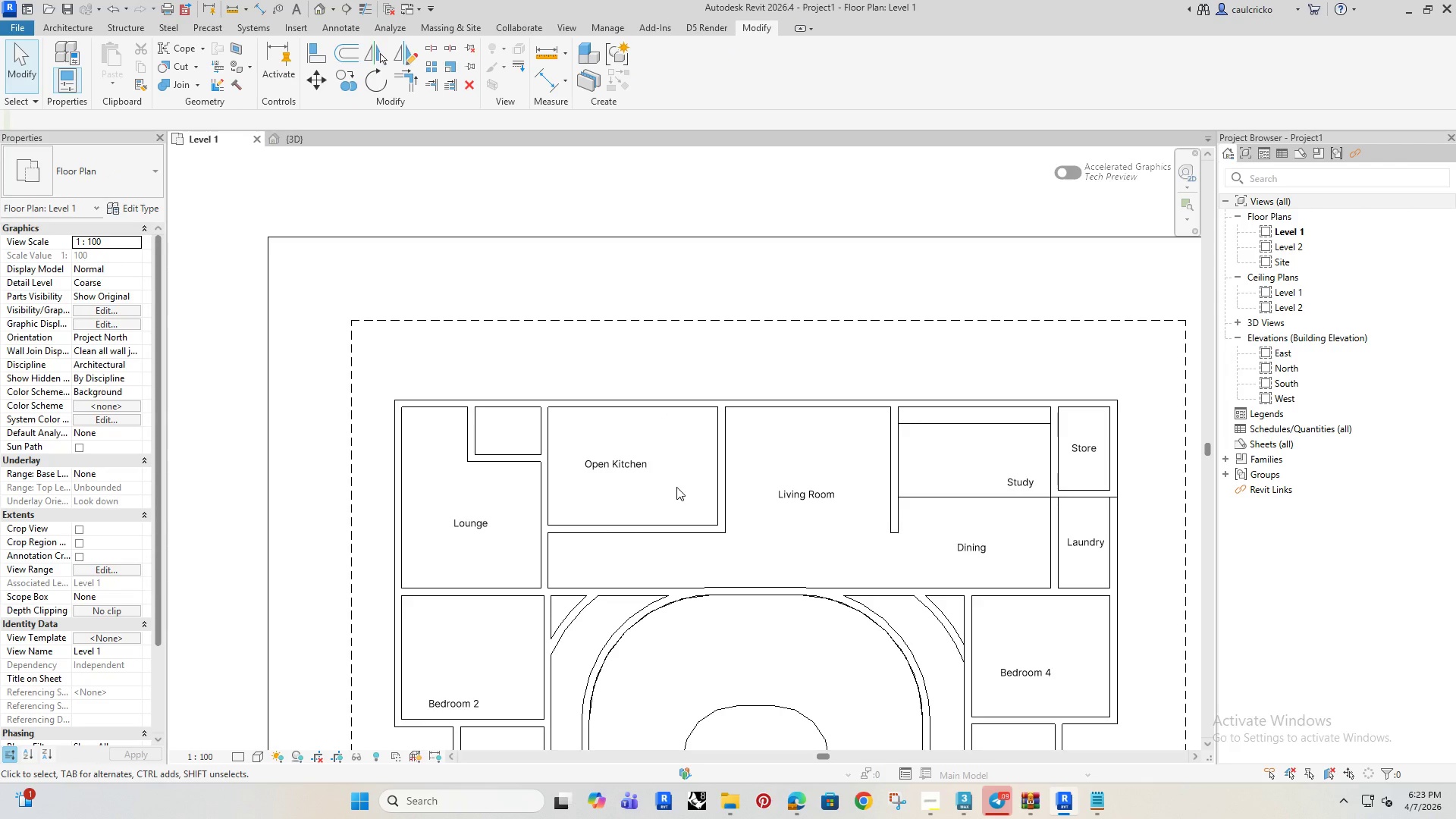 
key(W)
 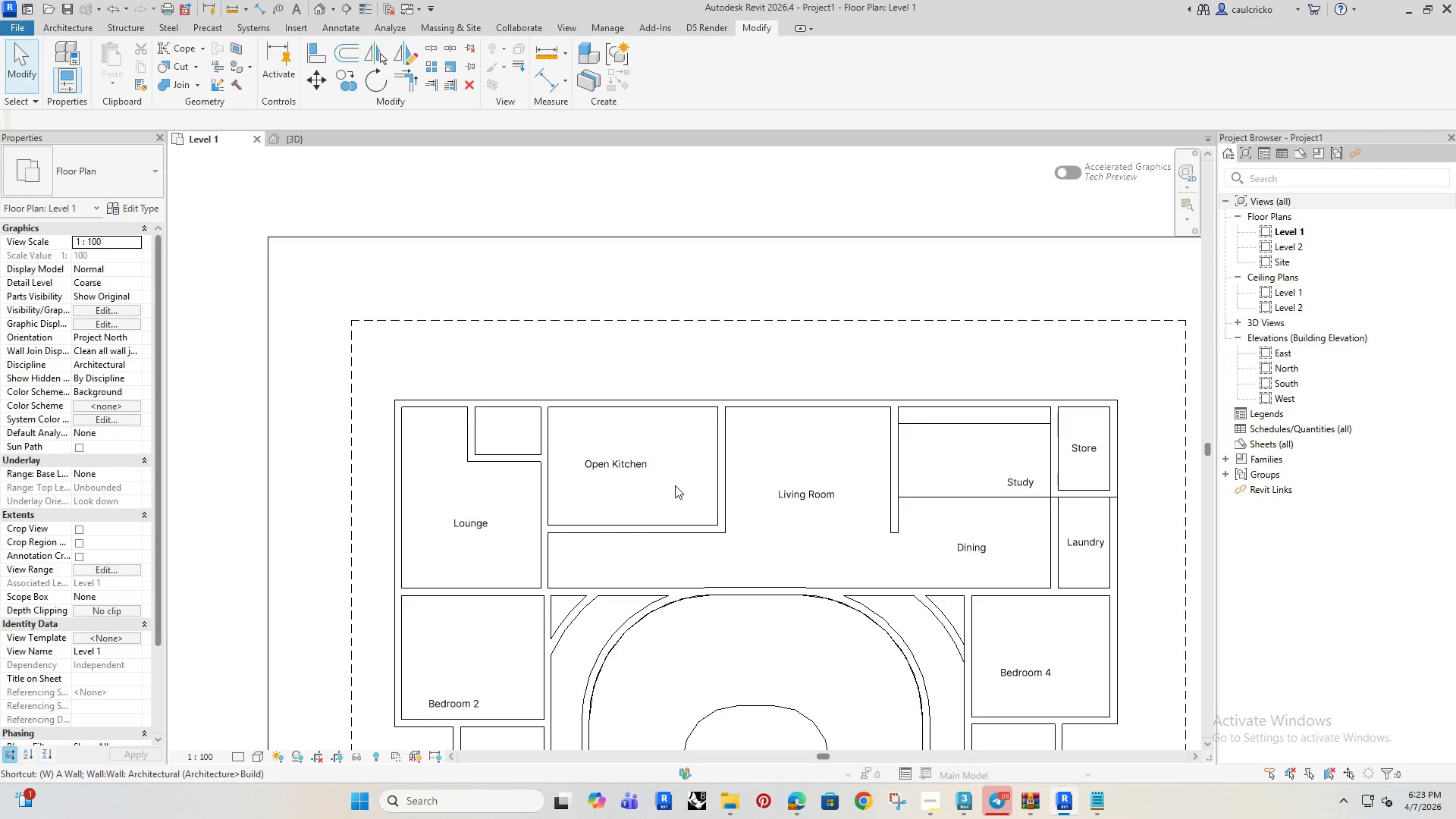 
key(A)
 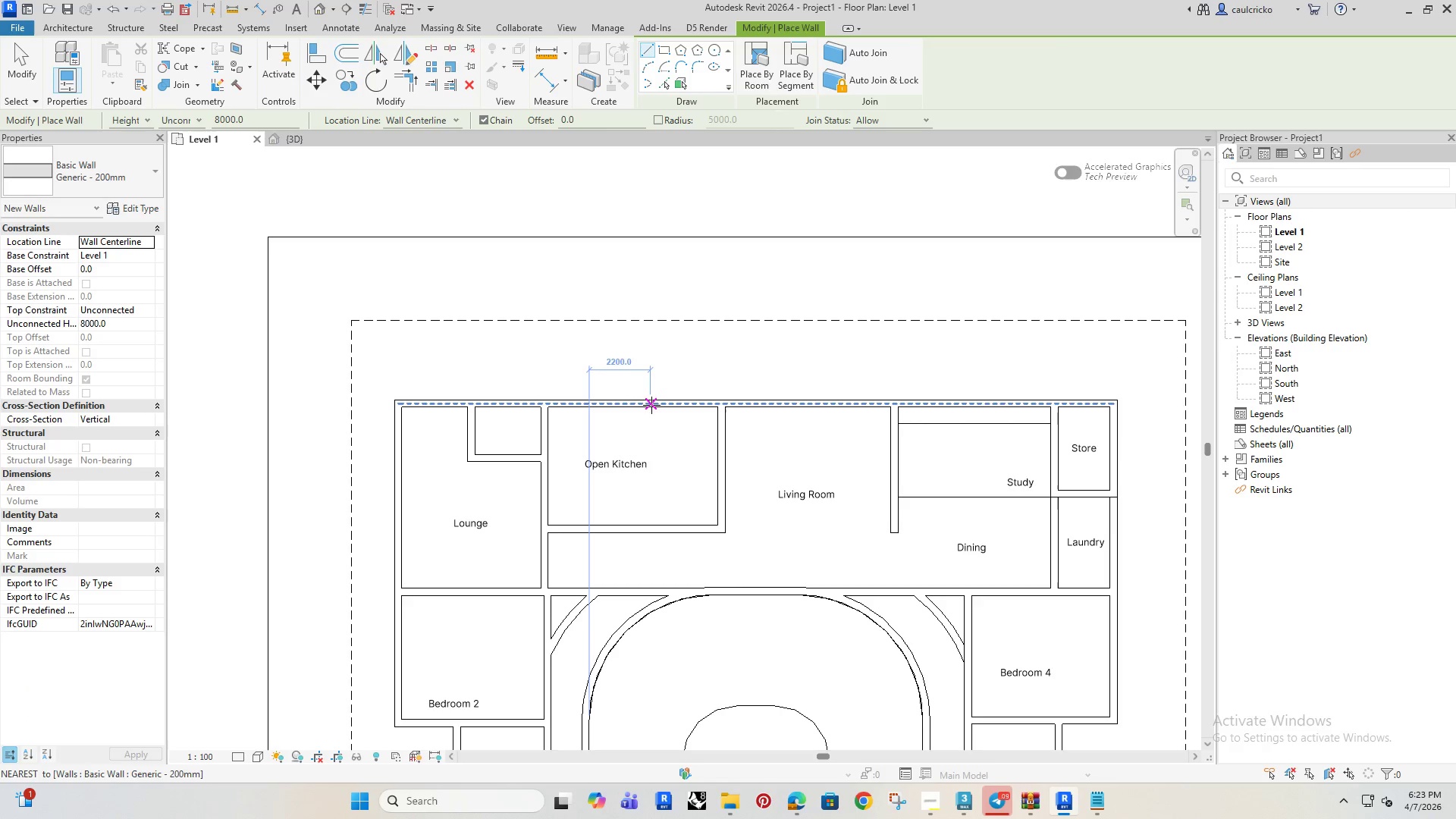 
left_click([652, 405])
 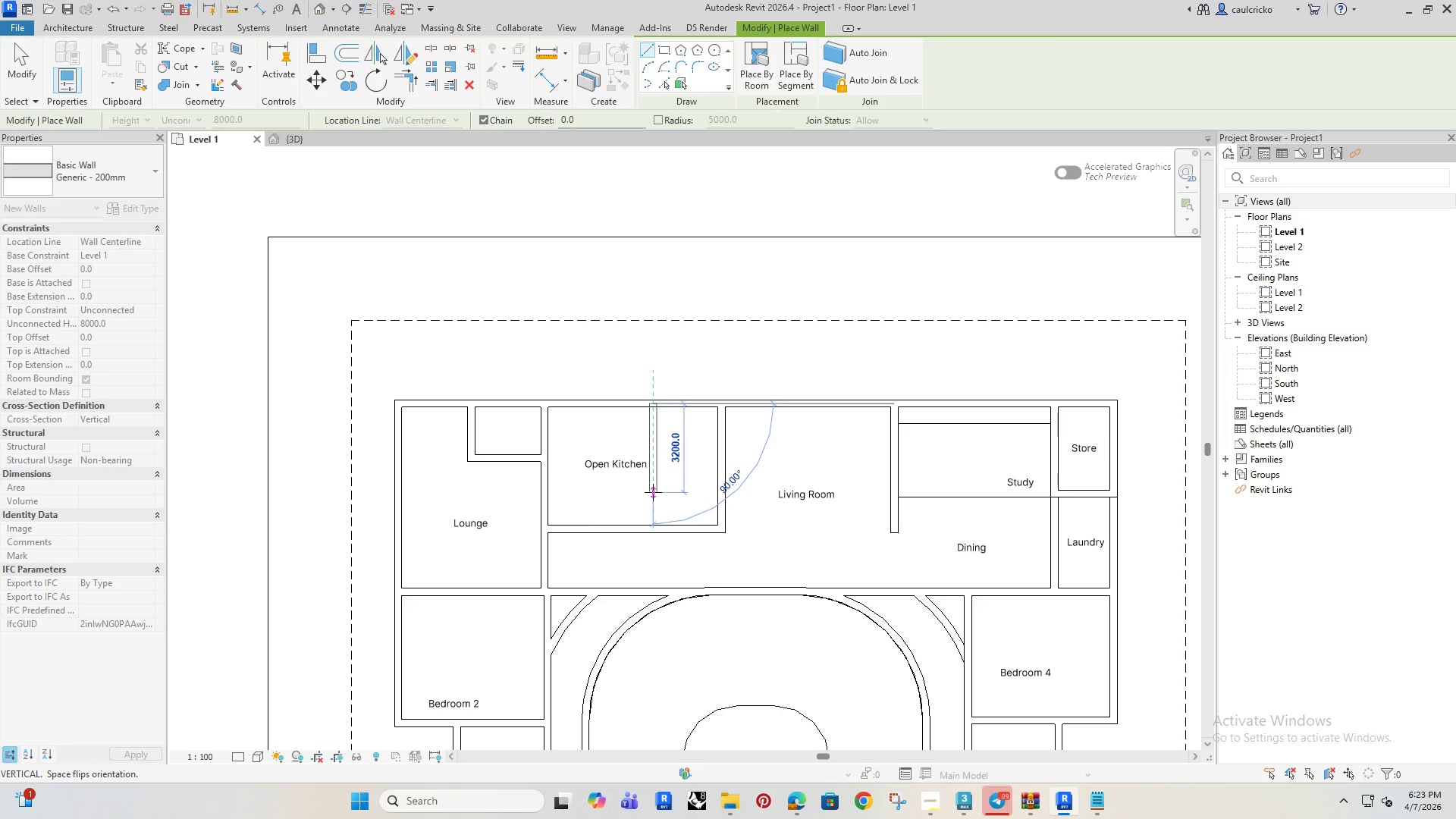 
key(Escape)
key(Escape)
type(dl)
 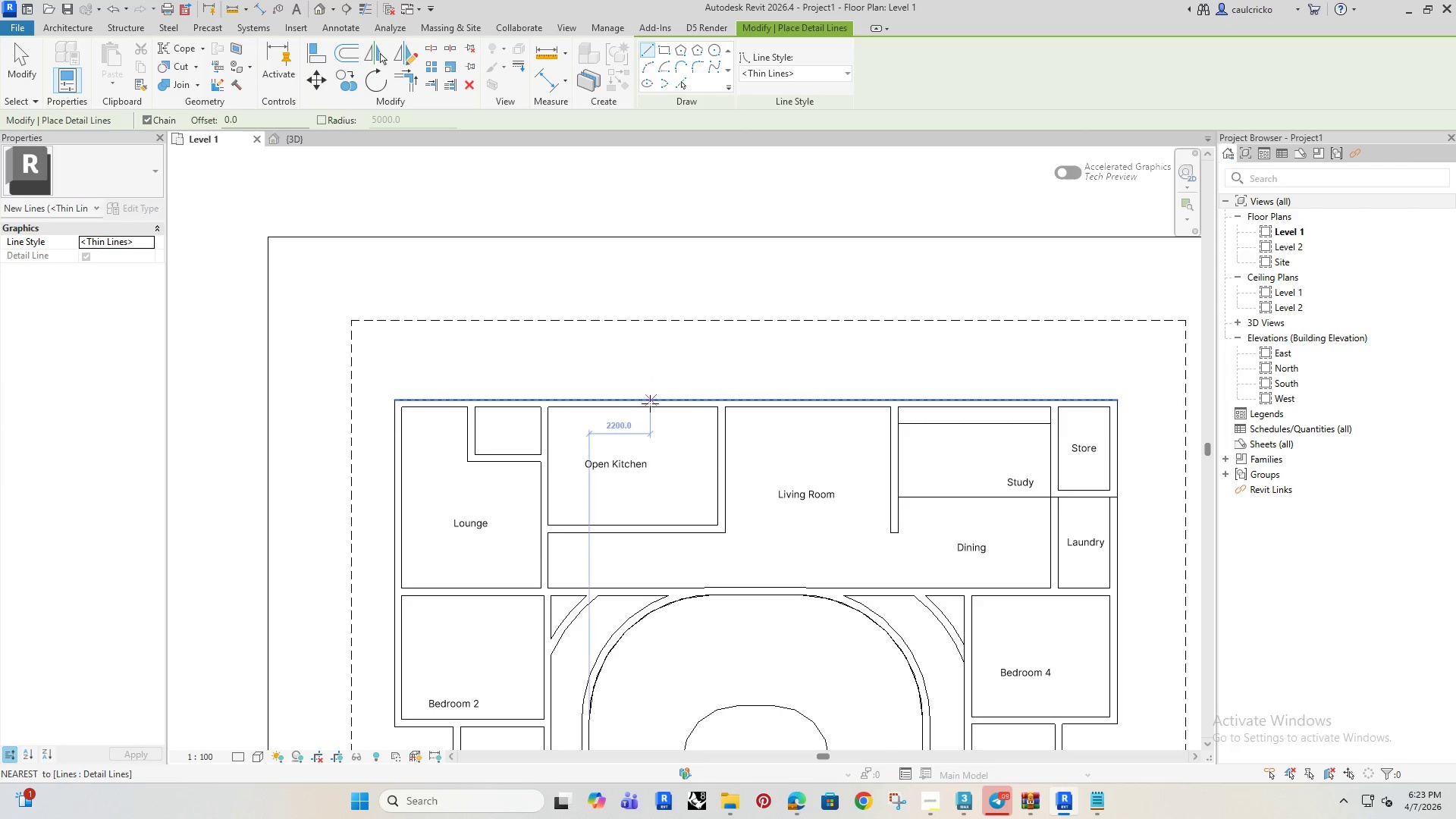 
left_click([650, 403])
 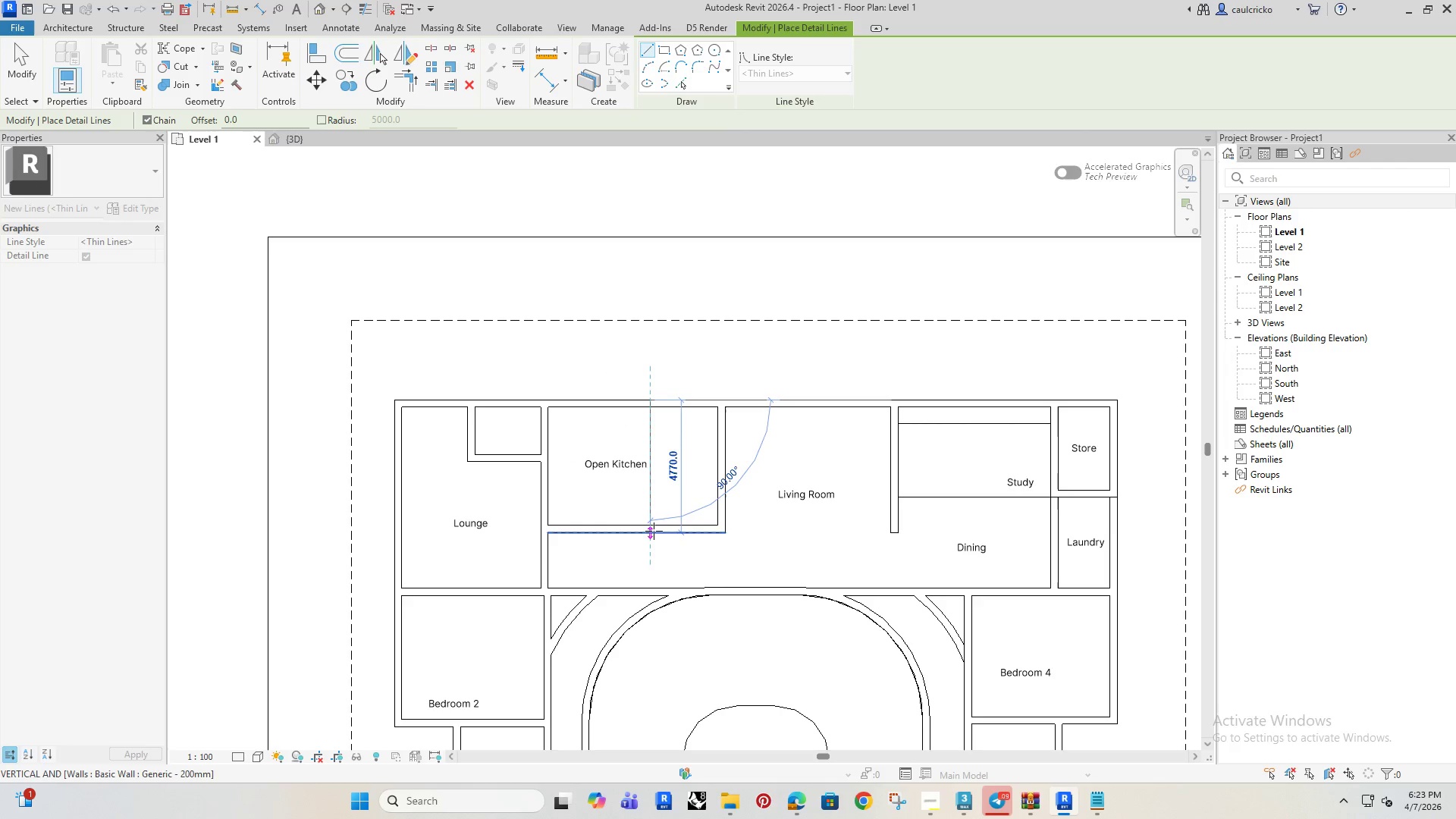 
left_click([654, 531])
 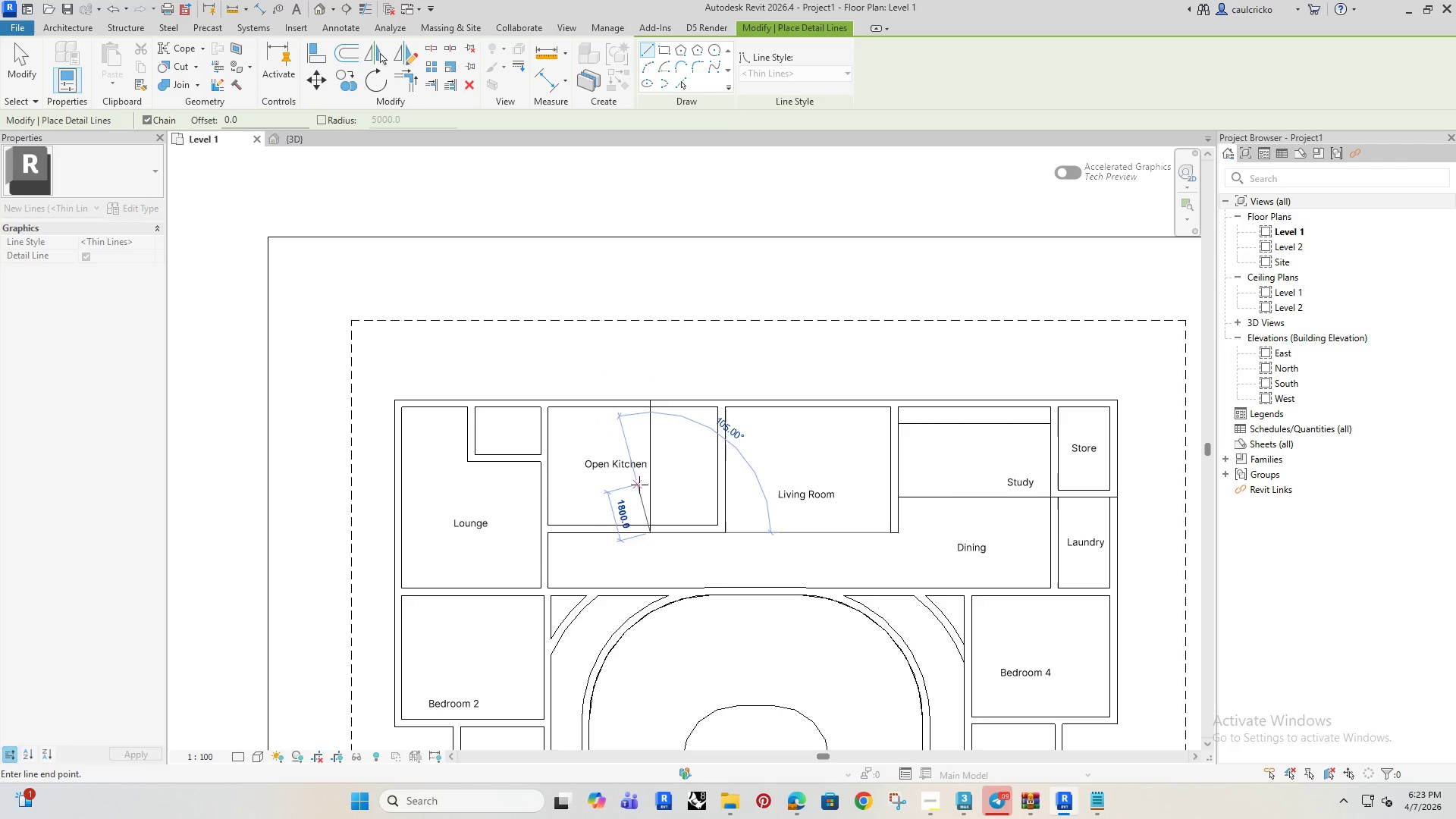 
key(Escape)
key(Escape)
type(l)
key(Escape)
type(dl)
 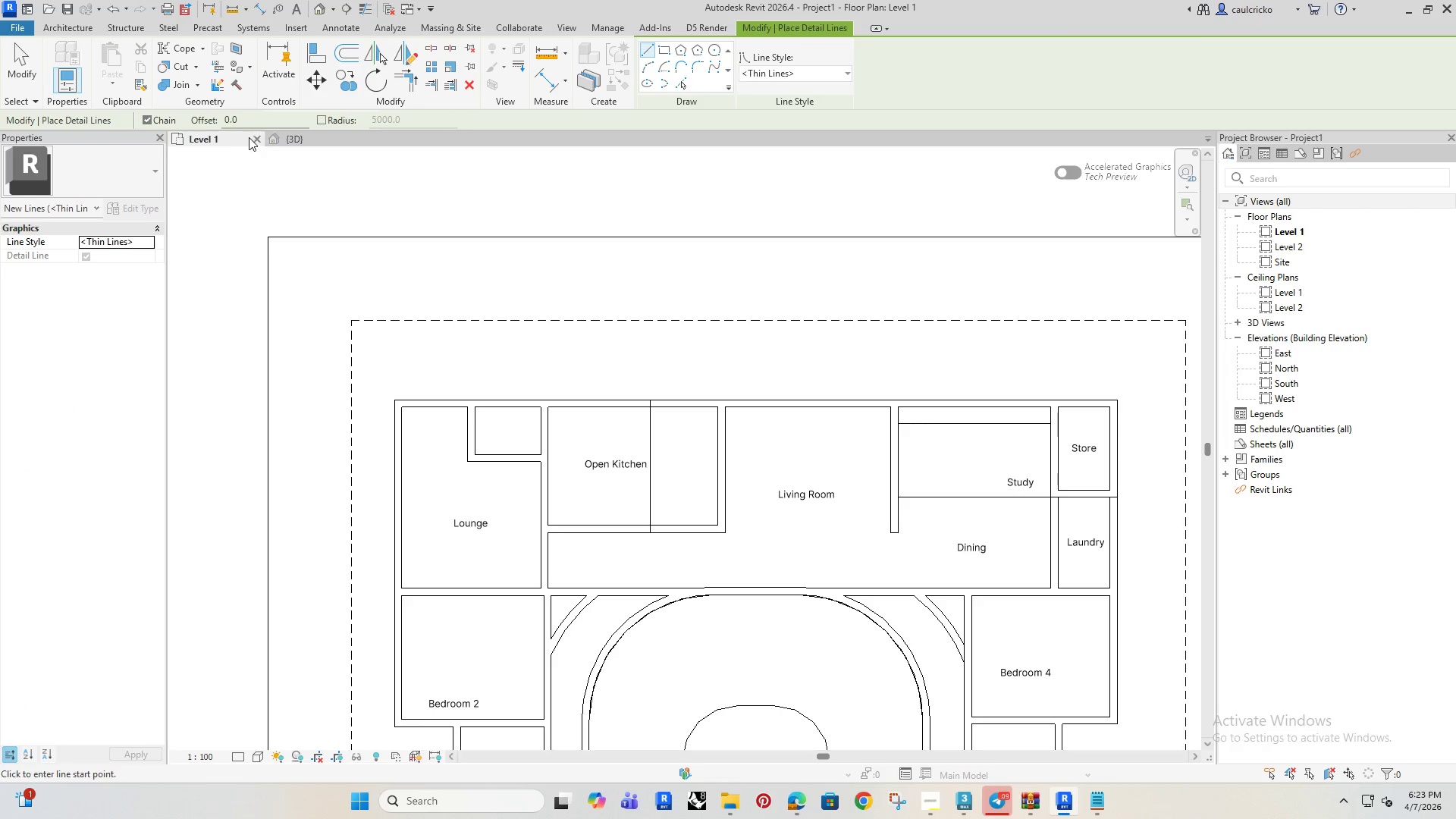 
left_click_drag(start_coordinate=[255, 117], to_coordinate=[206, 119])
 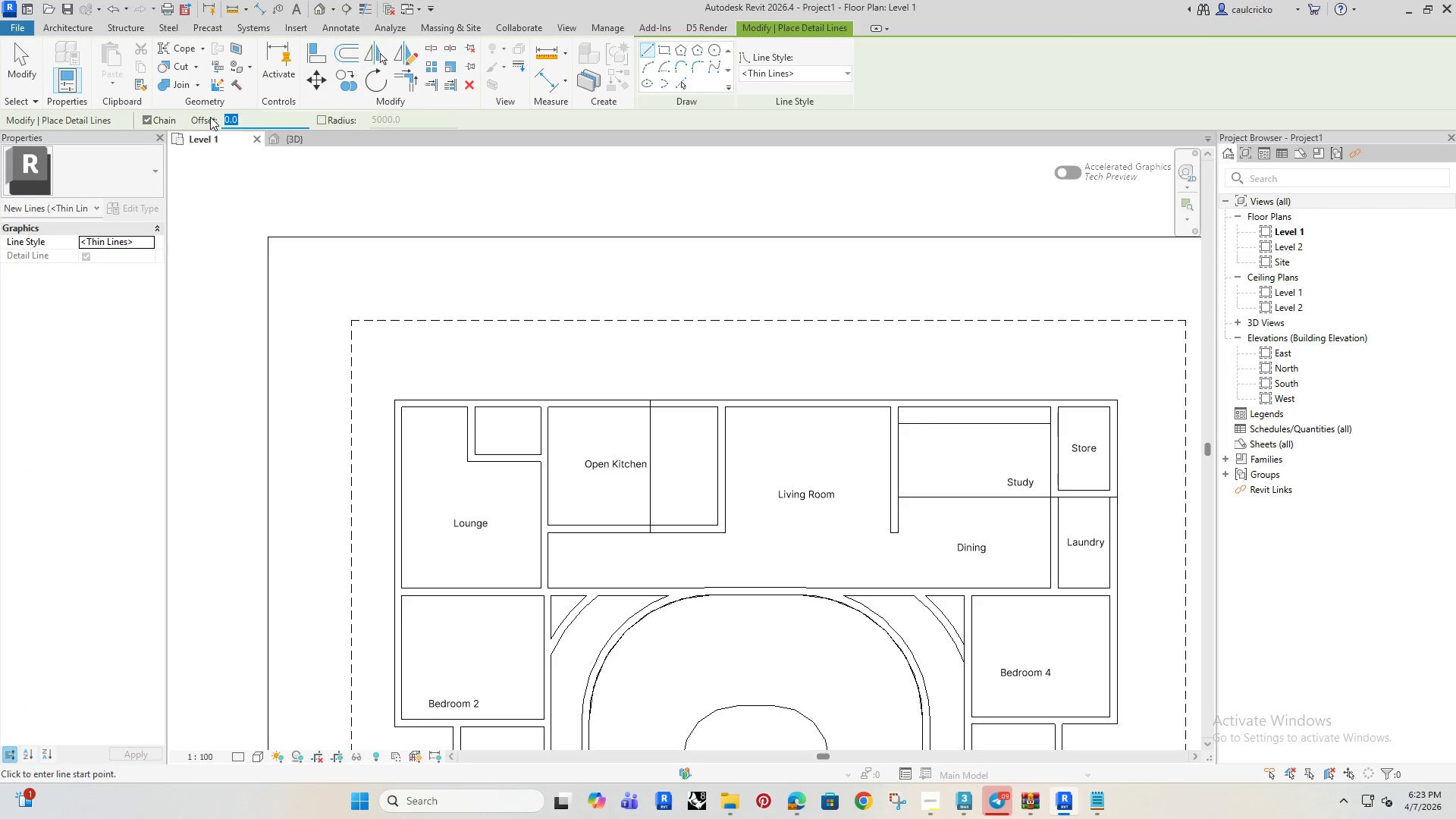 
type(600)
 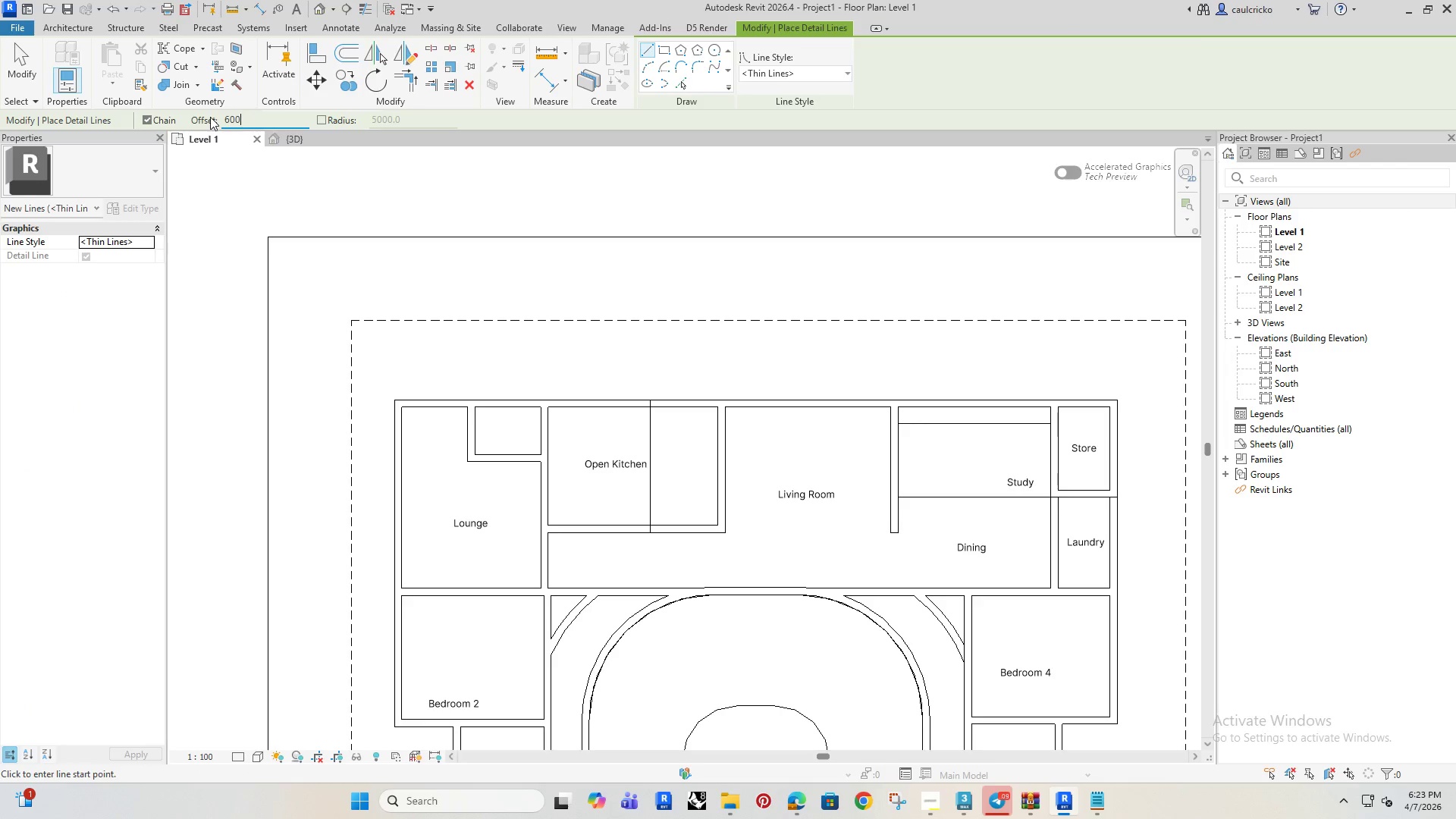 
key(Enter)
 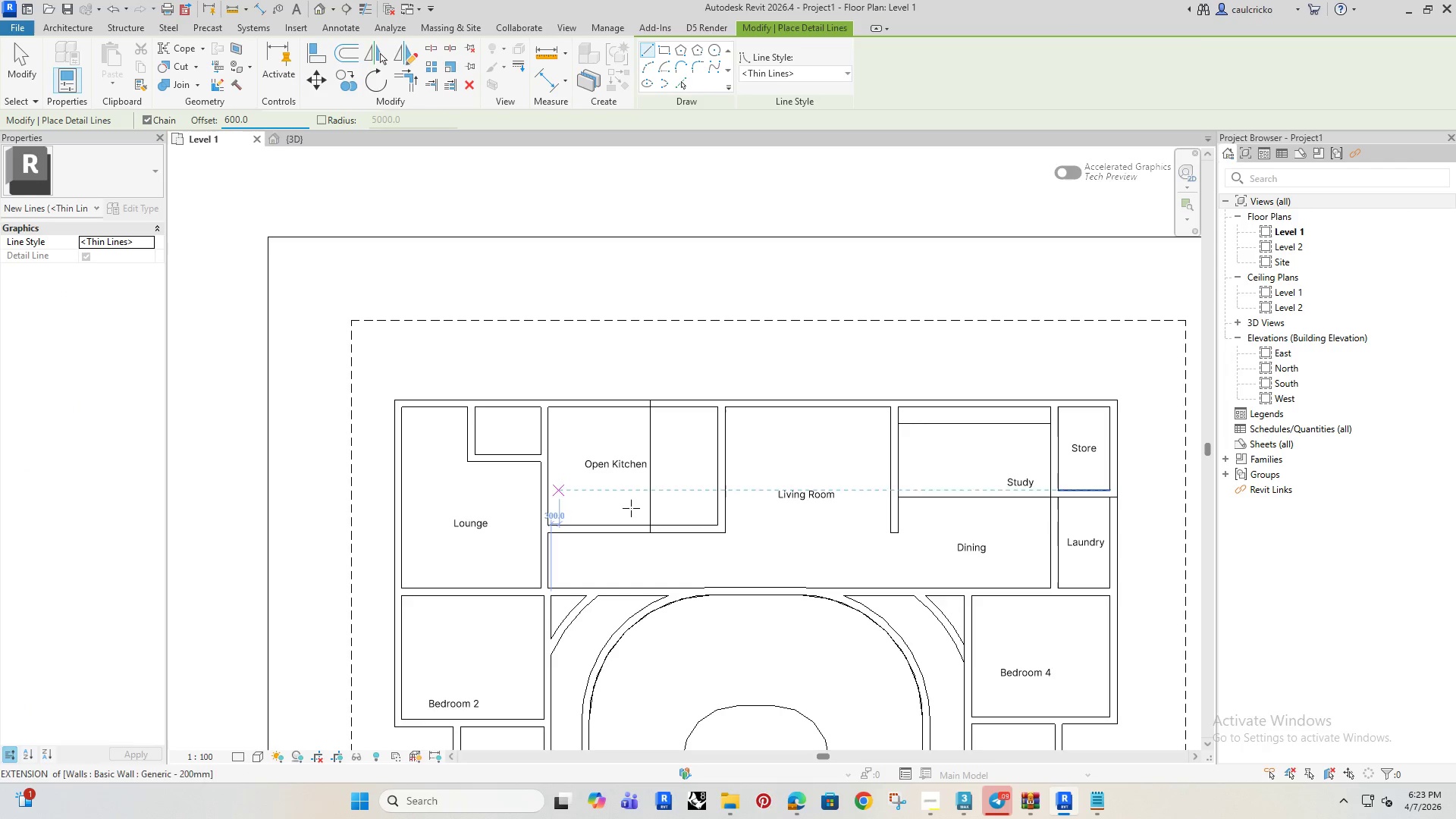 
scroll: coordinate [529, 553], scroll_direction: up, amount: 8.0
 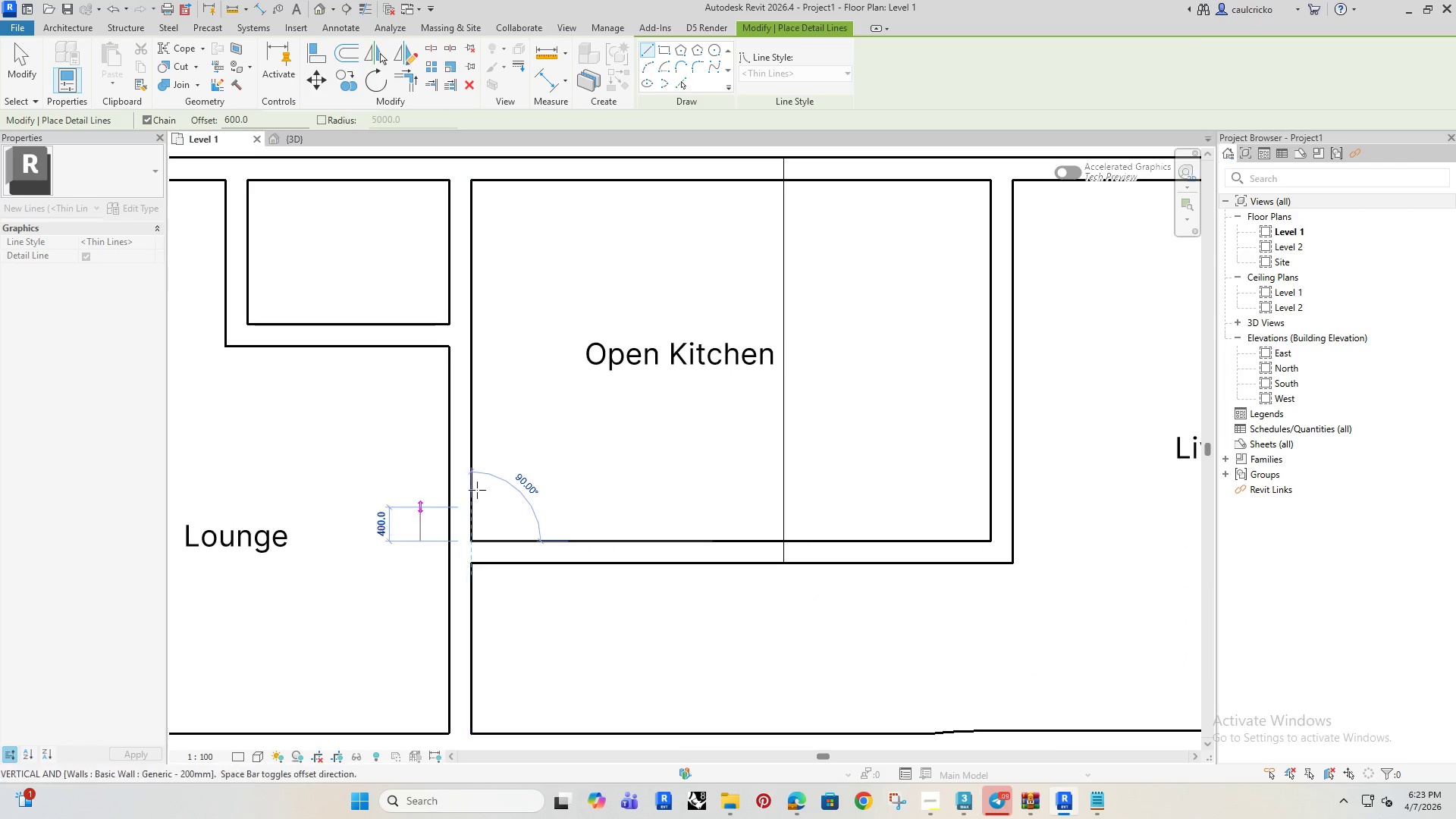 
key(Space)
 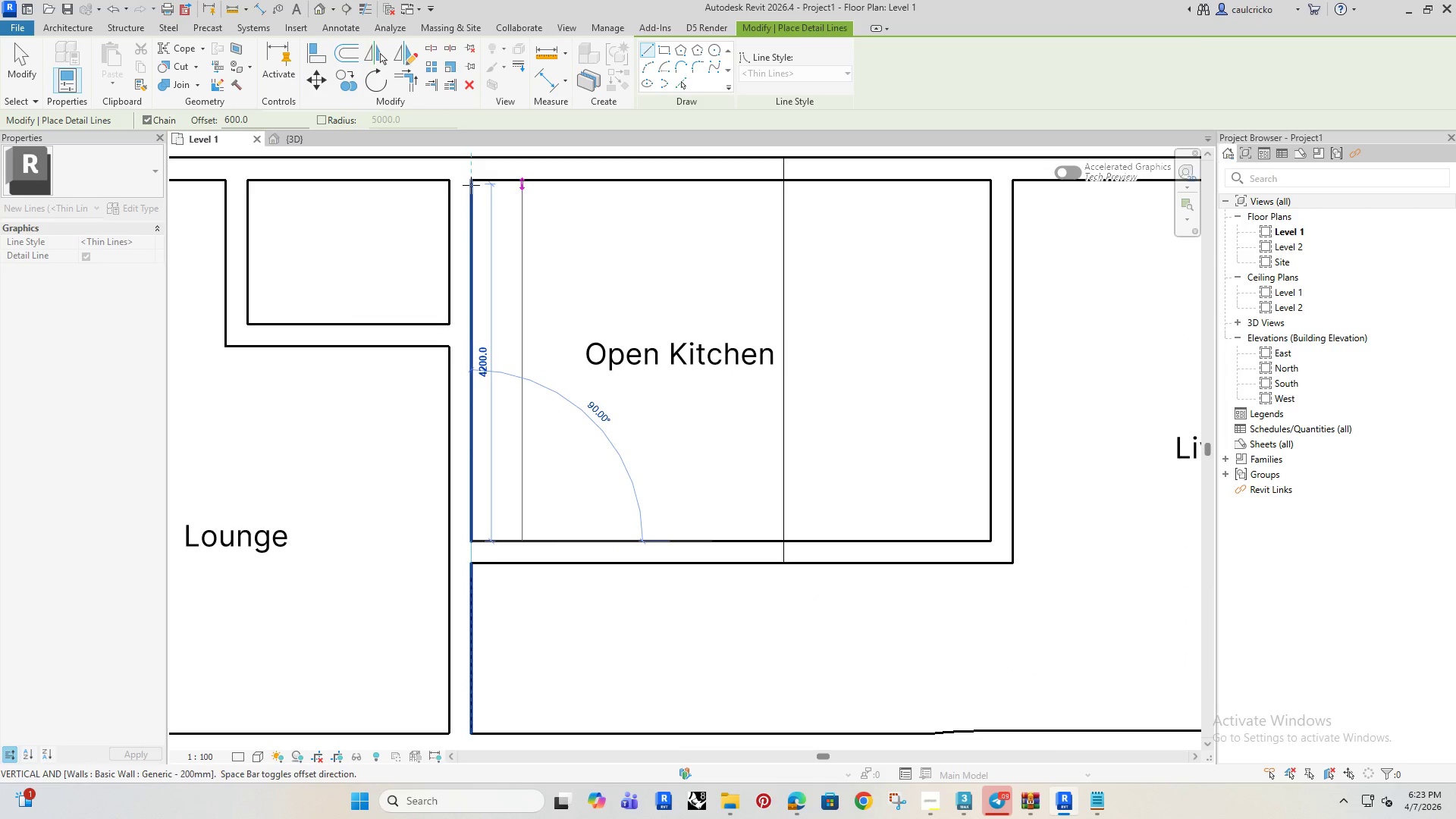 
left_click([470, 183])
 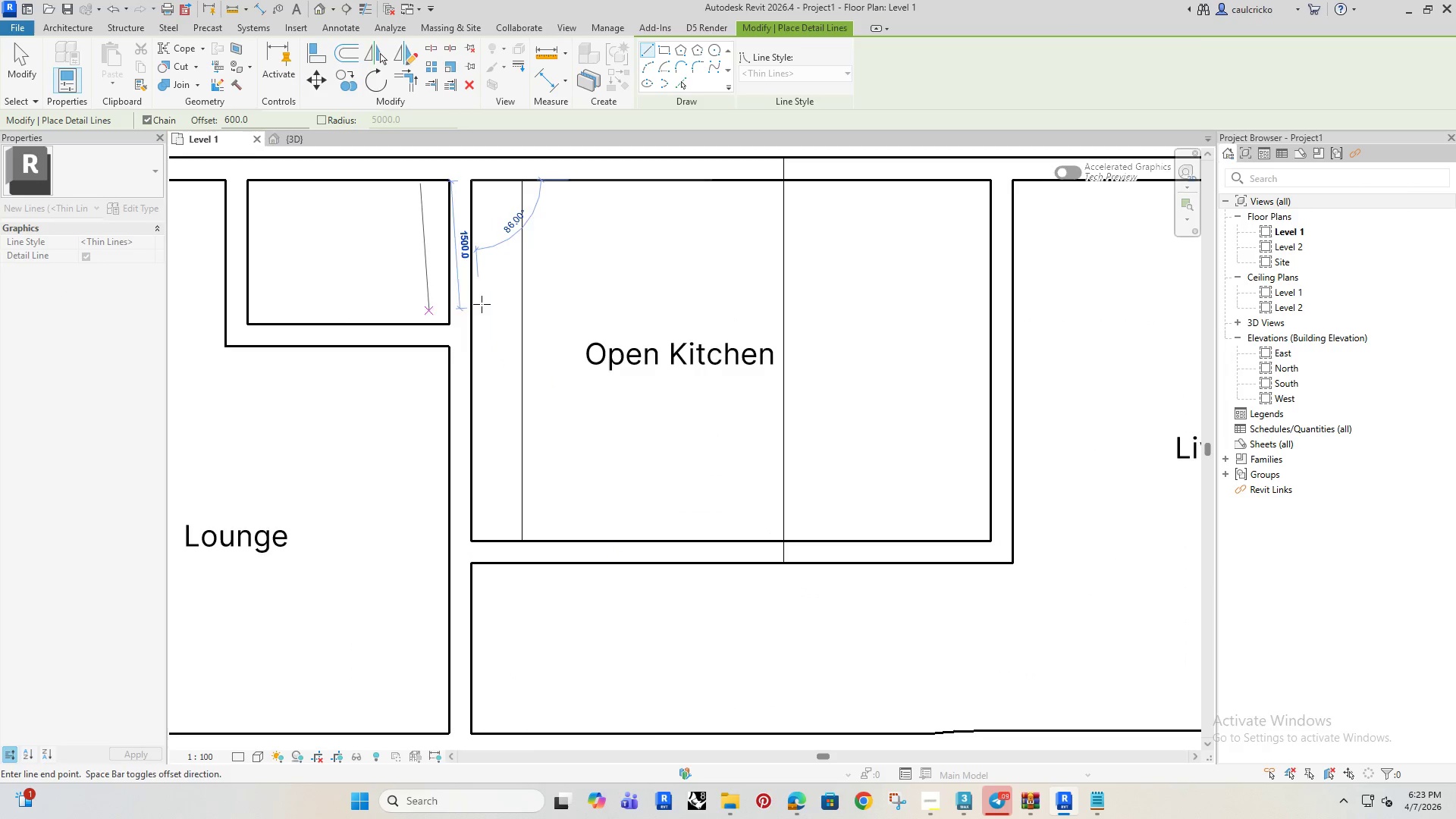 
key(Escape)
 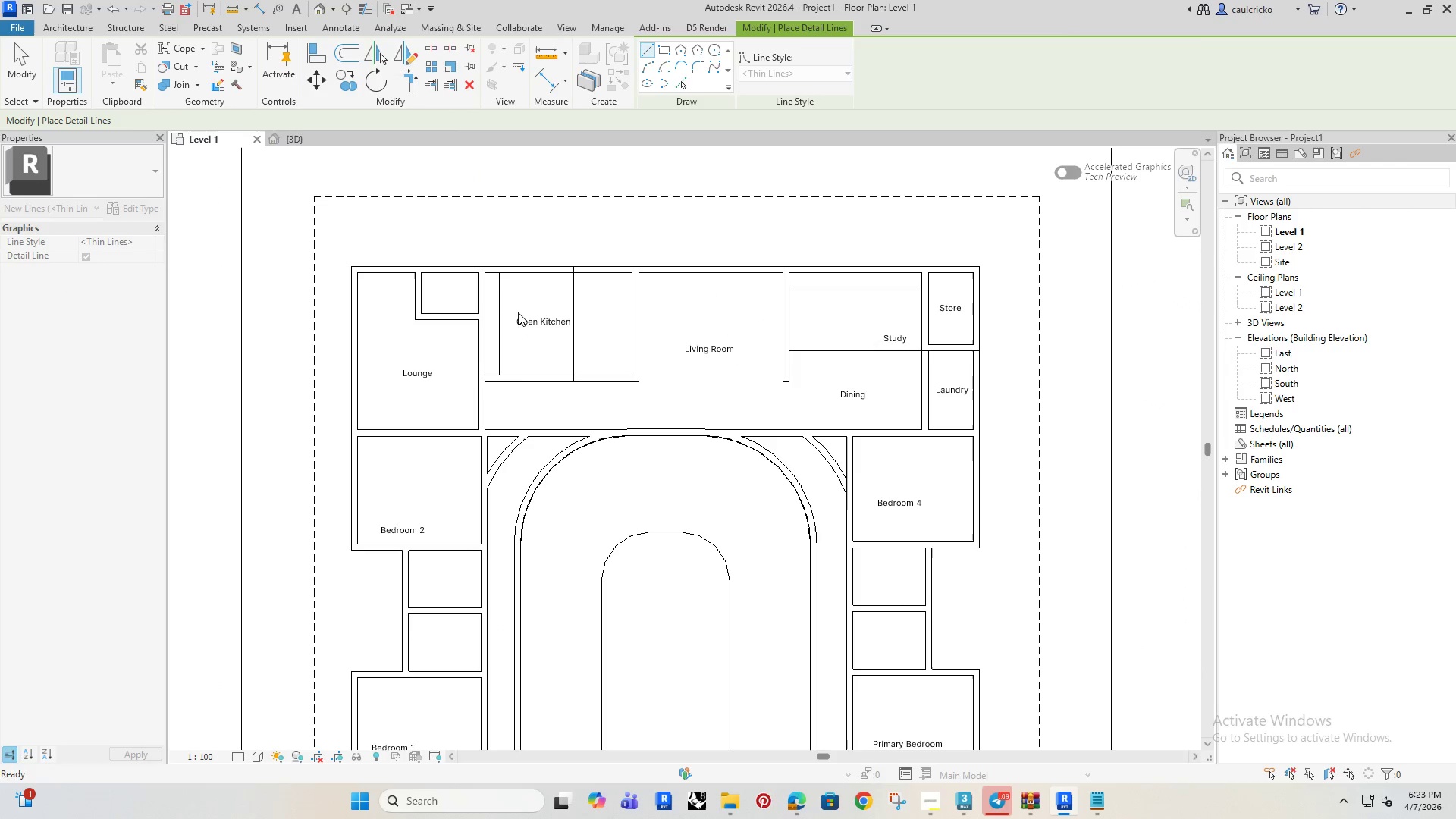 
scroll: coordinate [497, 317], scroll_direction: down, amount: 9.0
 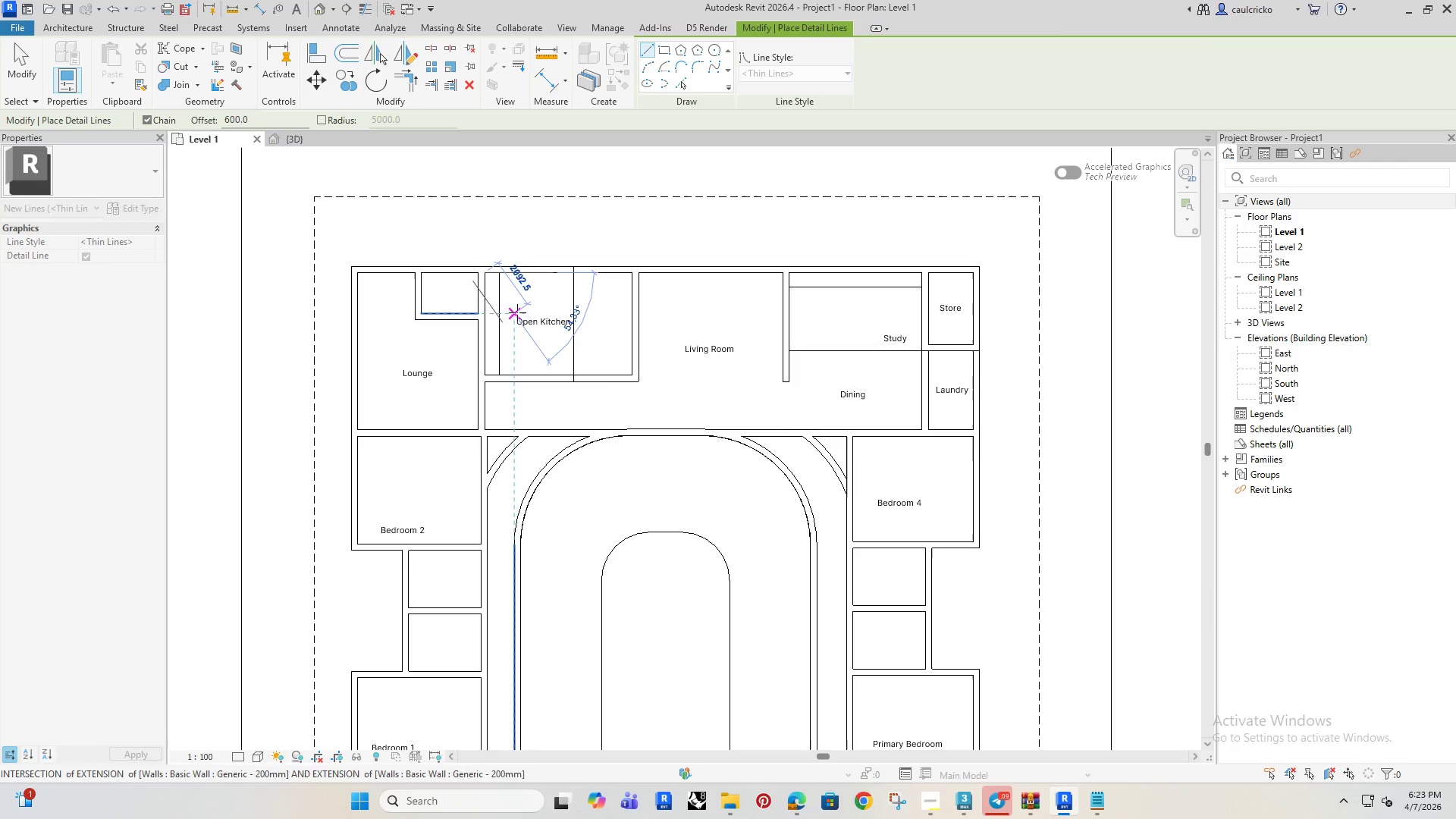 
key(Escape)
 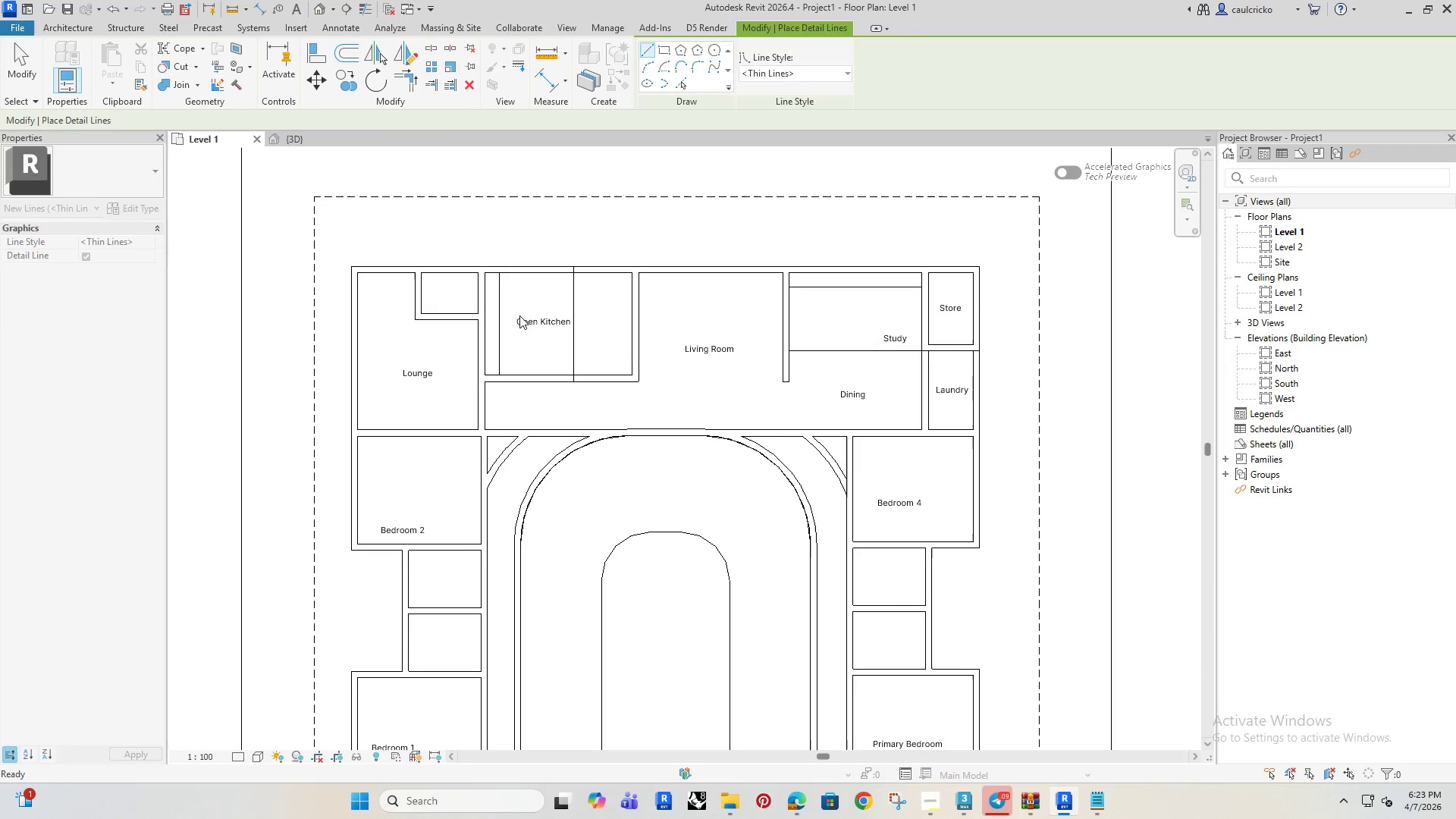 
key(Escape)
 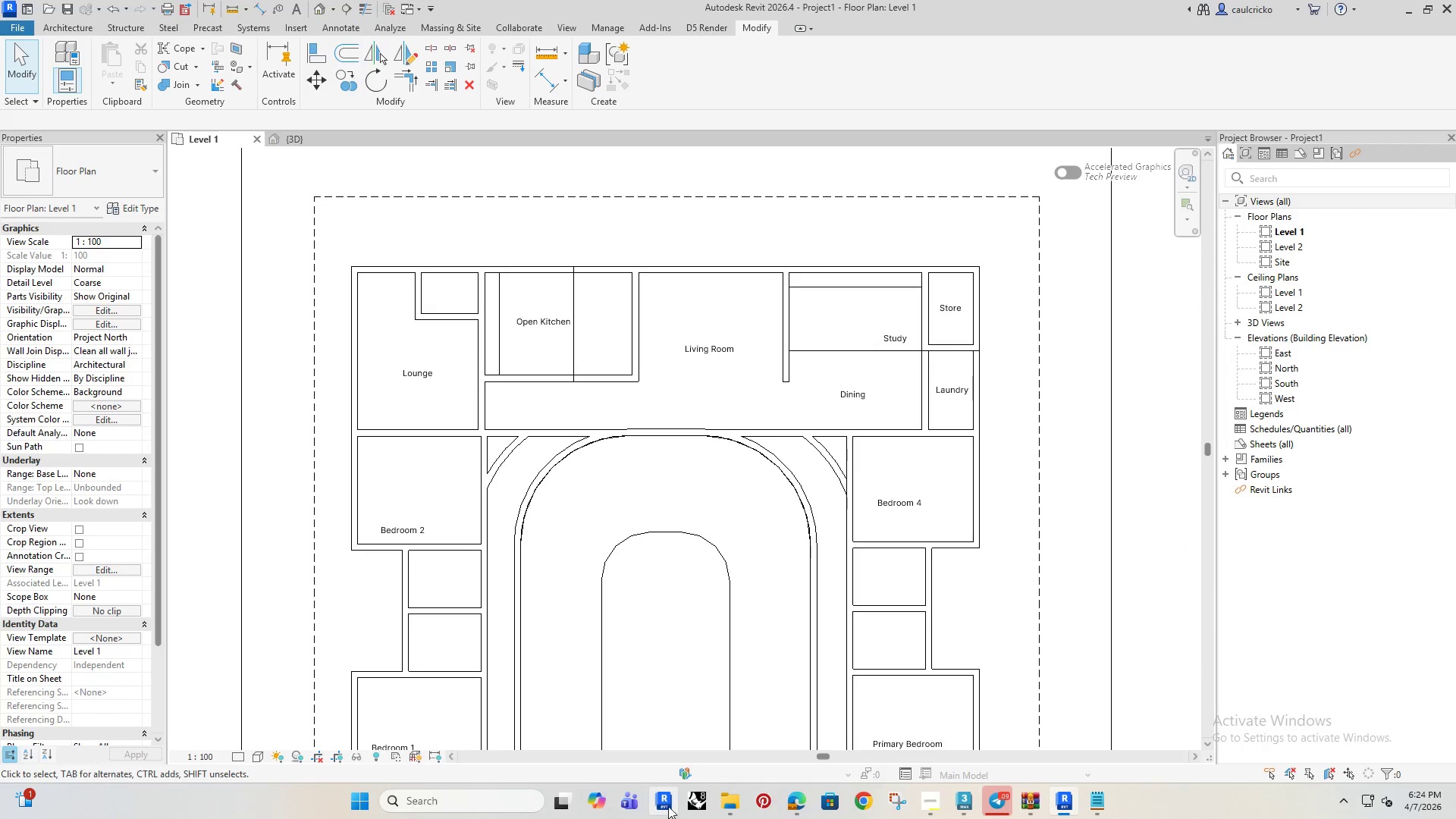 
left_click([726, 809])
 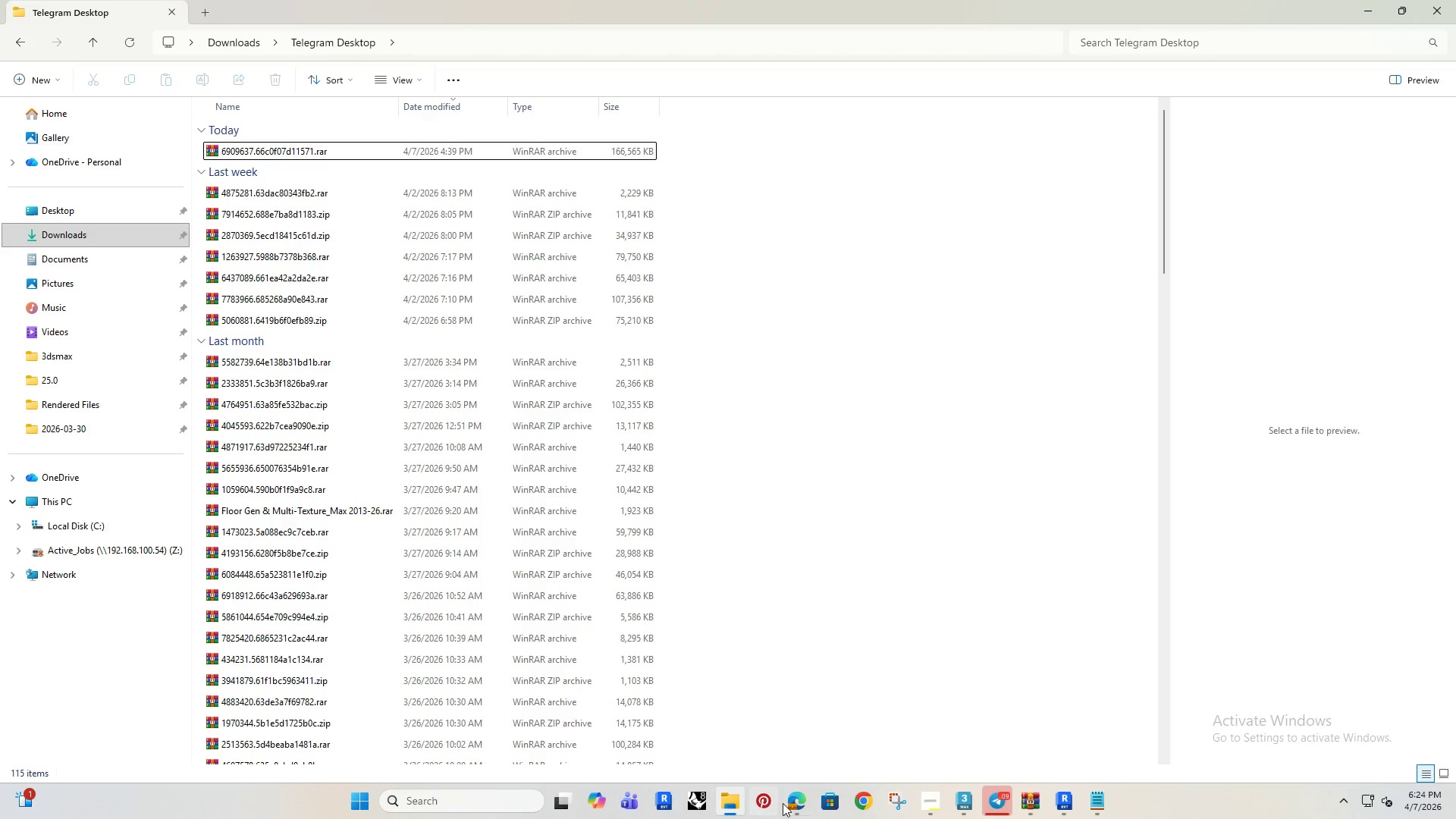 
left_click([791, 797])
 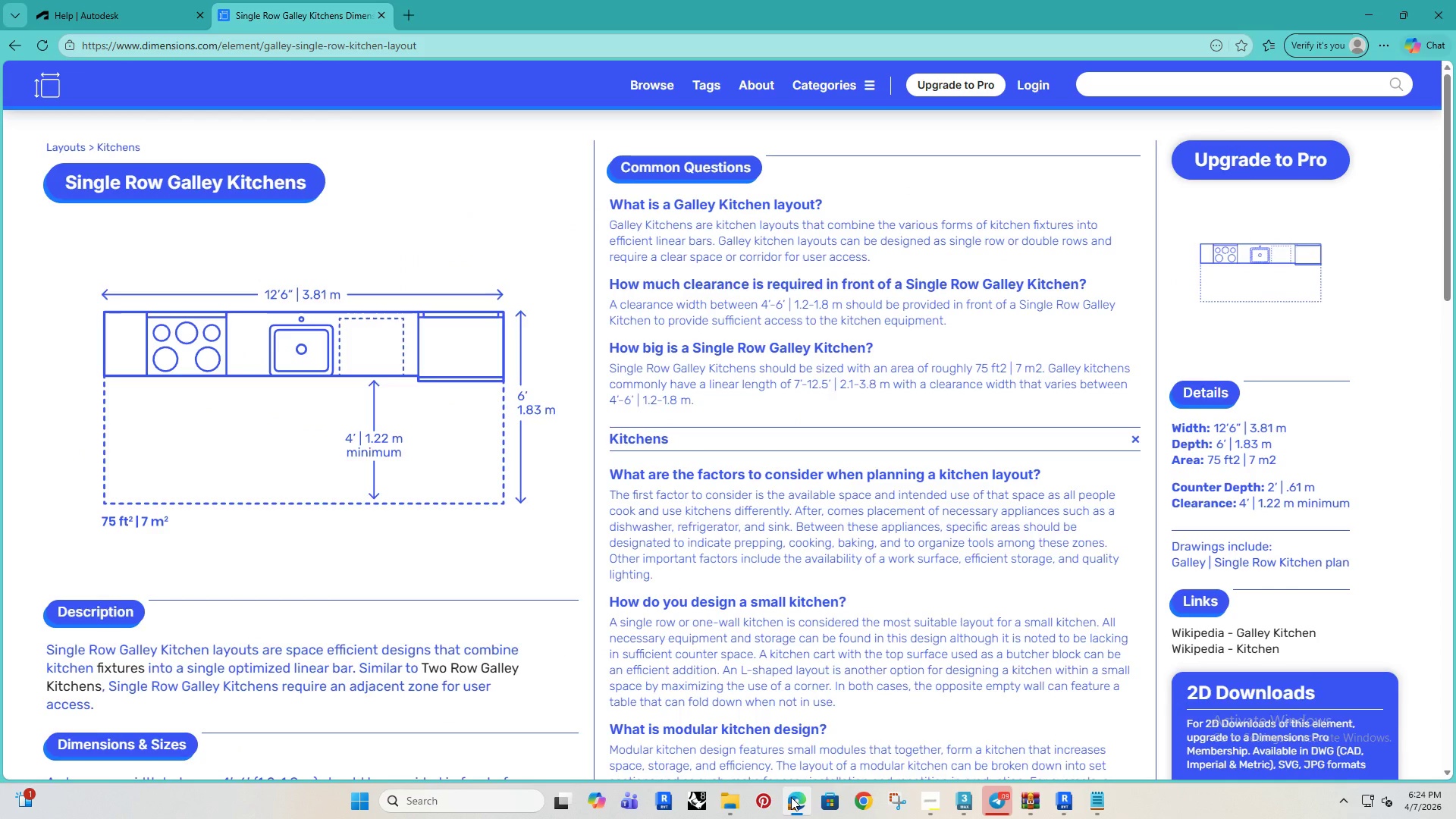 
left_click([791, 797])
 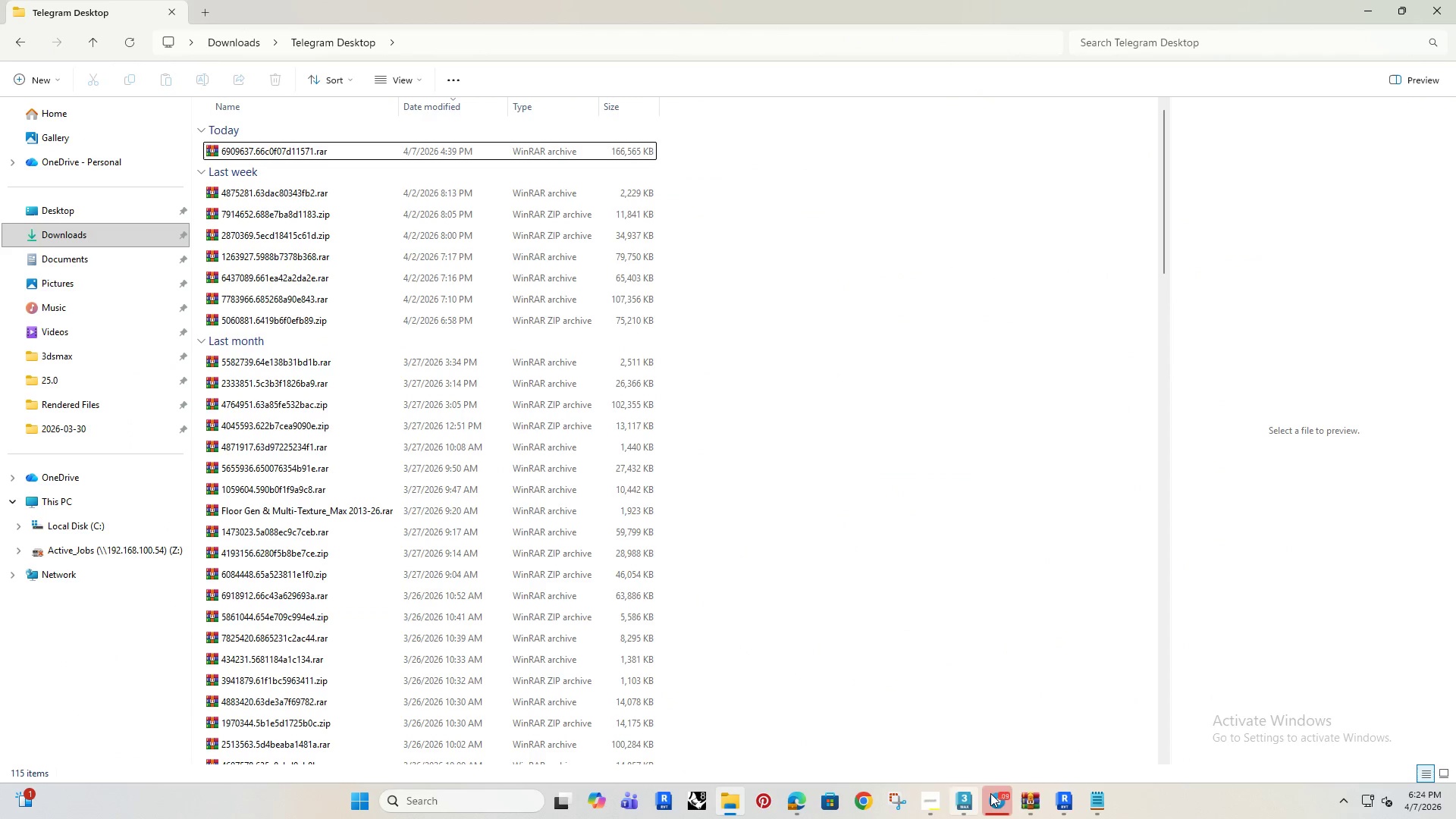 
left_click([1057, 797])
 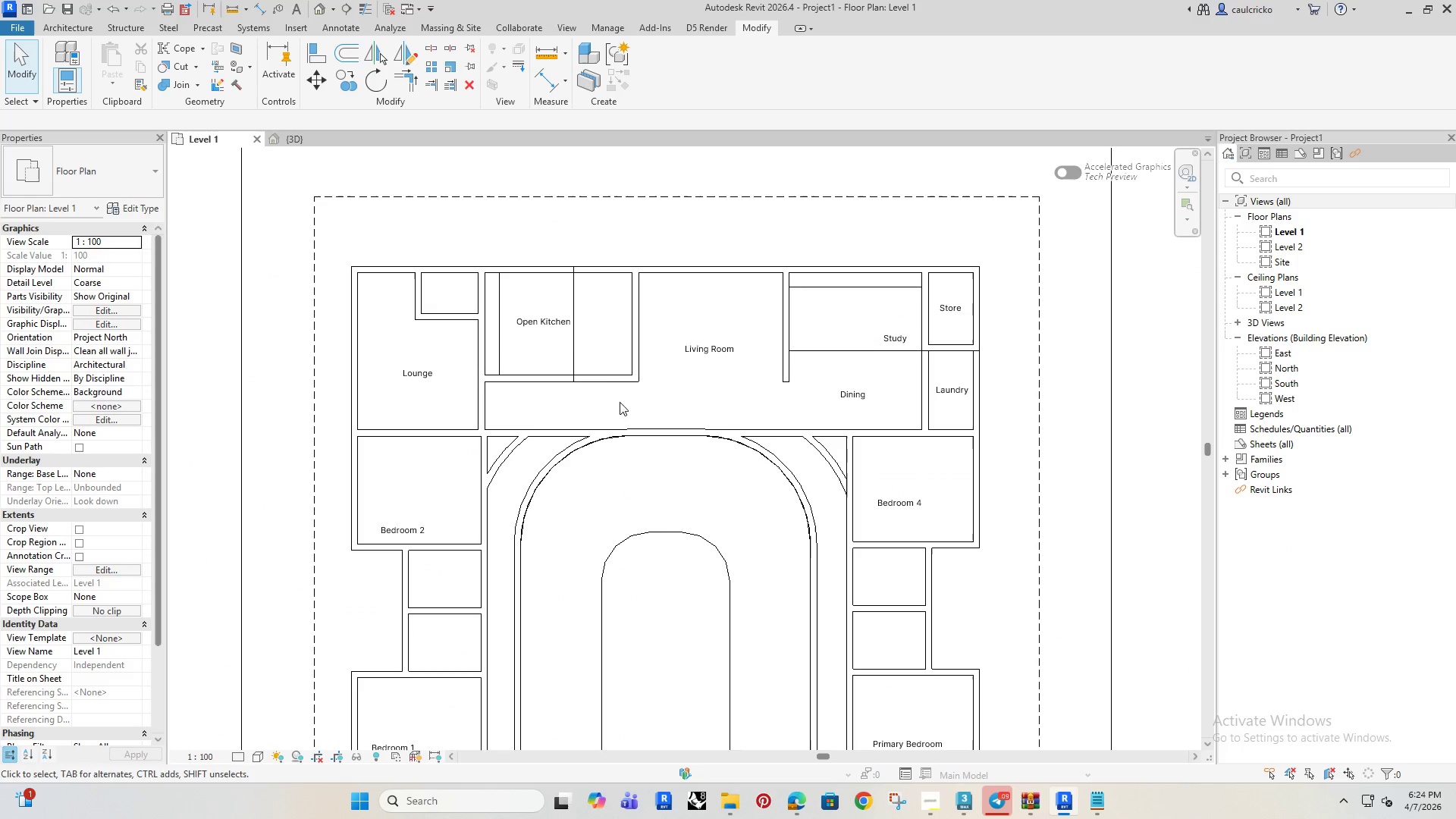 
scroll: coordinate [581, 340], scroll_direction: up, amount: 4.0
 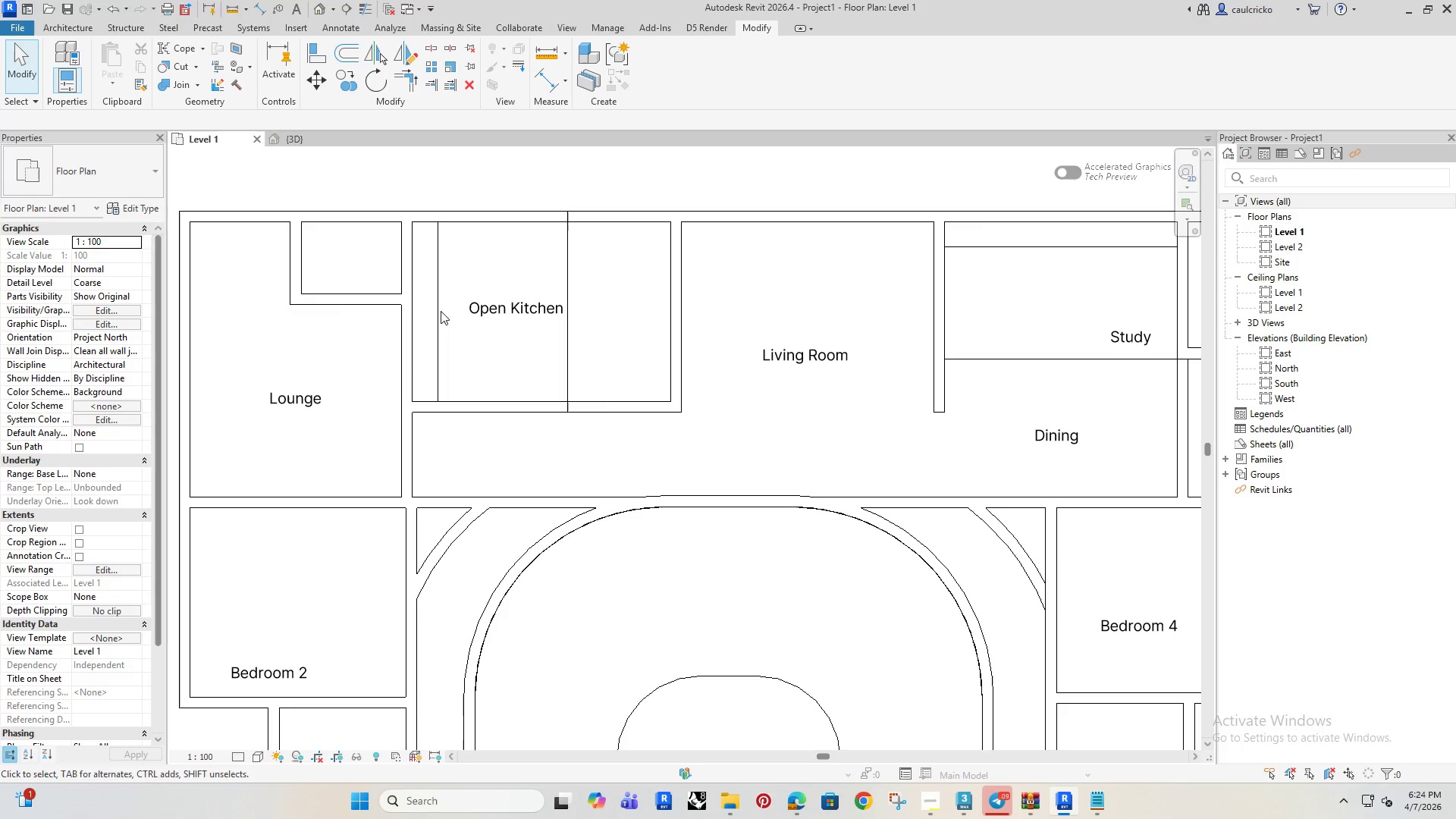 
left_click([441, 311])
 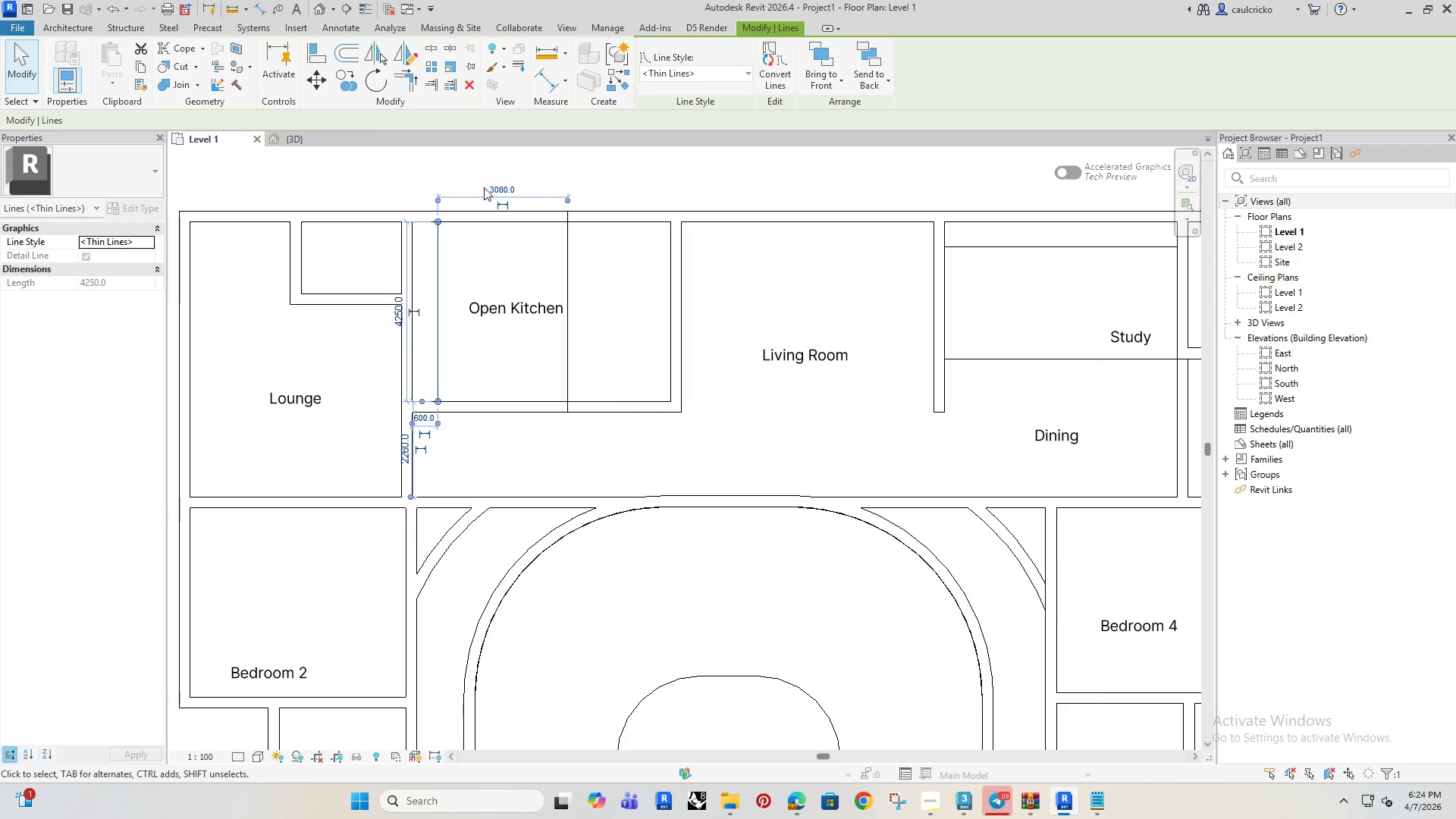 
left_click([494, 187])
 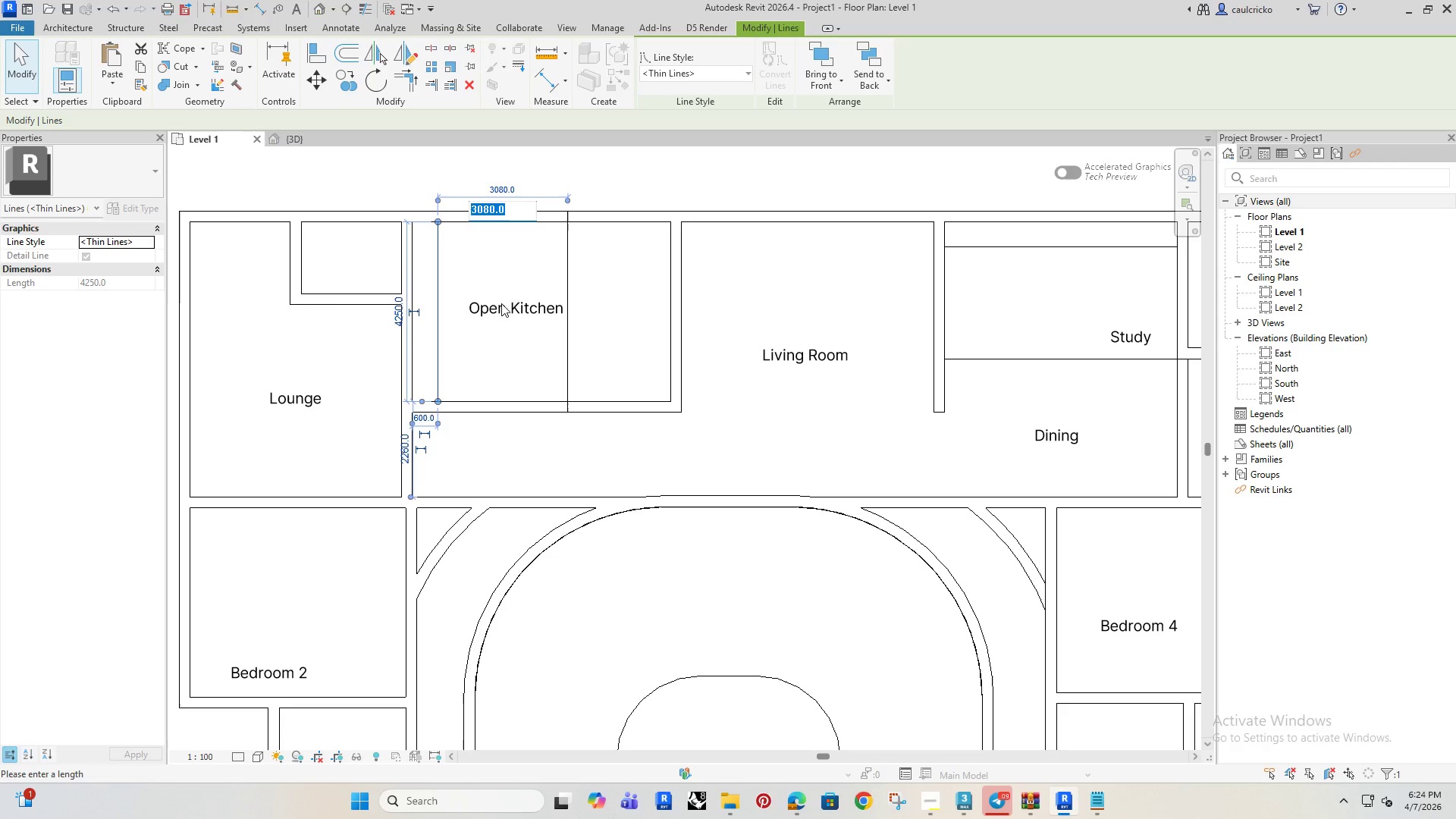 
key(1)
 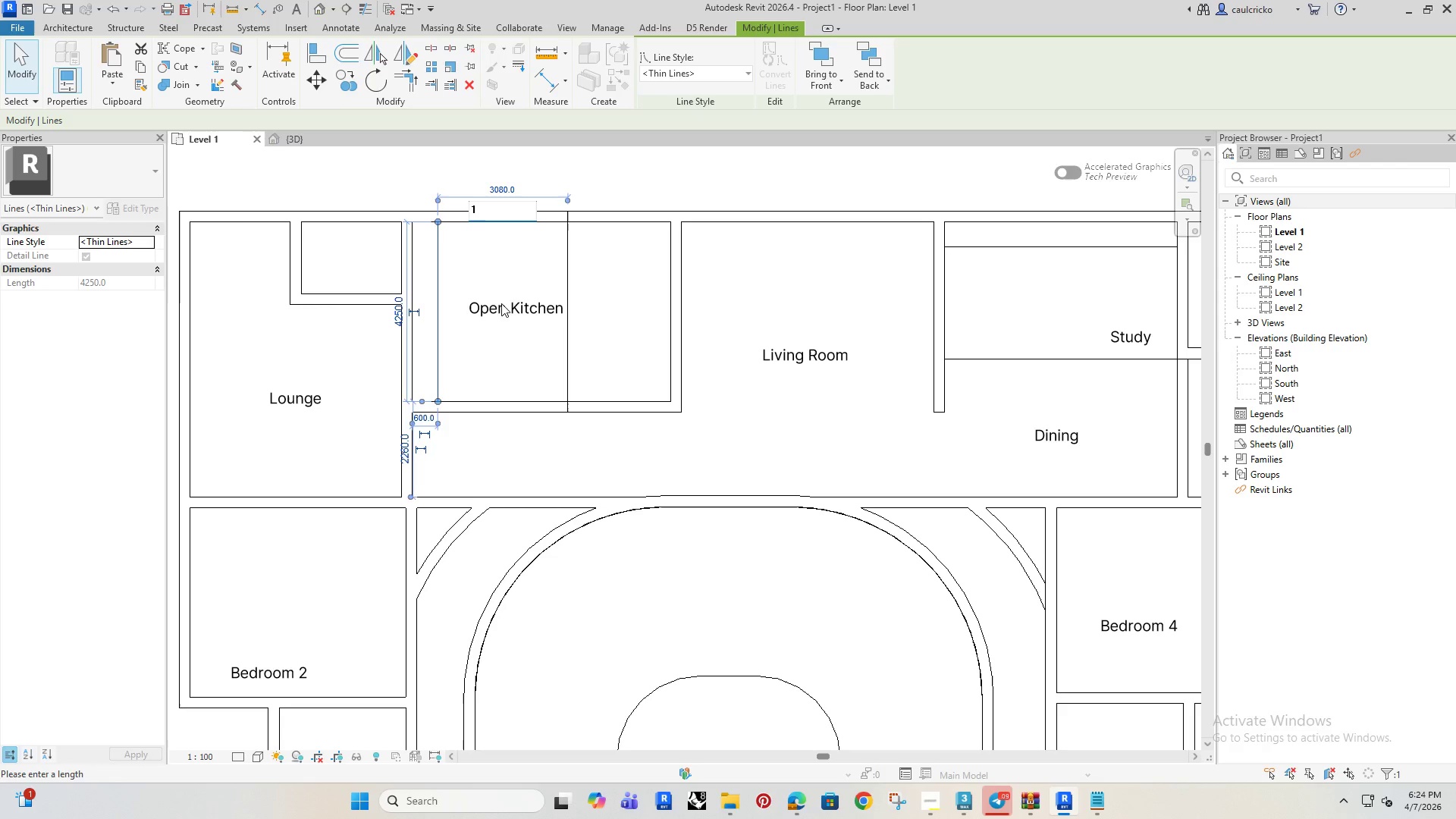 
key(Period)
 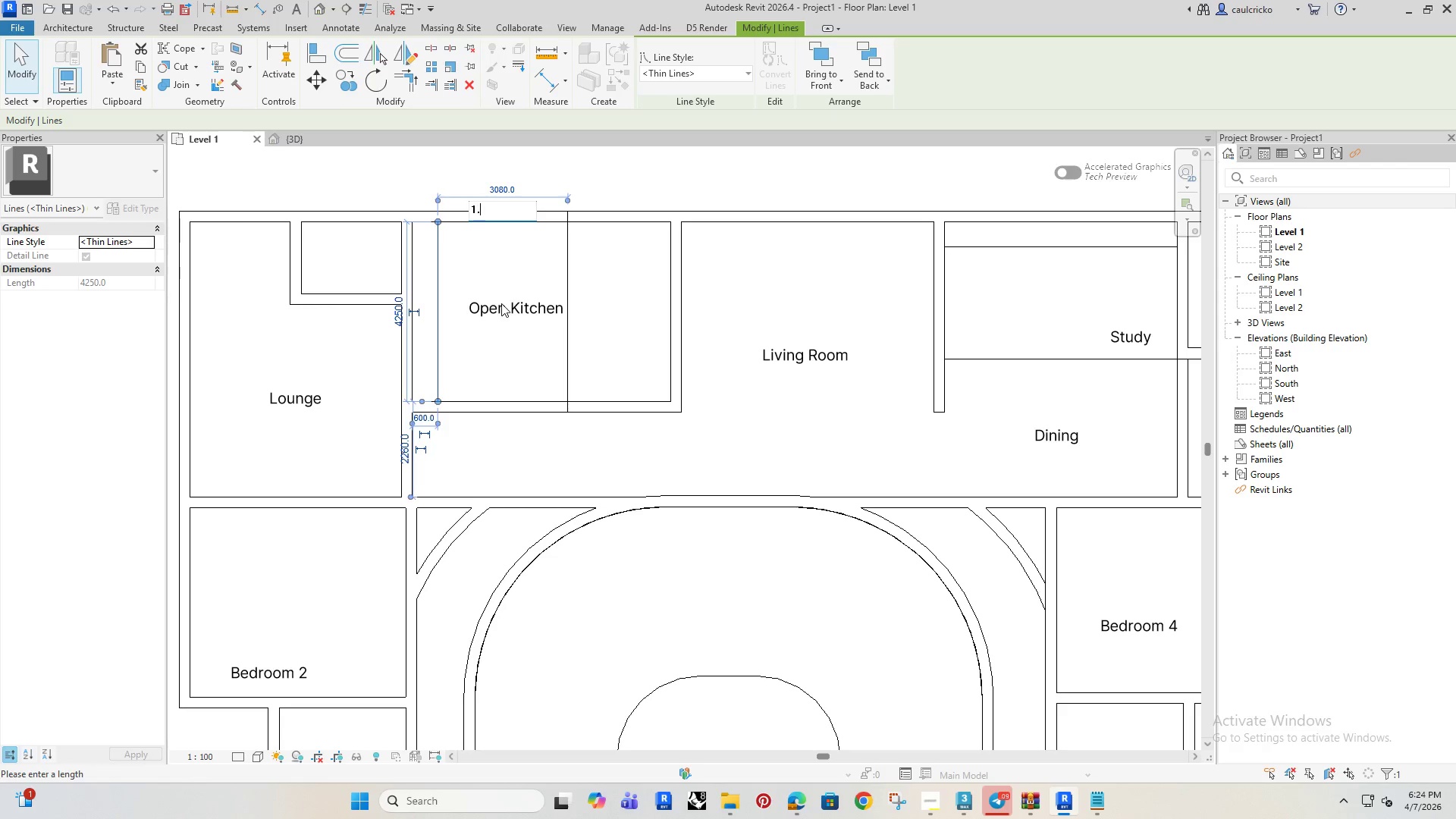 
key(5)
 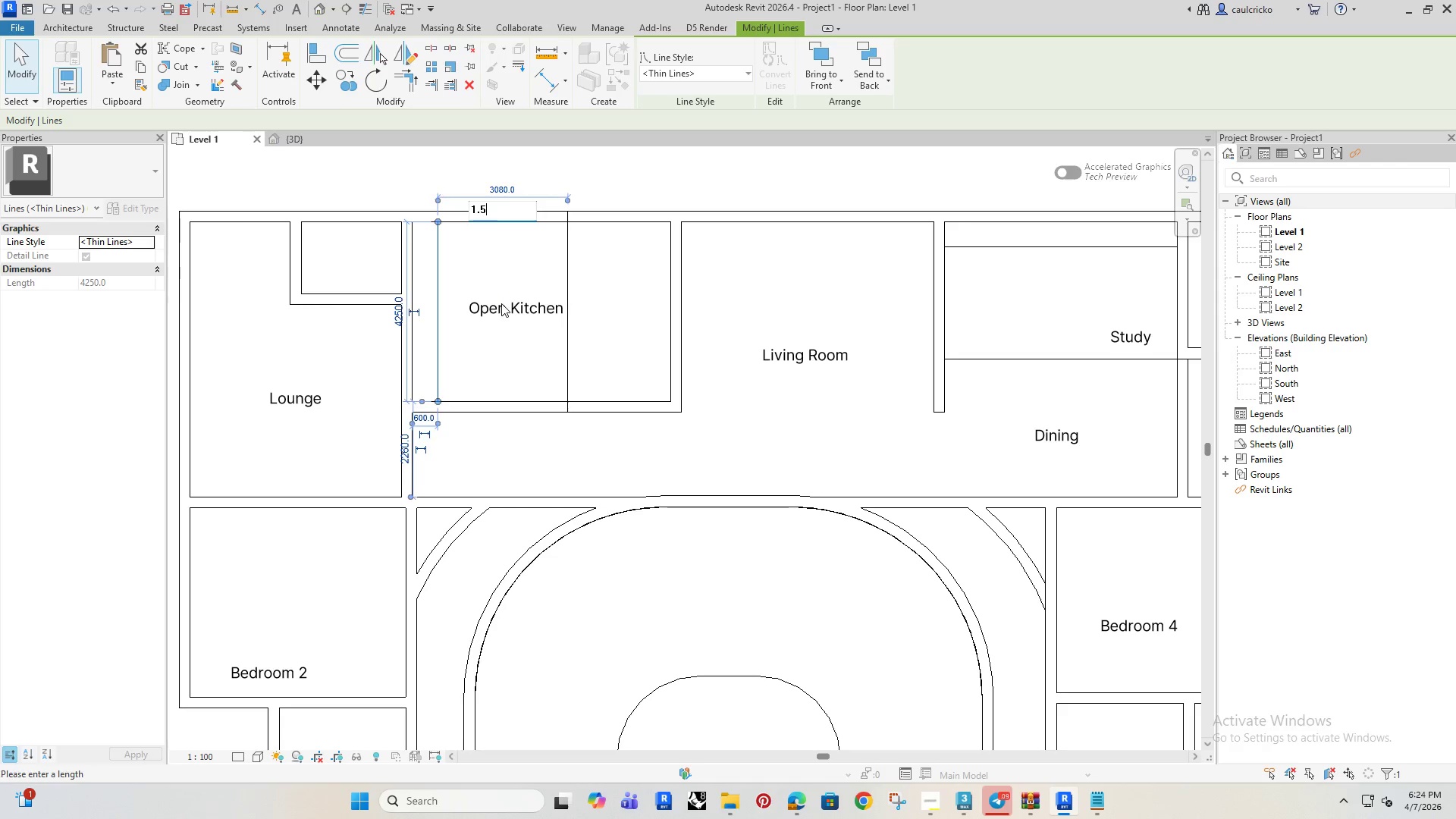 
key(Enter)
 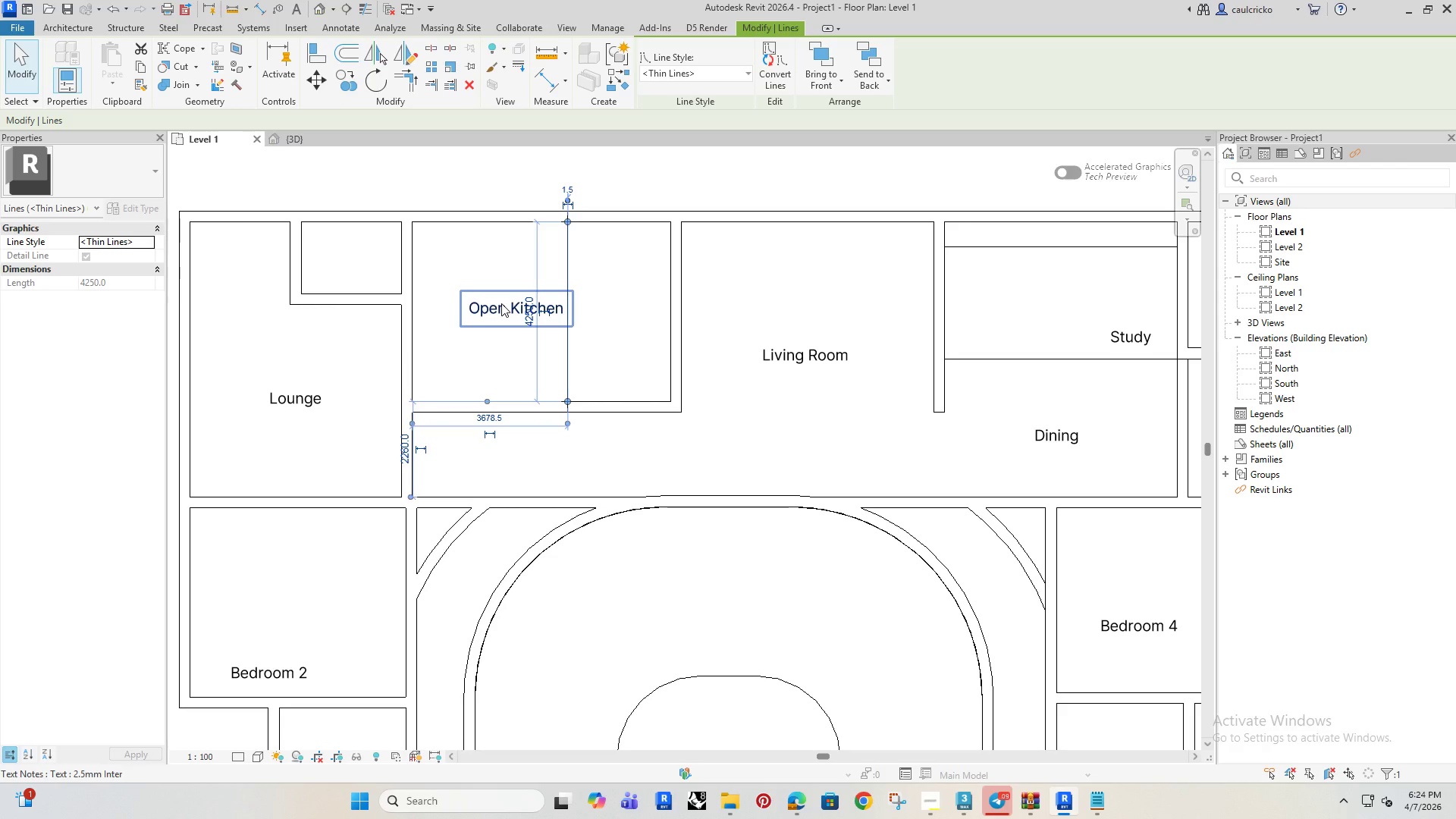 
key(Control+Z)
 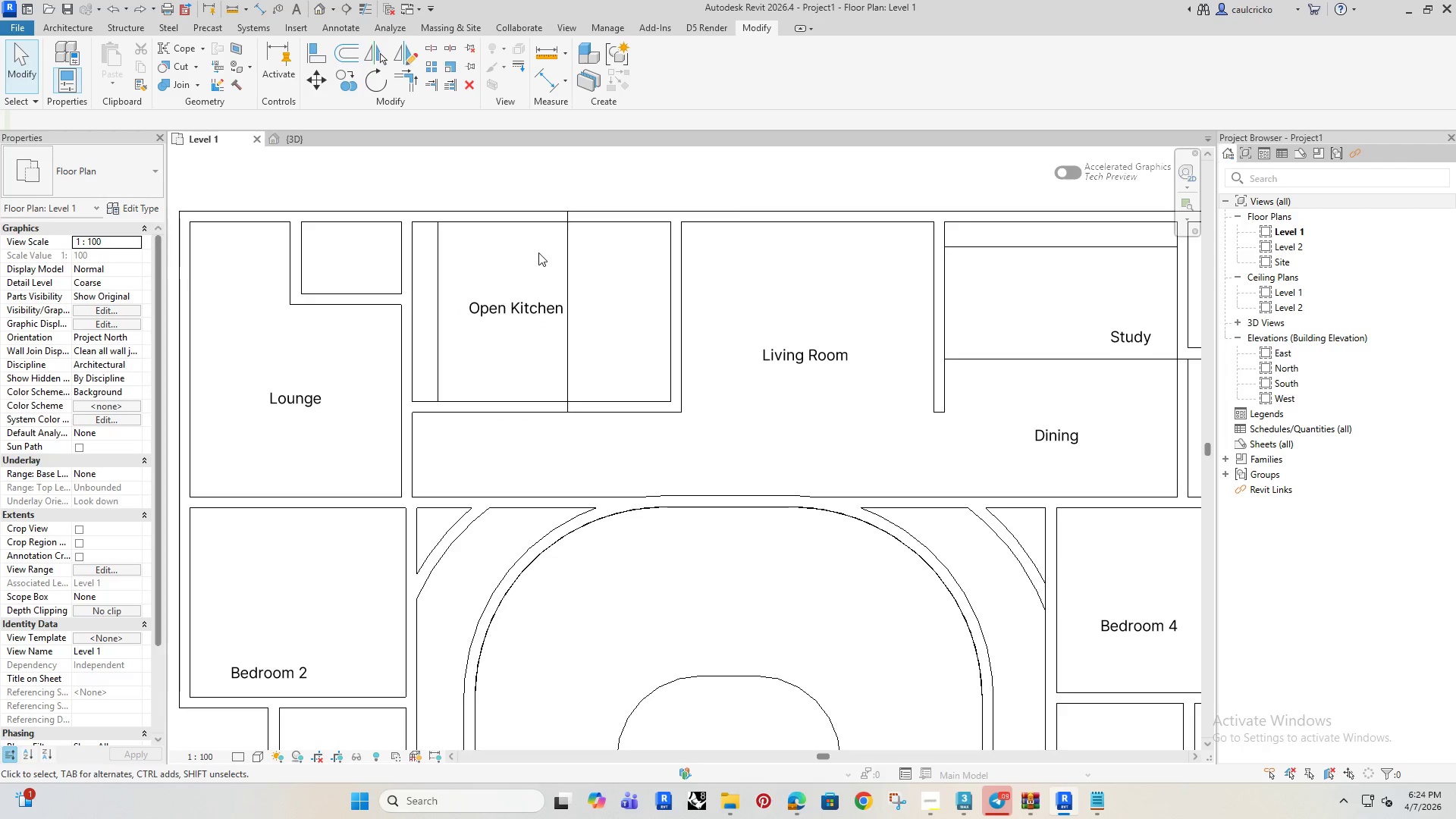 
left_click([571, 246])
 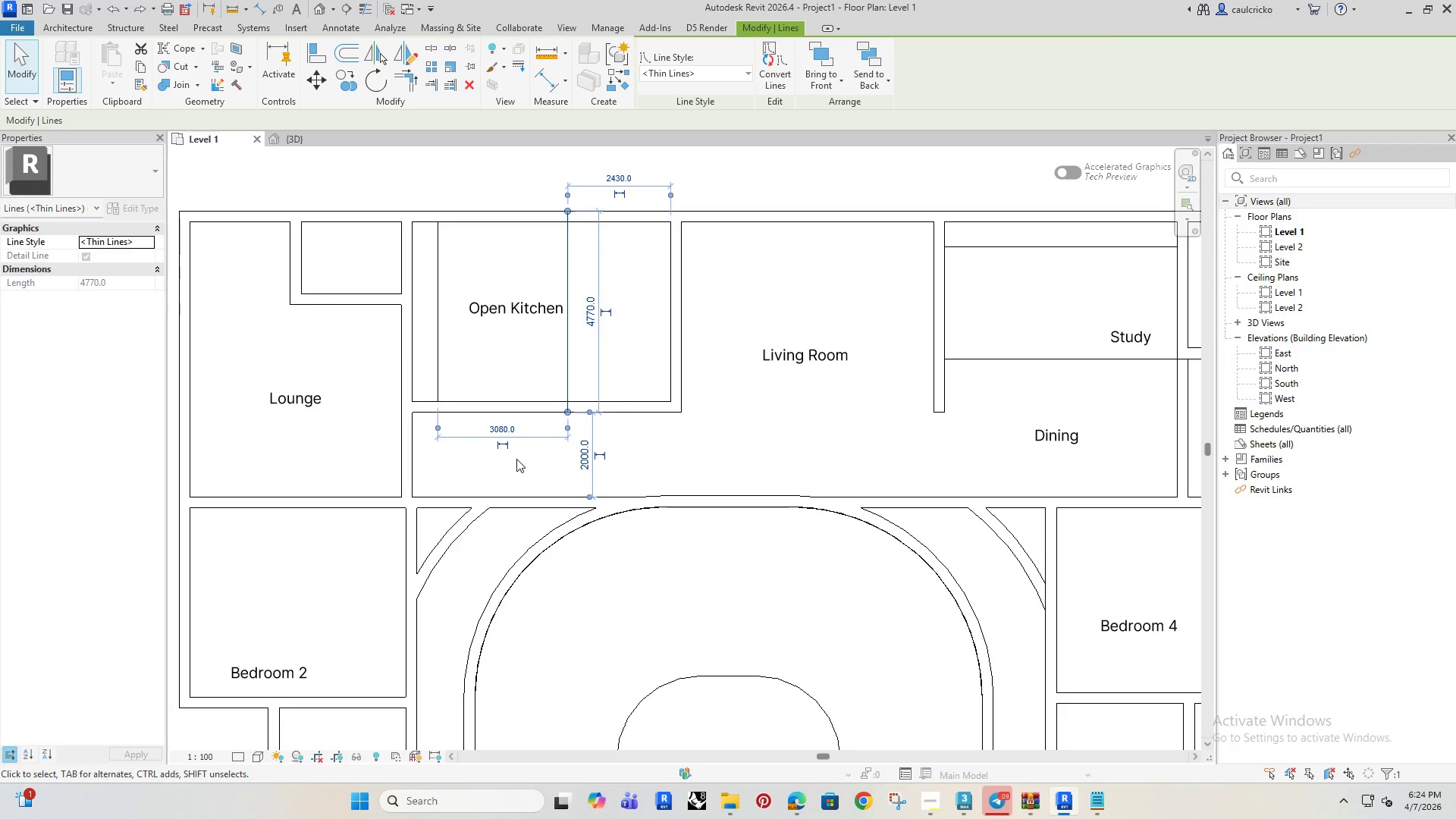 
left_click([494, 427])
 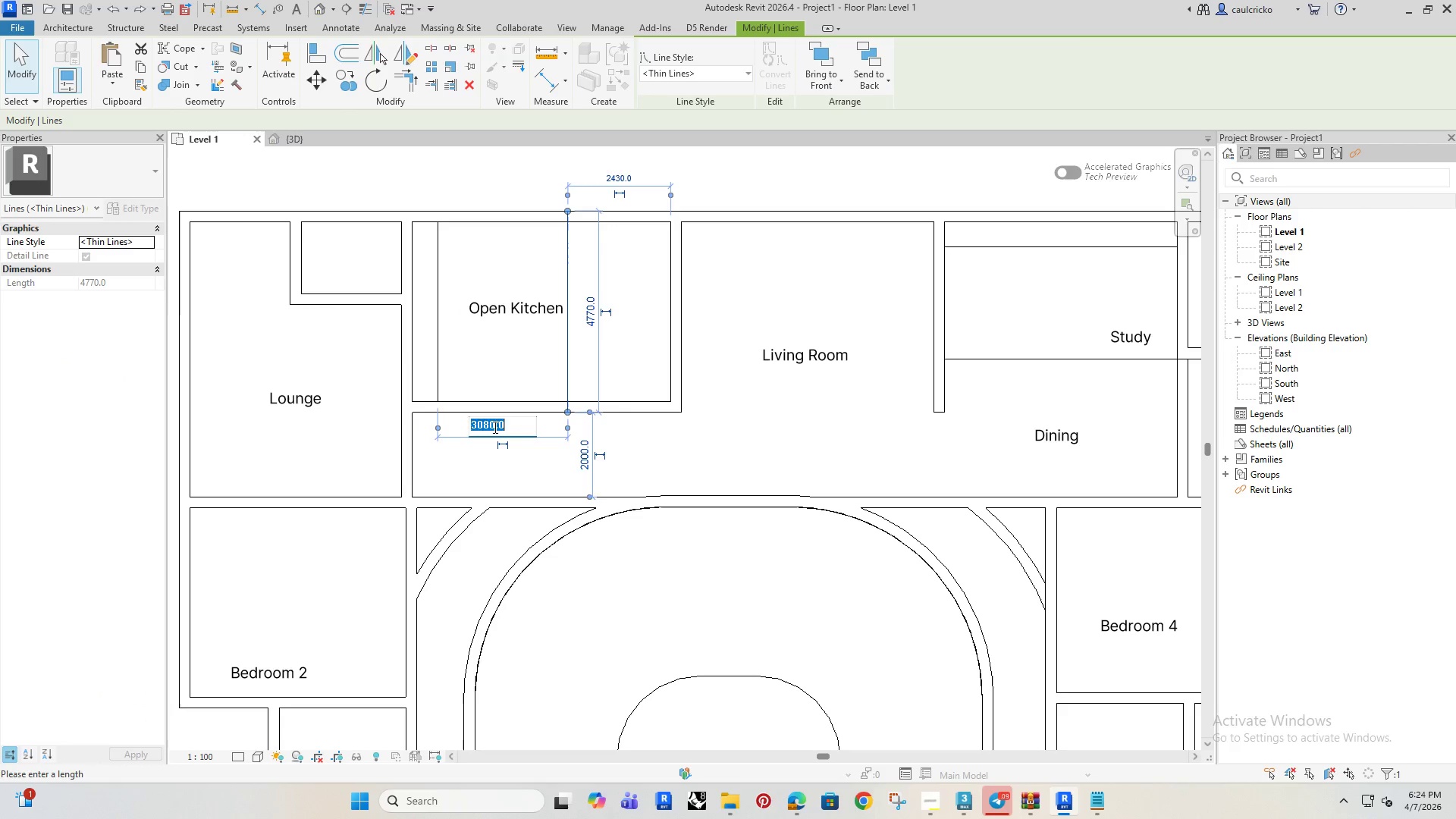 
type(1.25)
 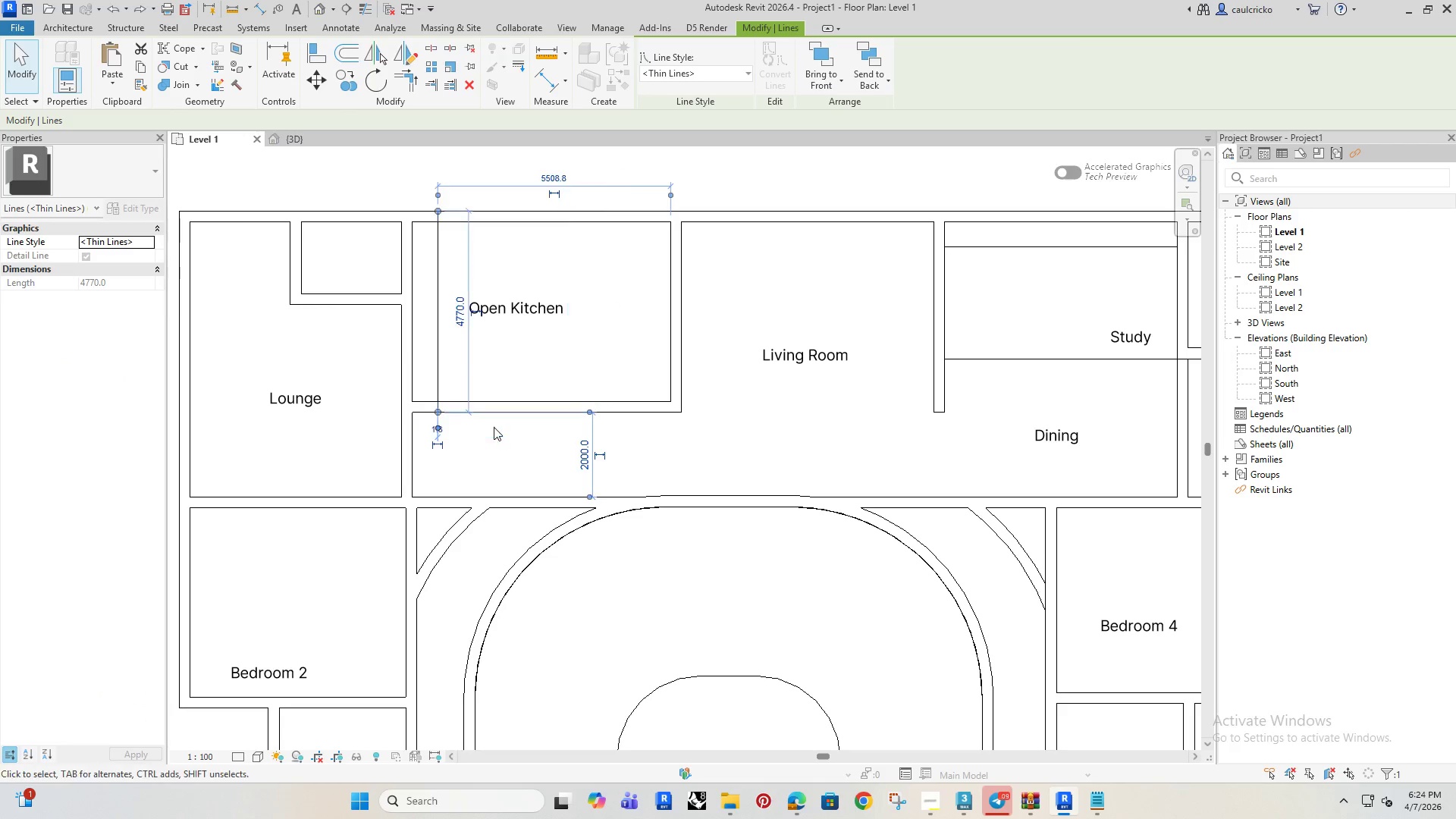 
key(Enter)
 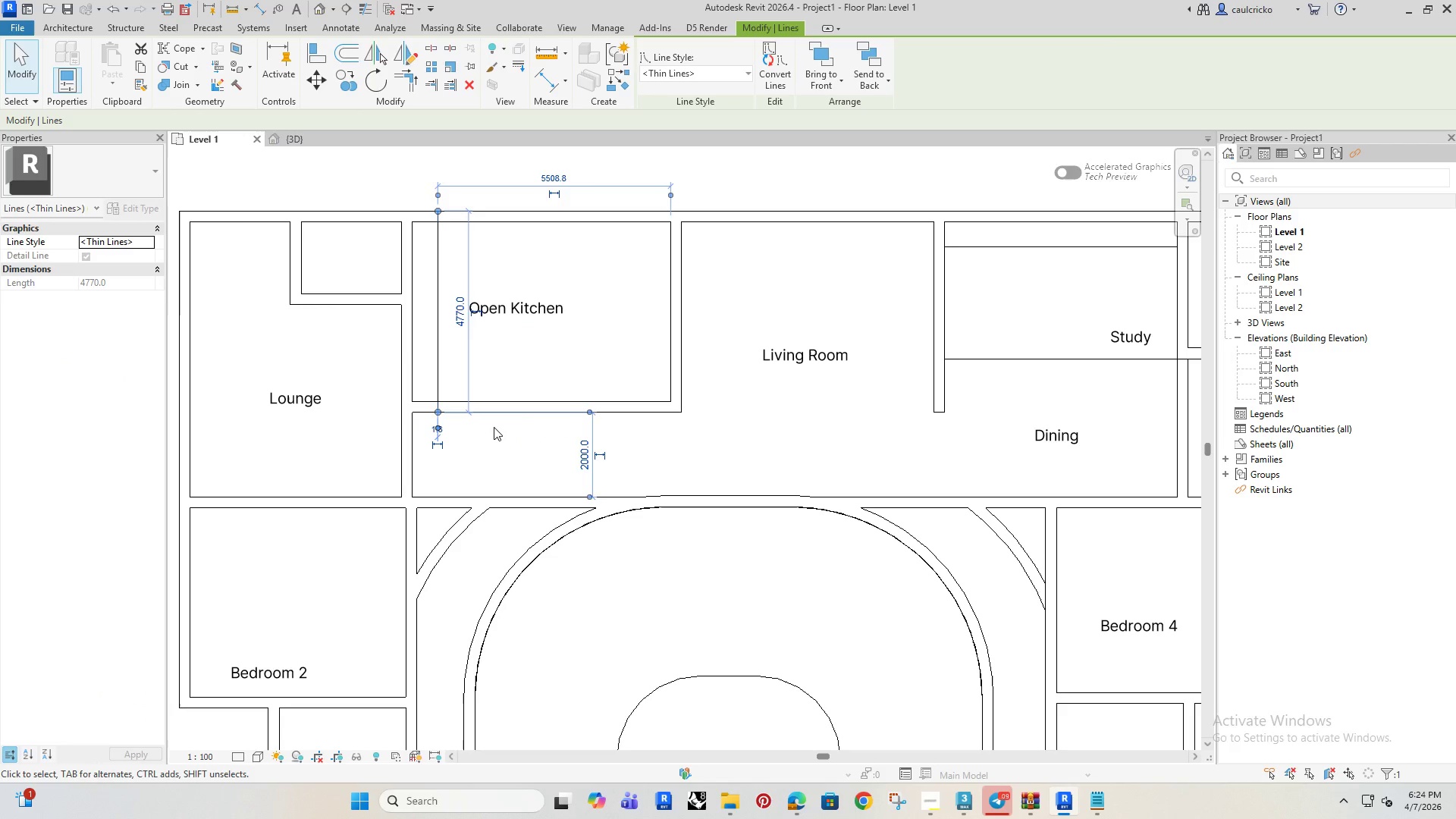 
key(Control+Z)
 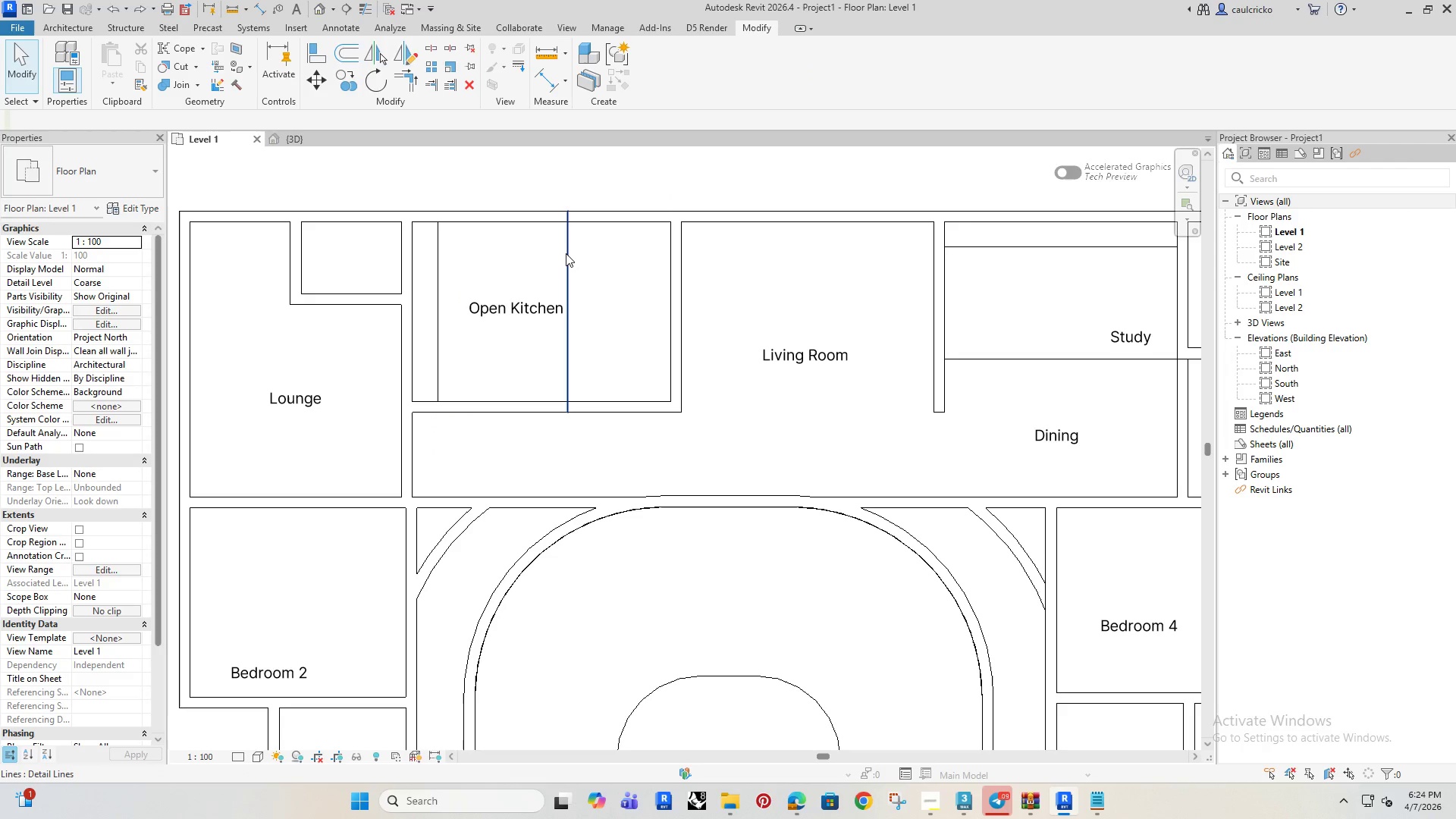 
left_click([566, 255])
 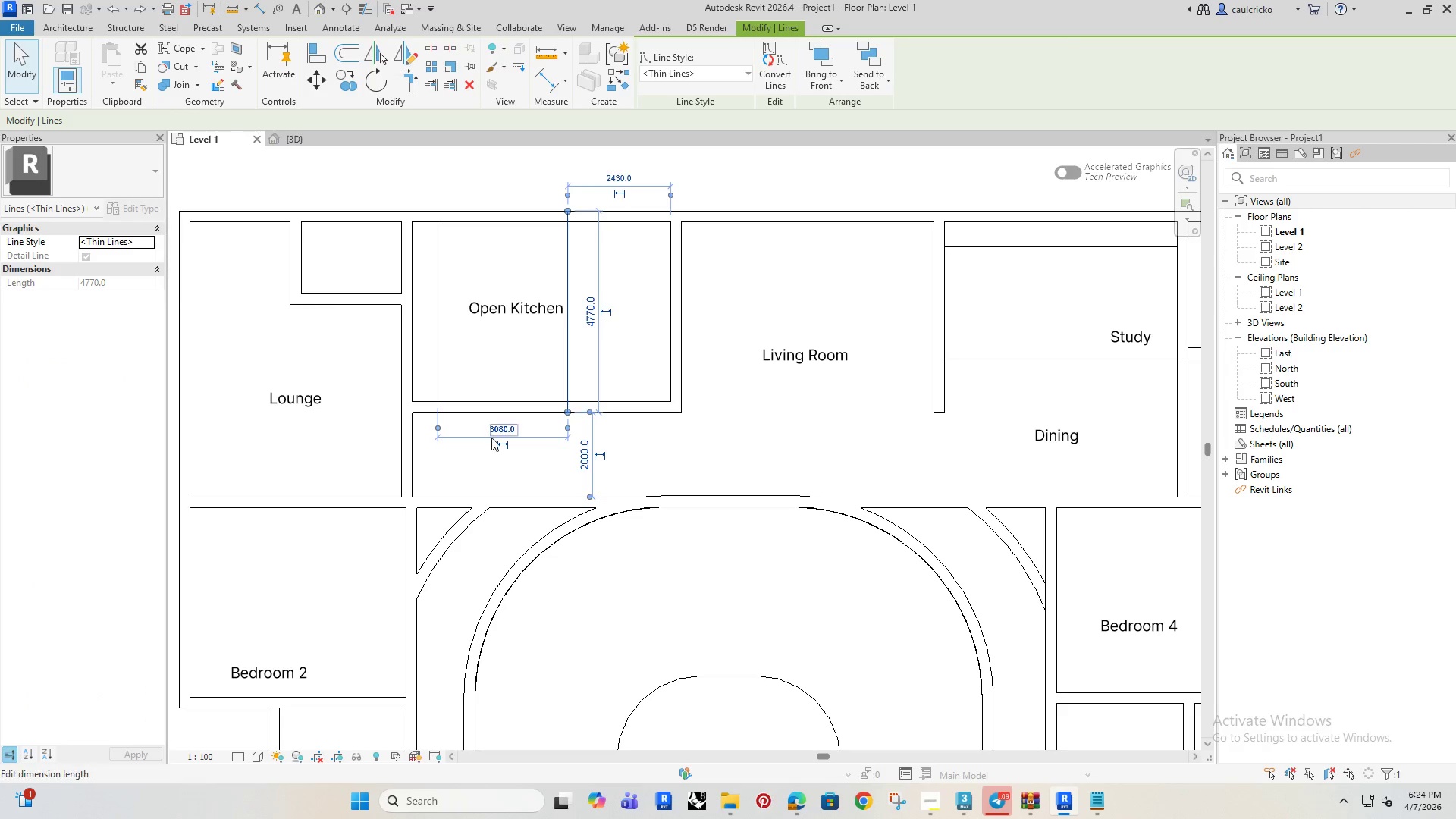 
left_click([493, 431])
 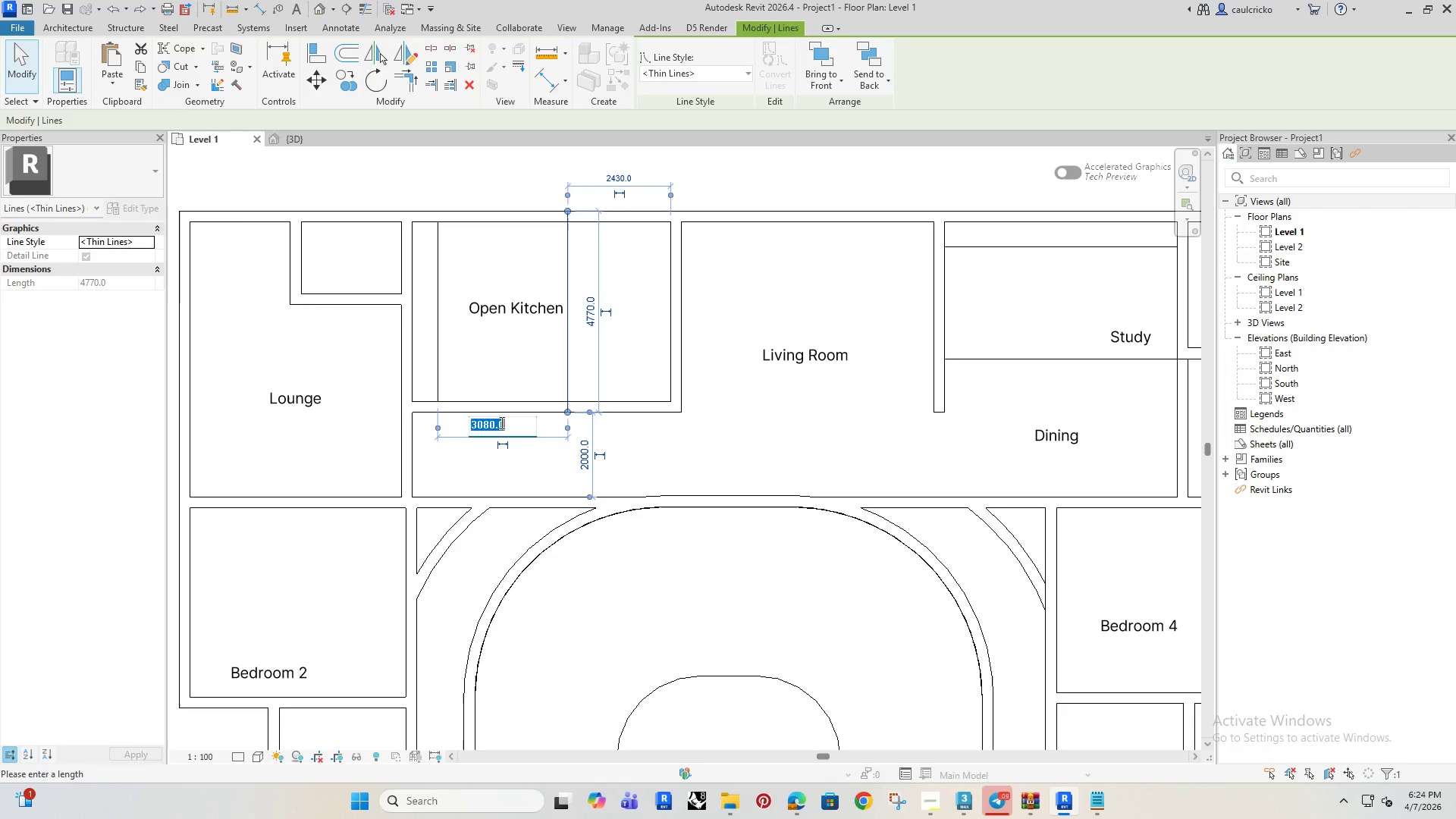 
type(1250)
 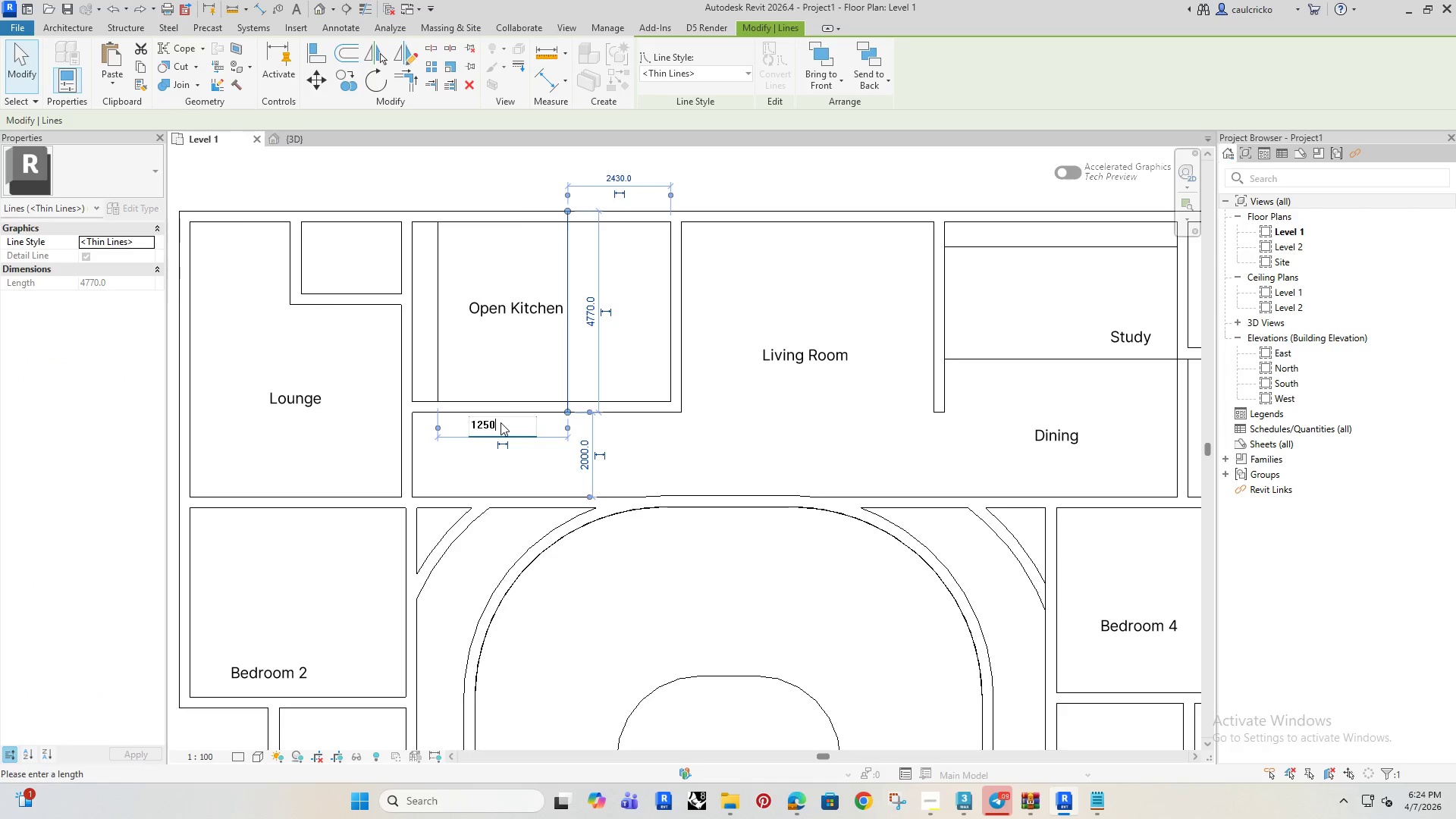 
key(Enter)
 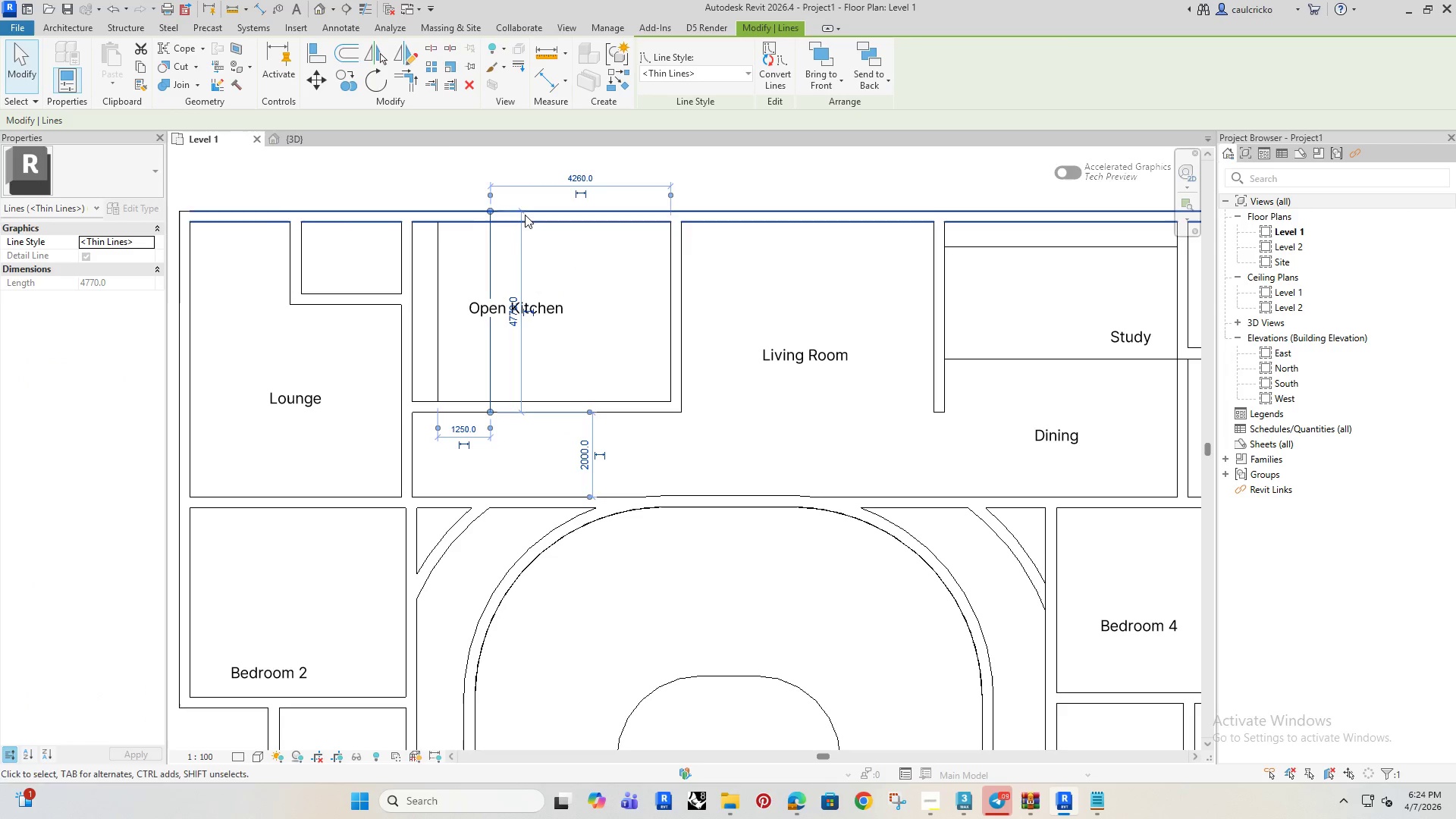 
left_click([447, 156])
 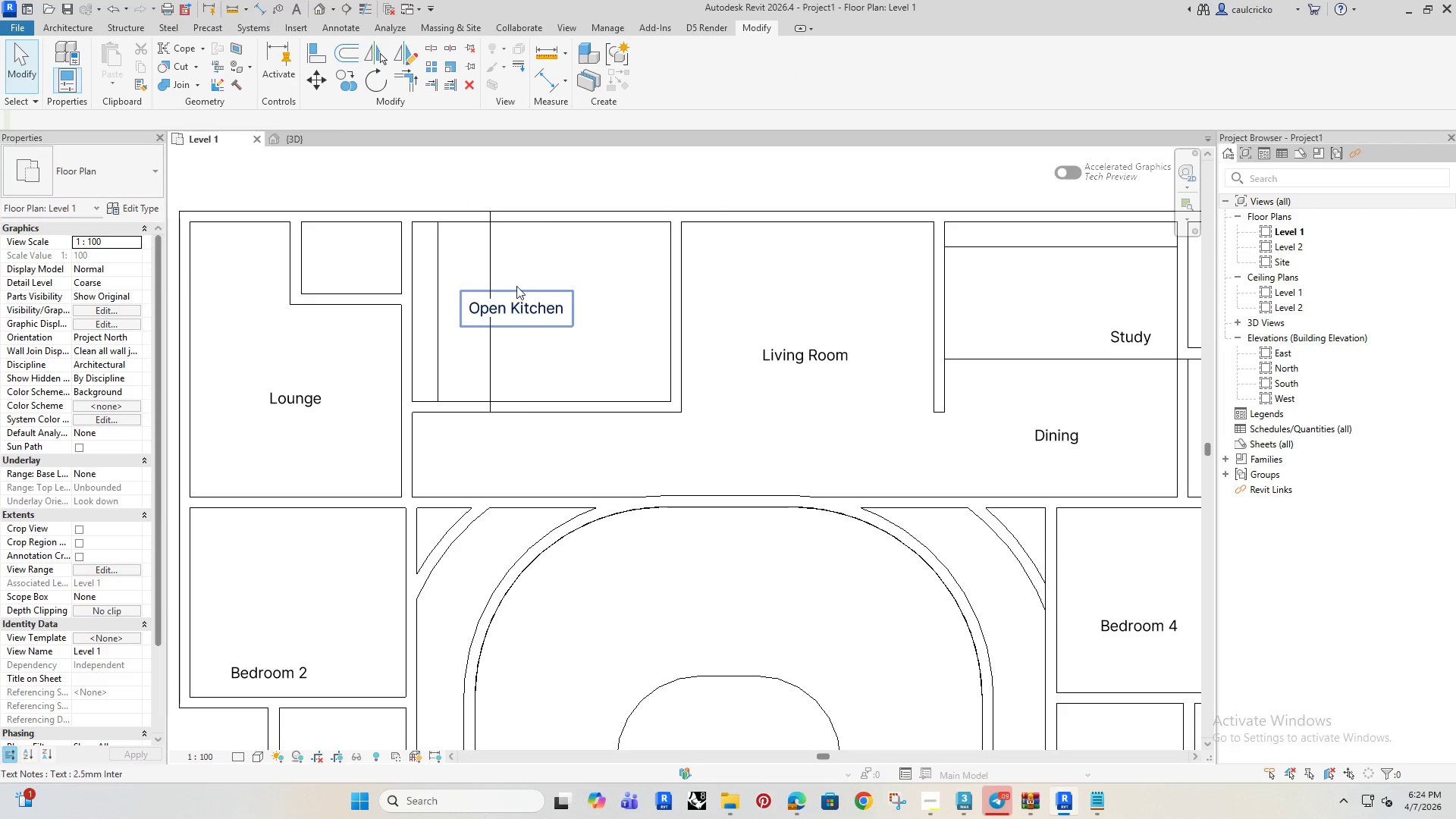 
type(of)
 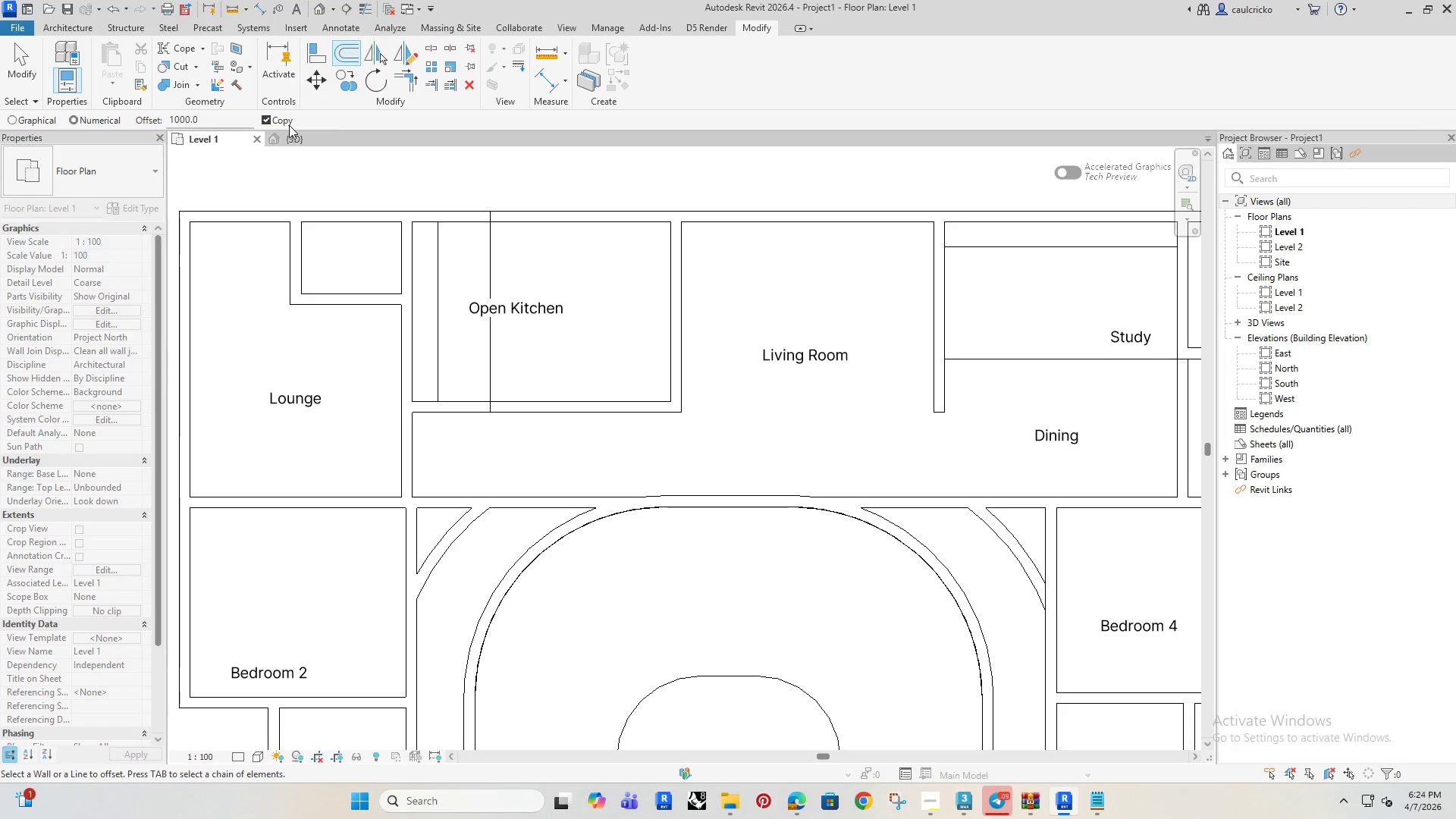 
wait(5.27)
 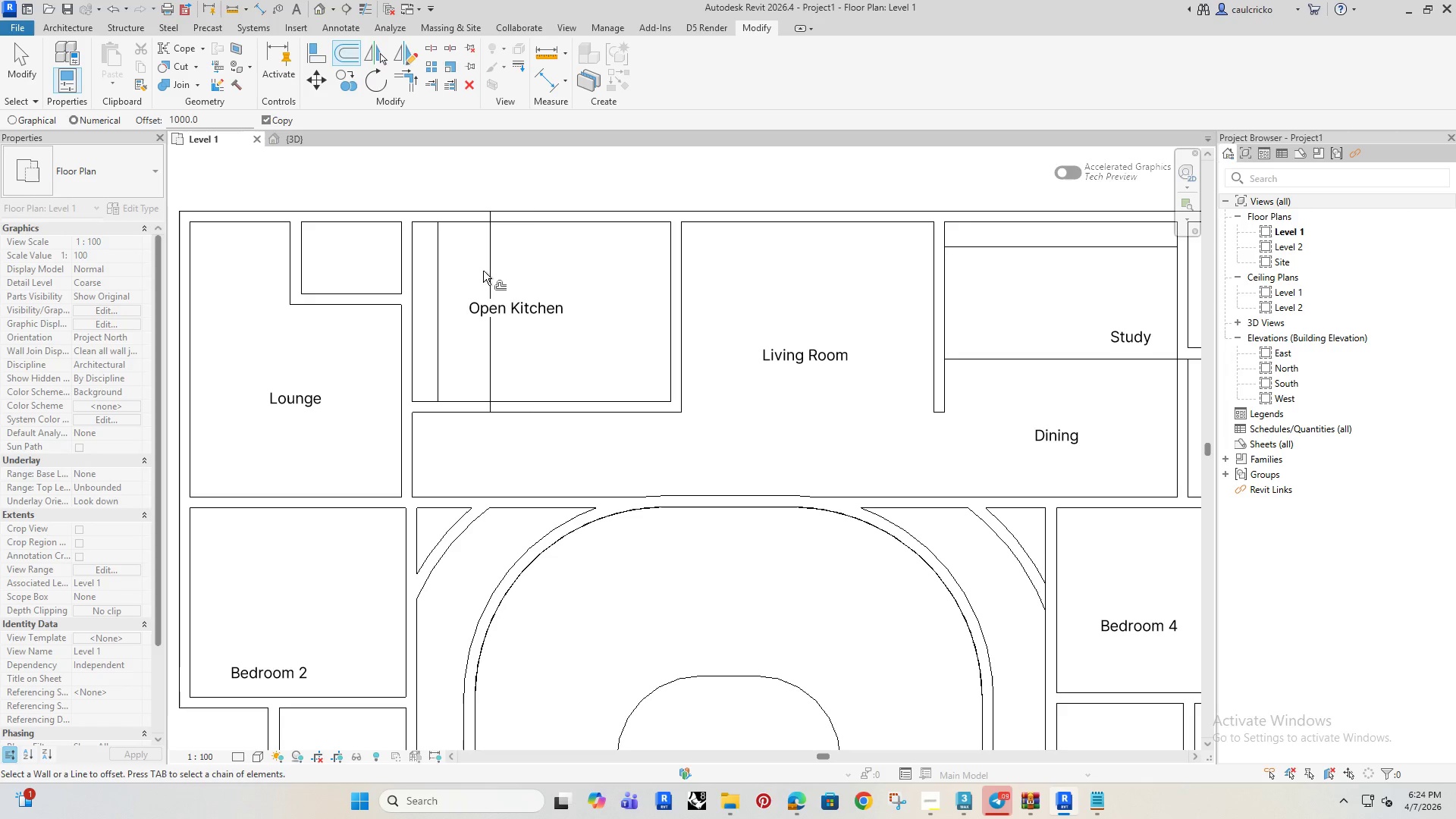 
left_click([495, 275])
 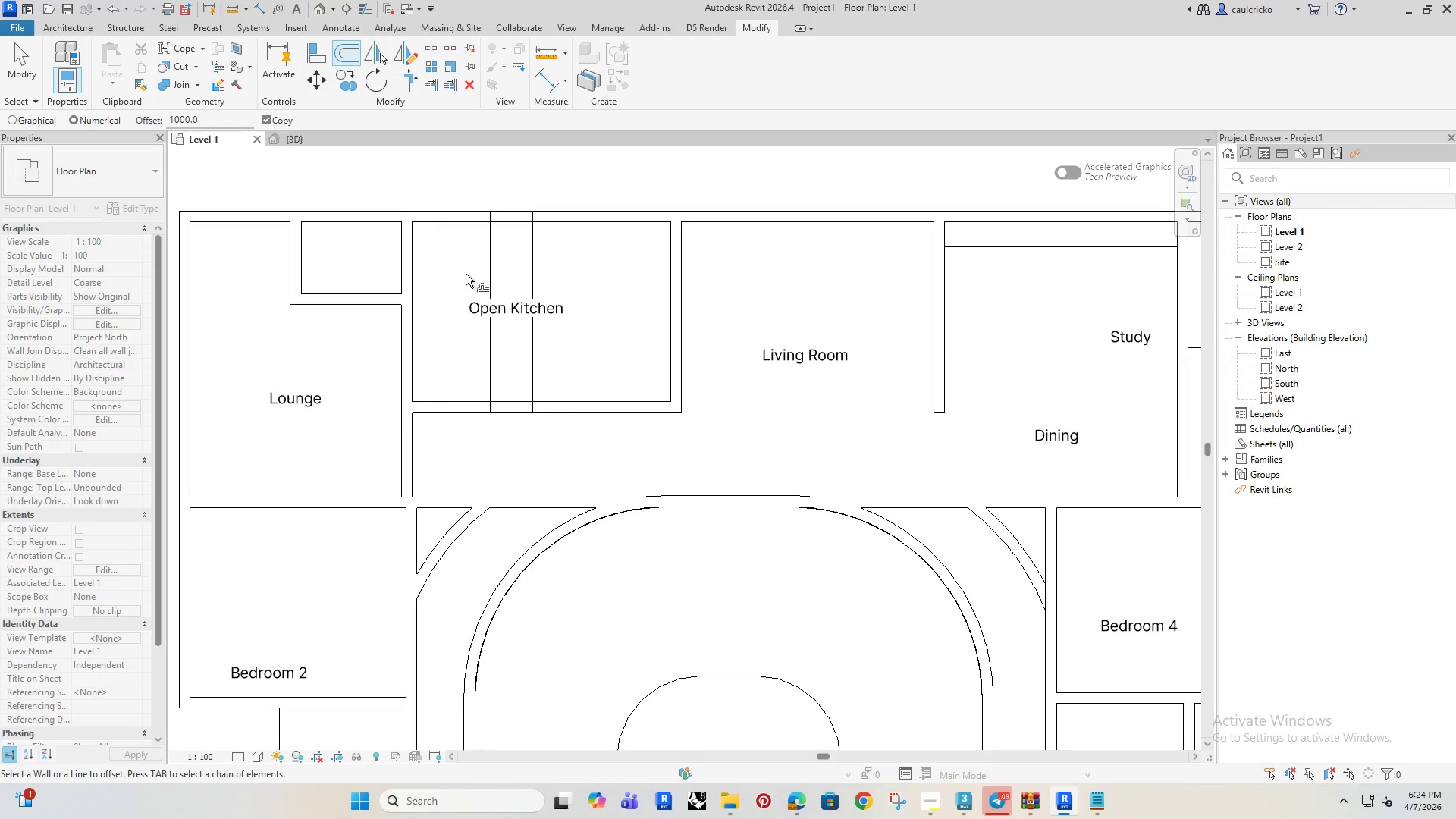 
scroll: coordinate [460, 286], scroll_direction: up, amount: 3.0
 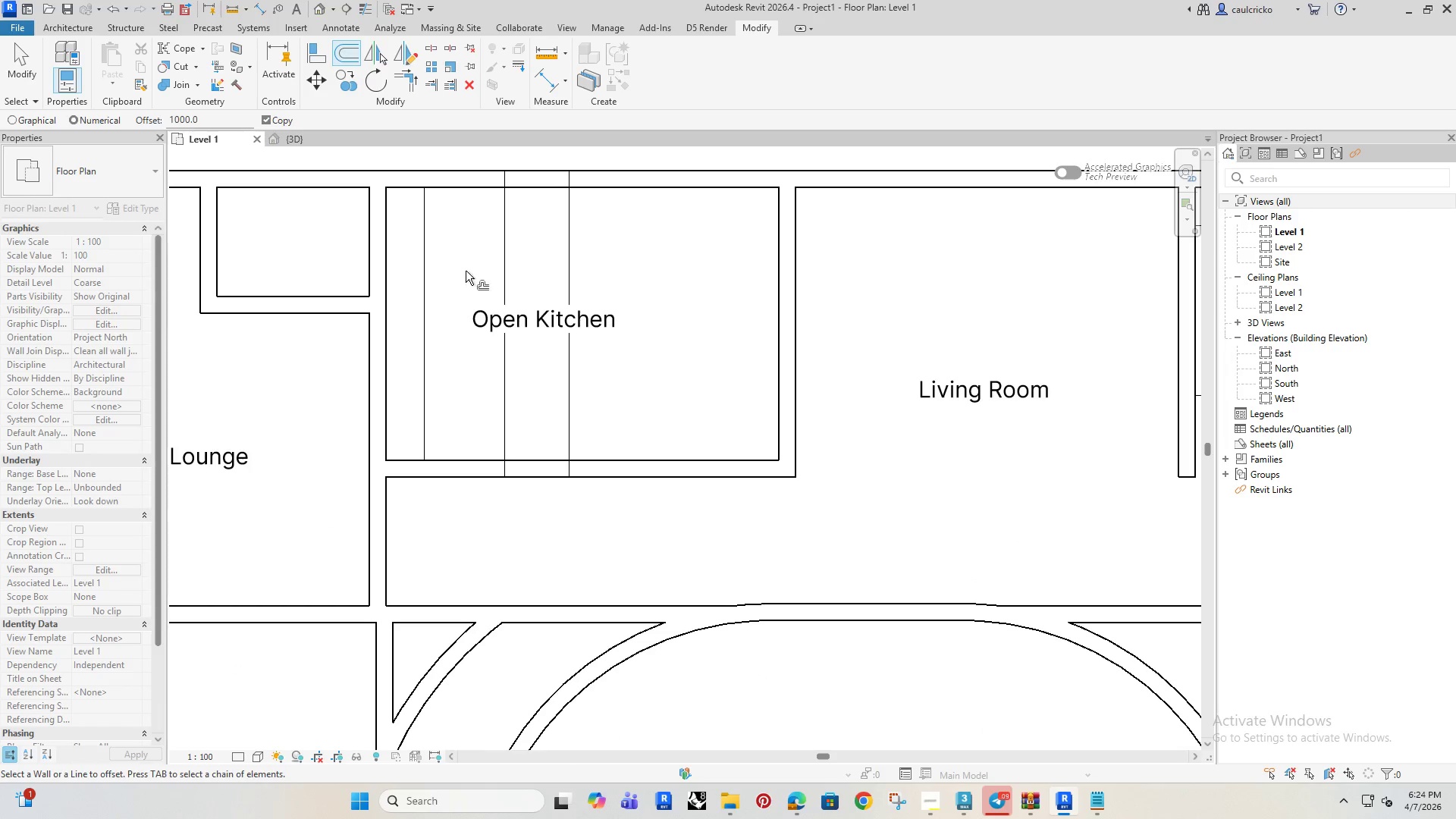 
key(Escape)
 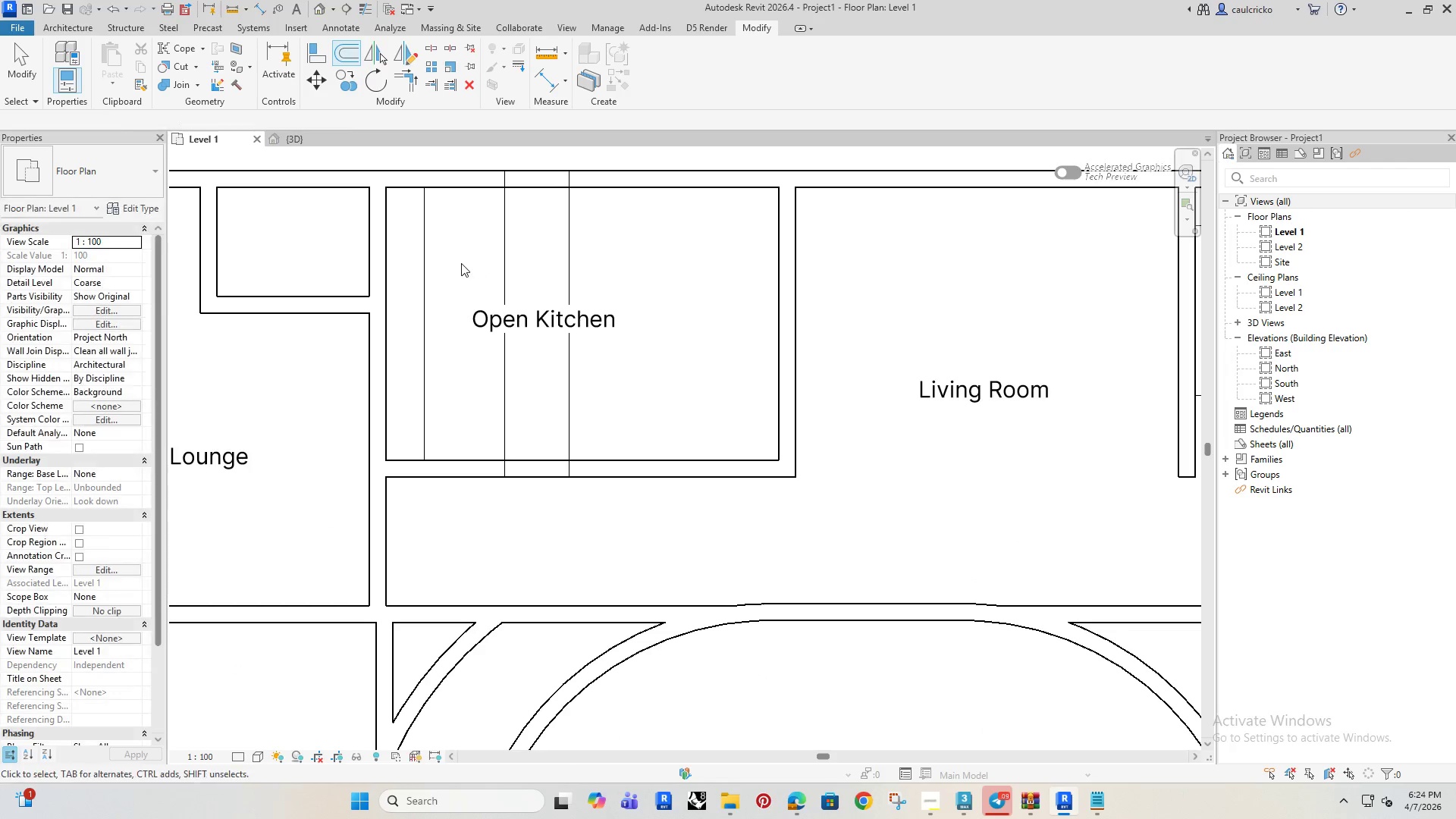 
key(Escape)
 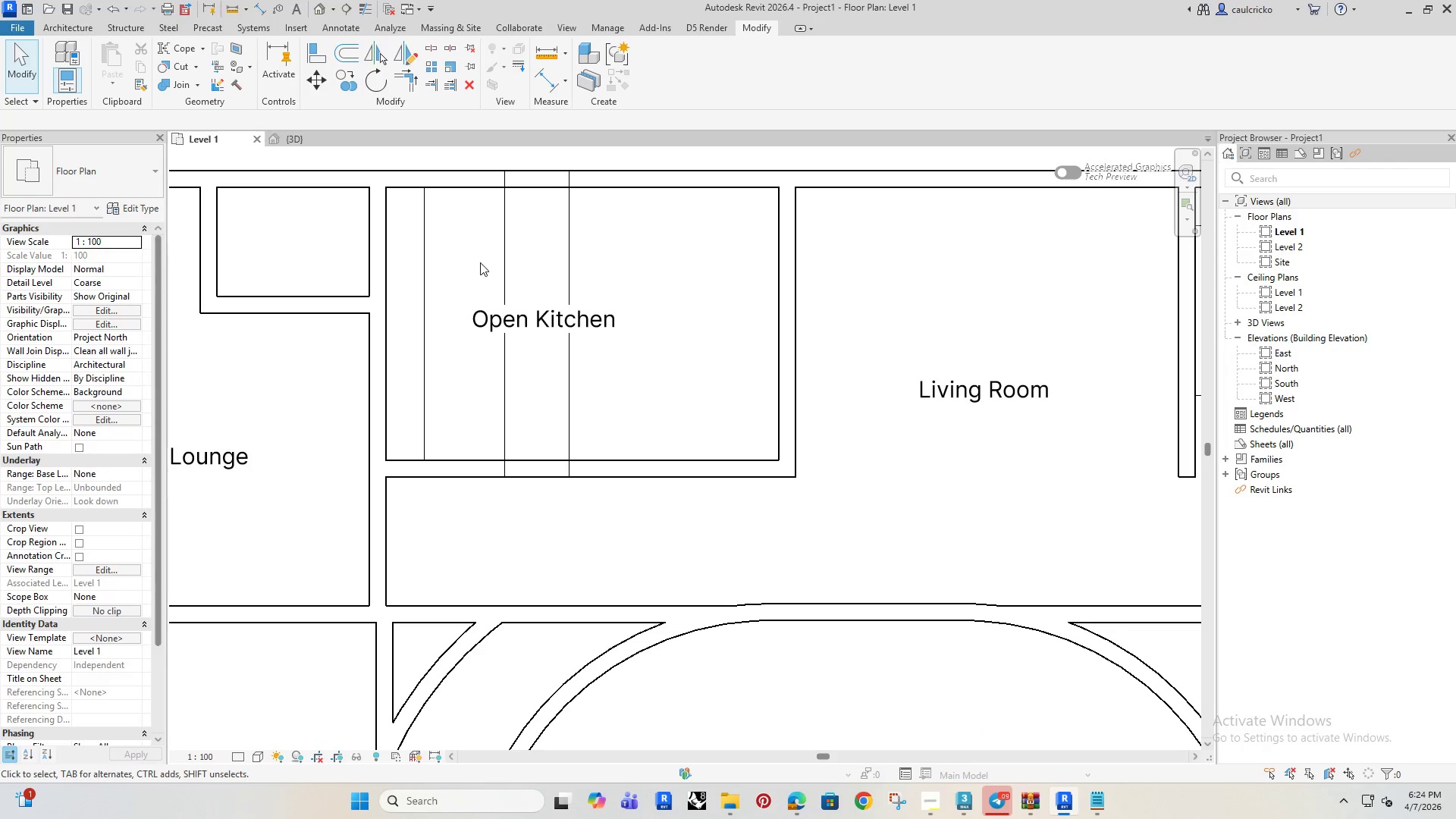 
key(Escape)
 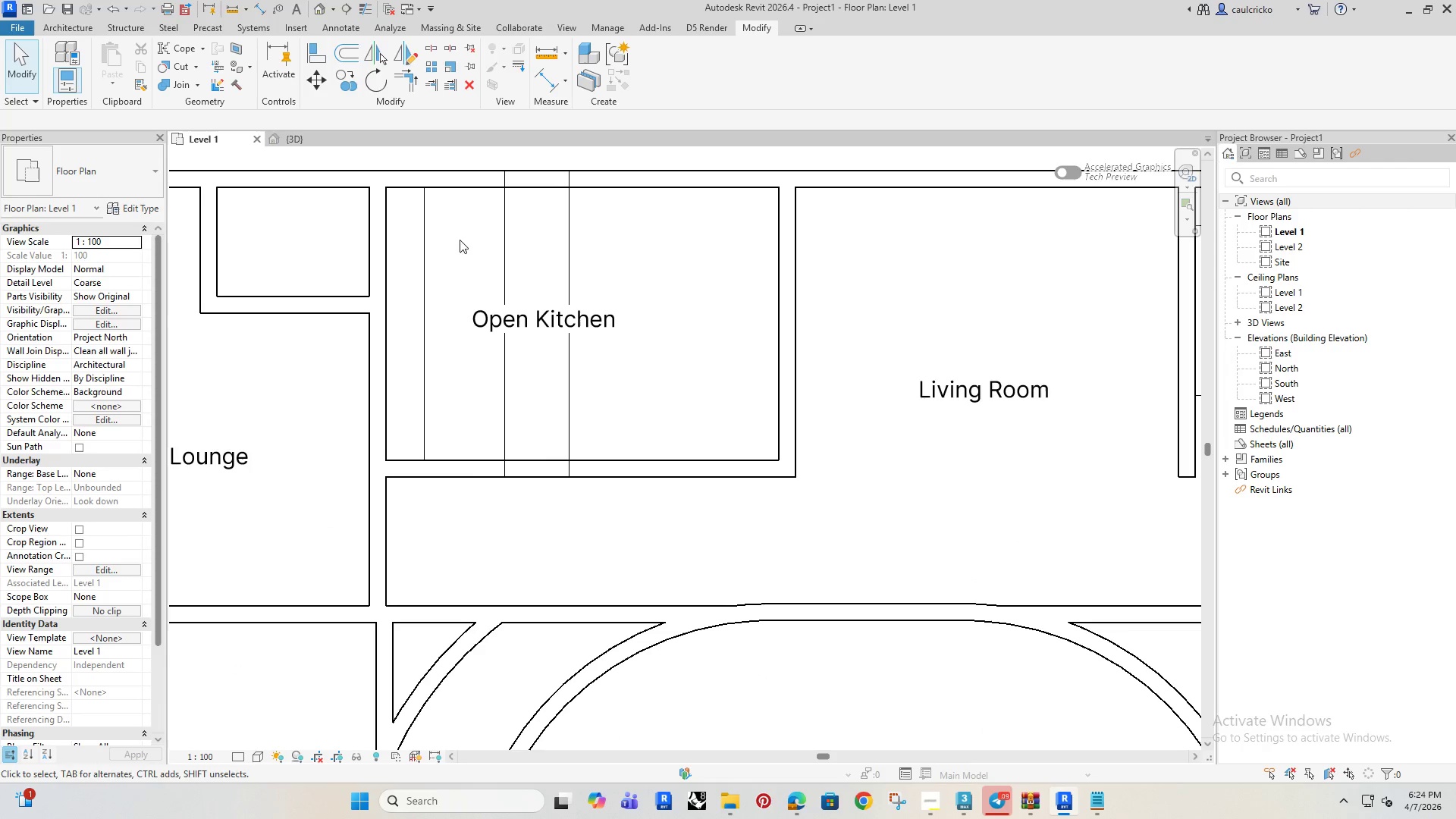 
left_click([468, 473])
 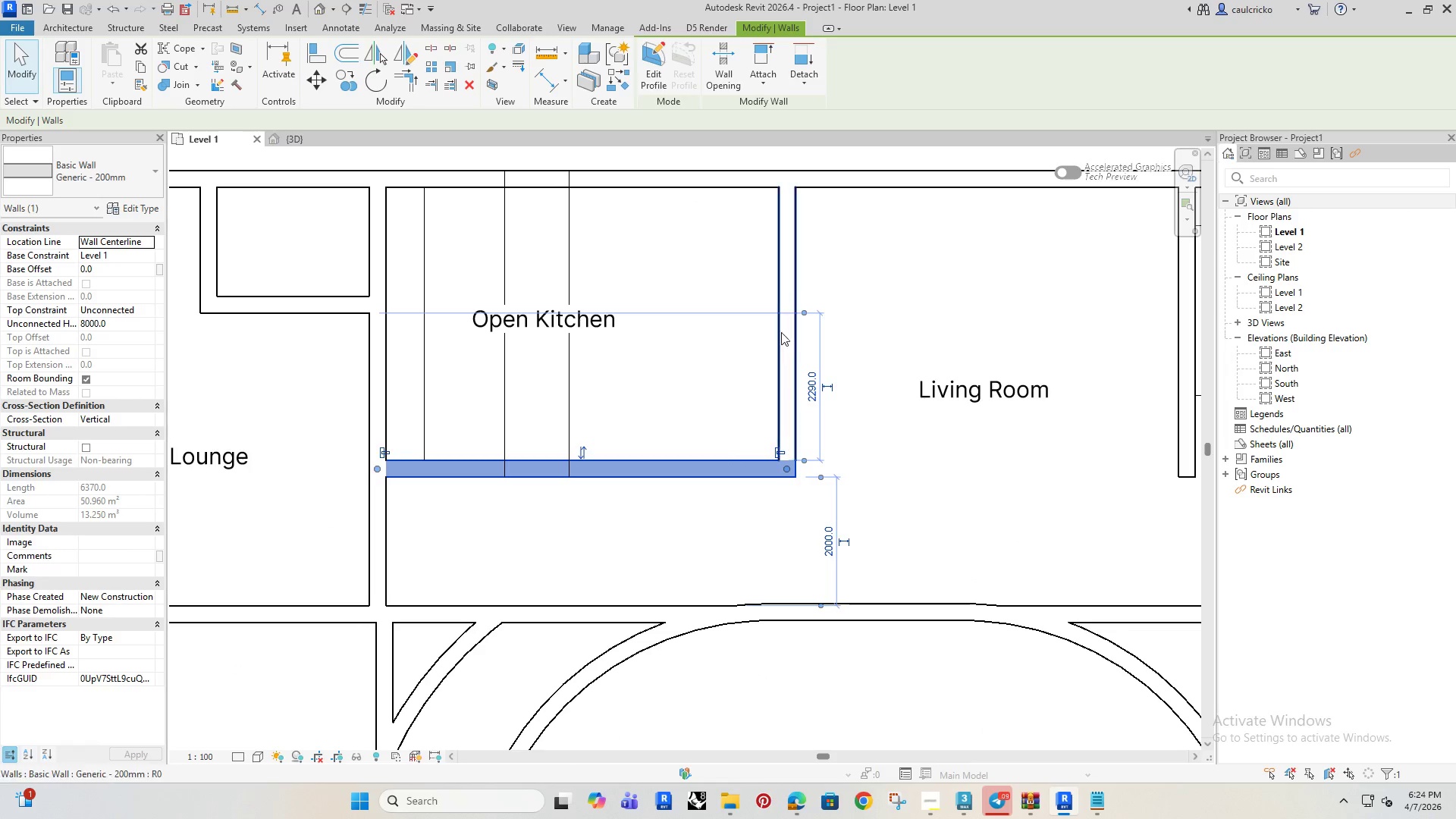 
left_click_drag(start_coordinate=[802, 312], to_coordinate=[727, 190])
 